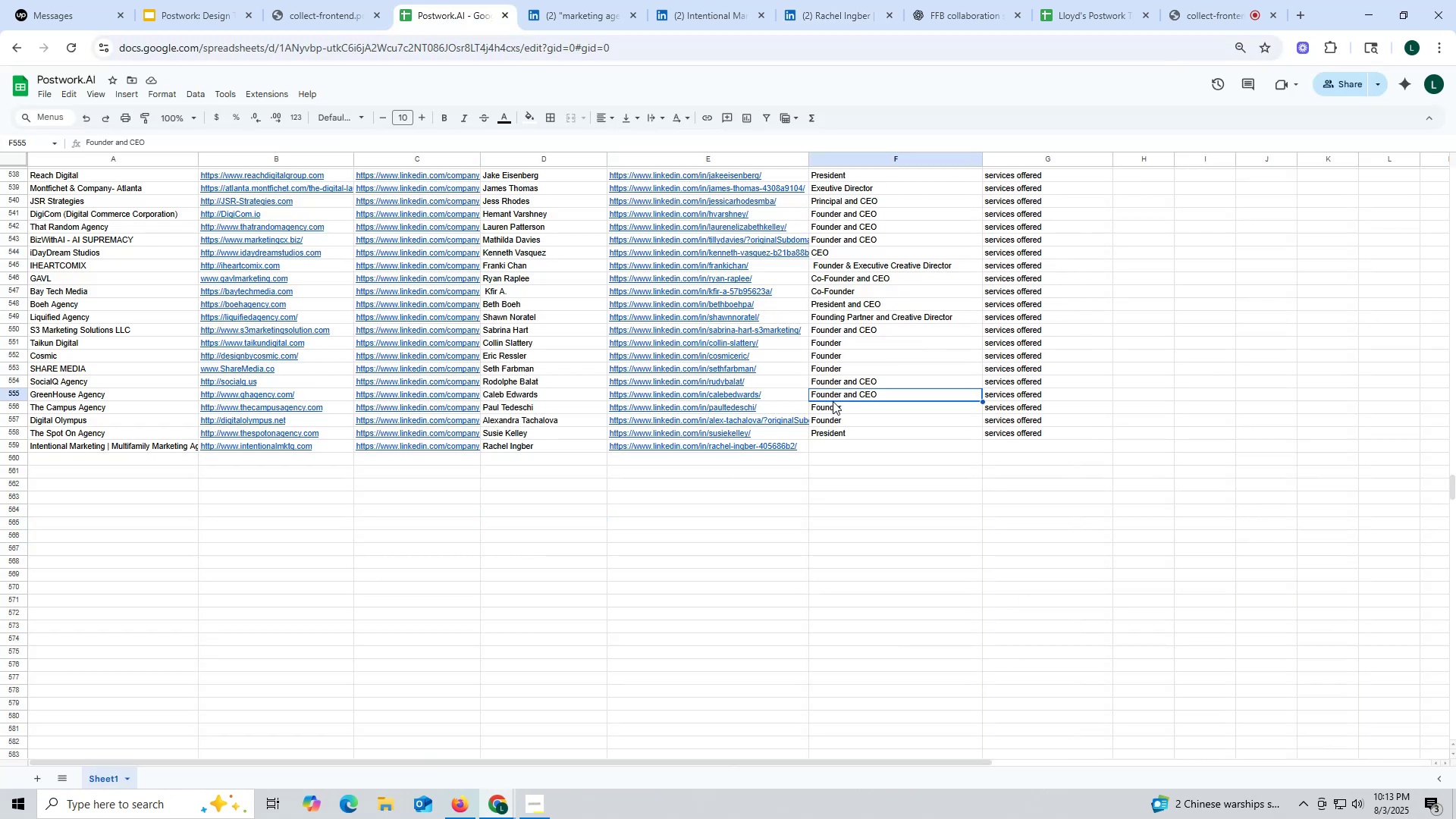 
key(Control+C)
 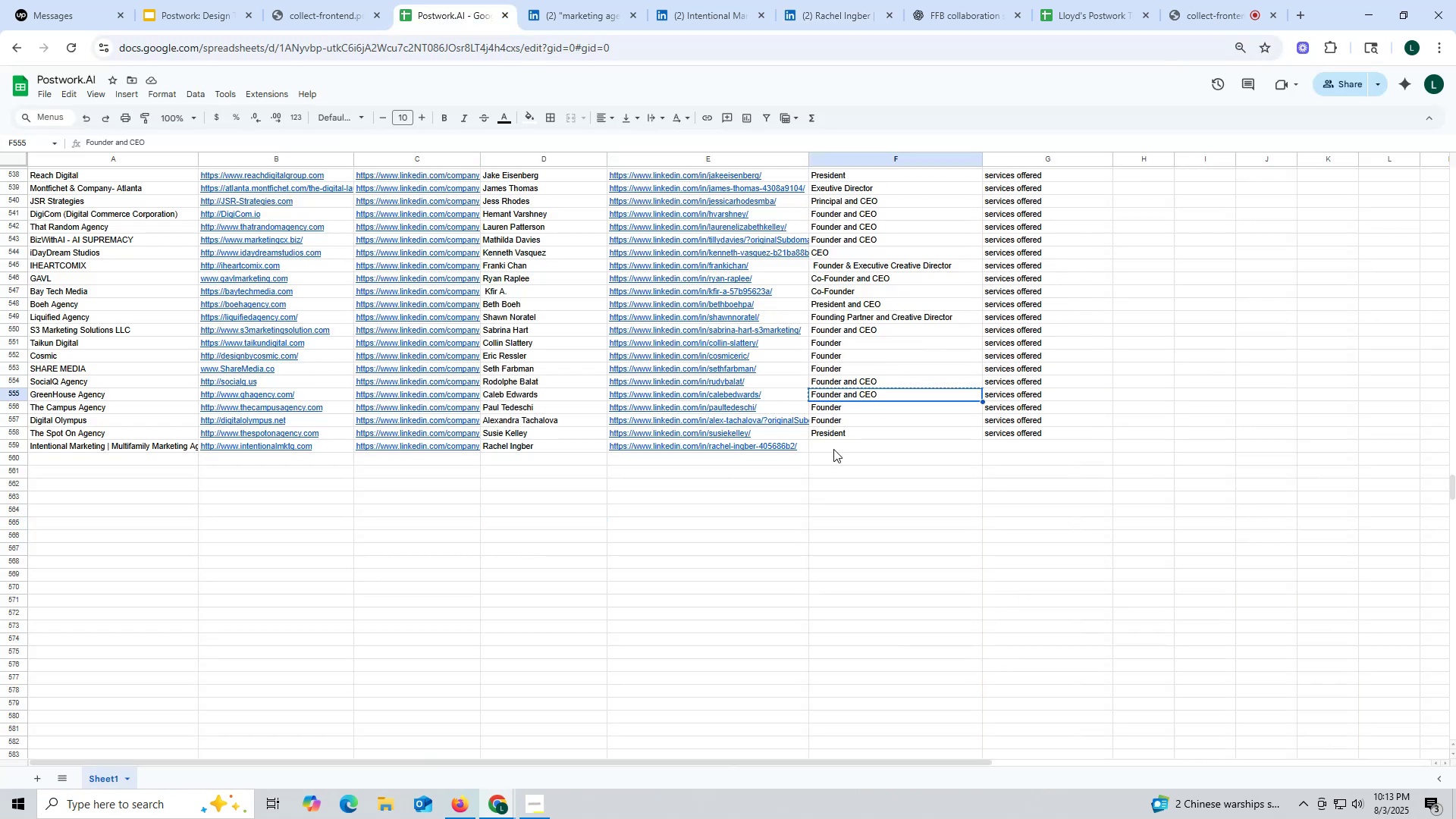 
left_click([834, 449])
 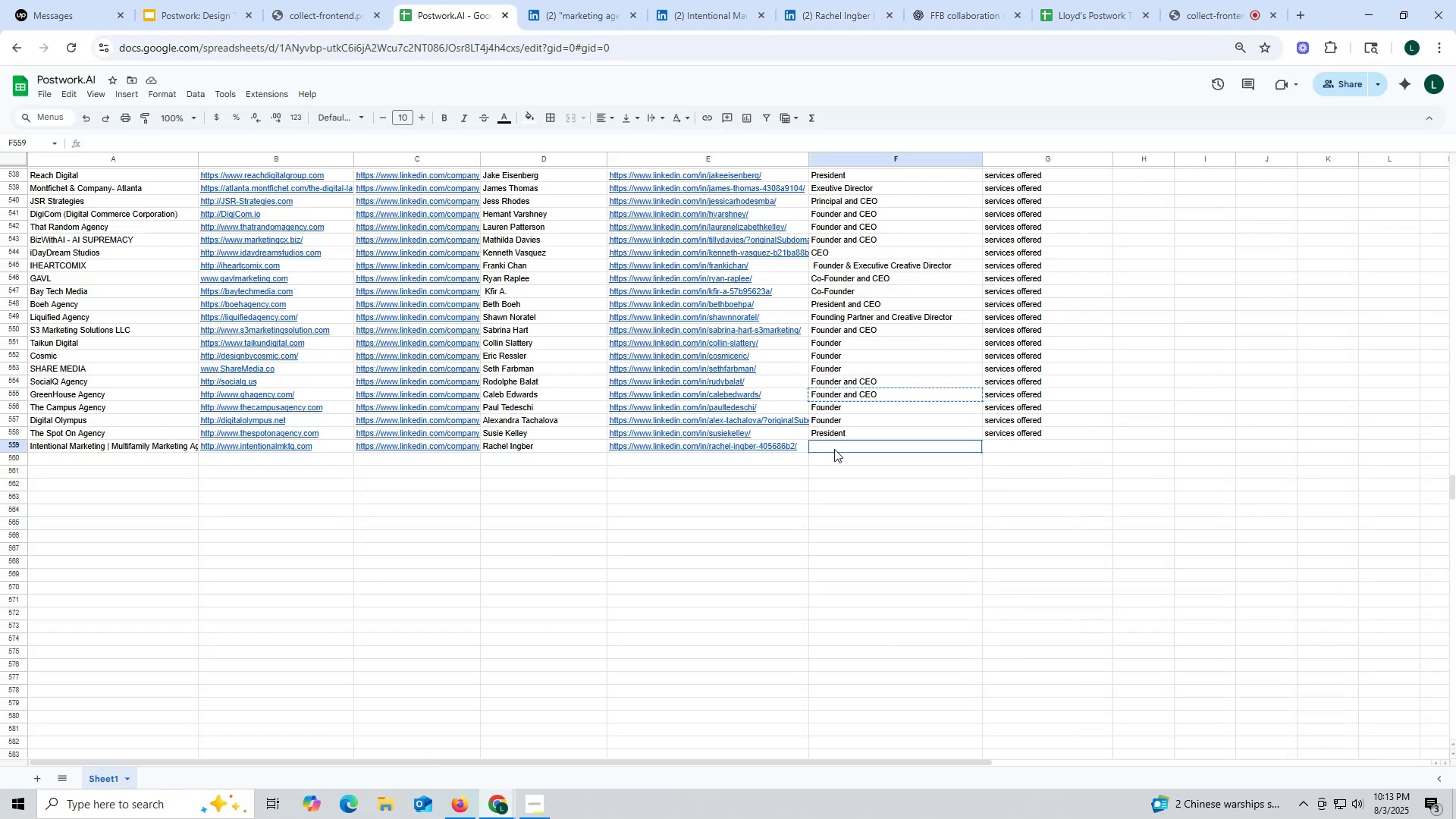 
key(Control+ControlLeft)
 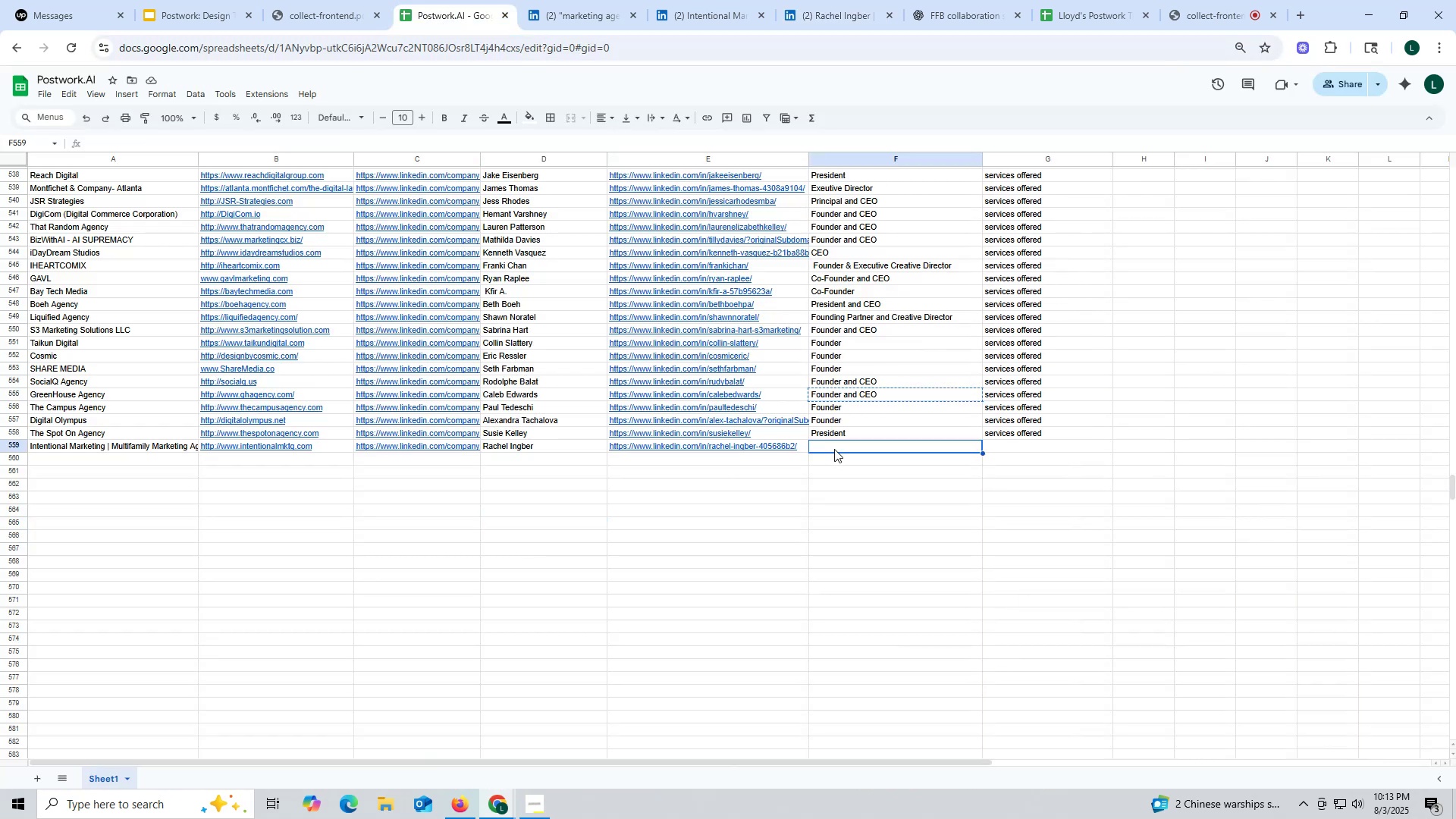 
key(Control+V)
 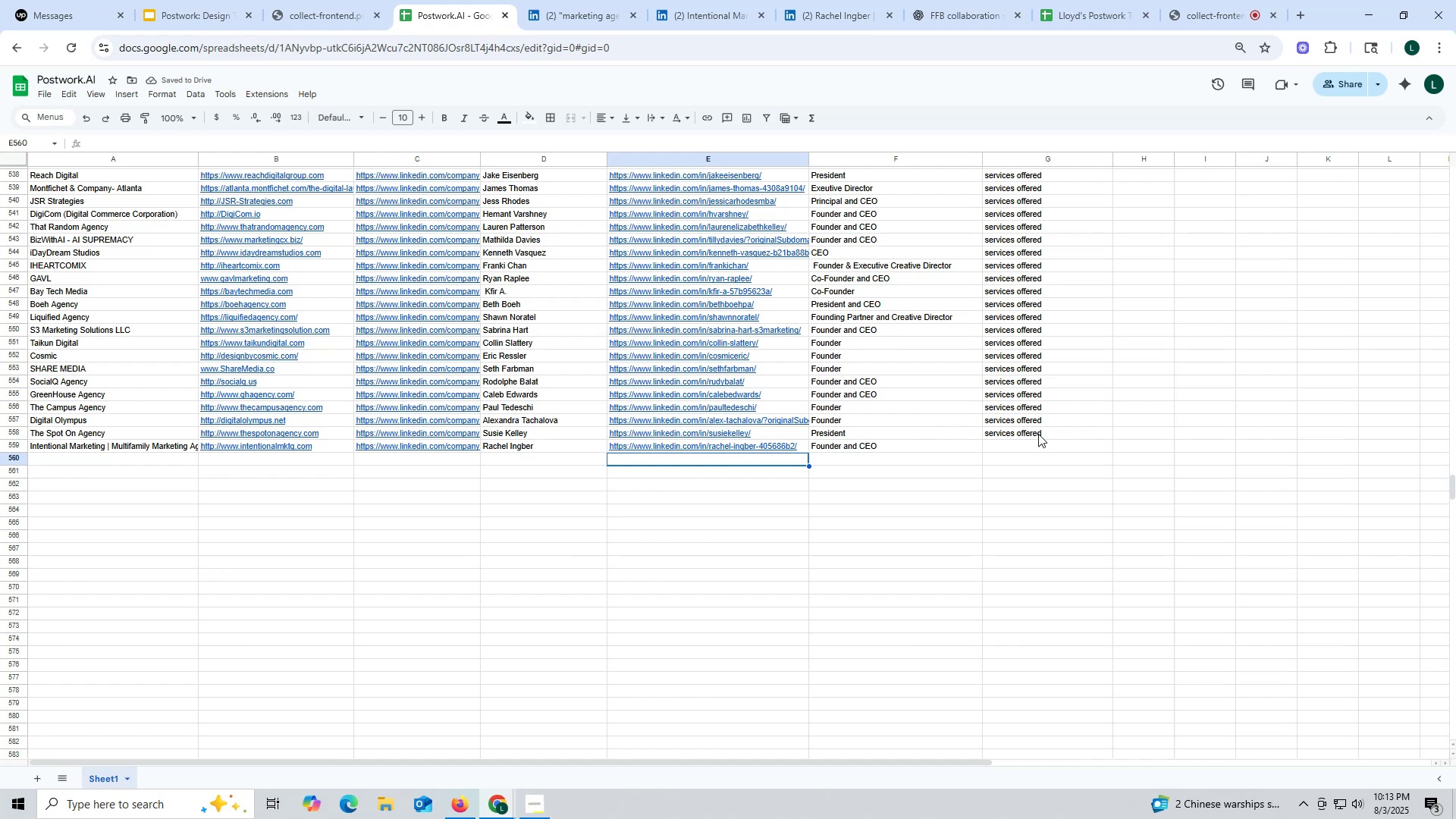 
left_click([1022, 438])
 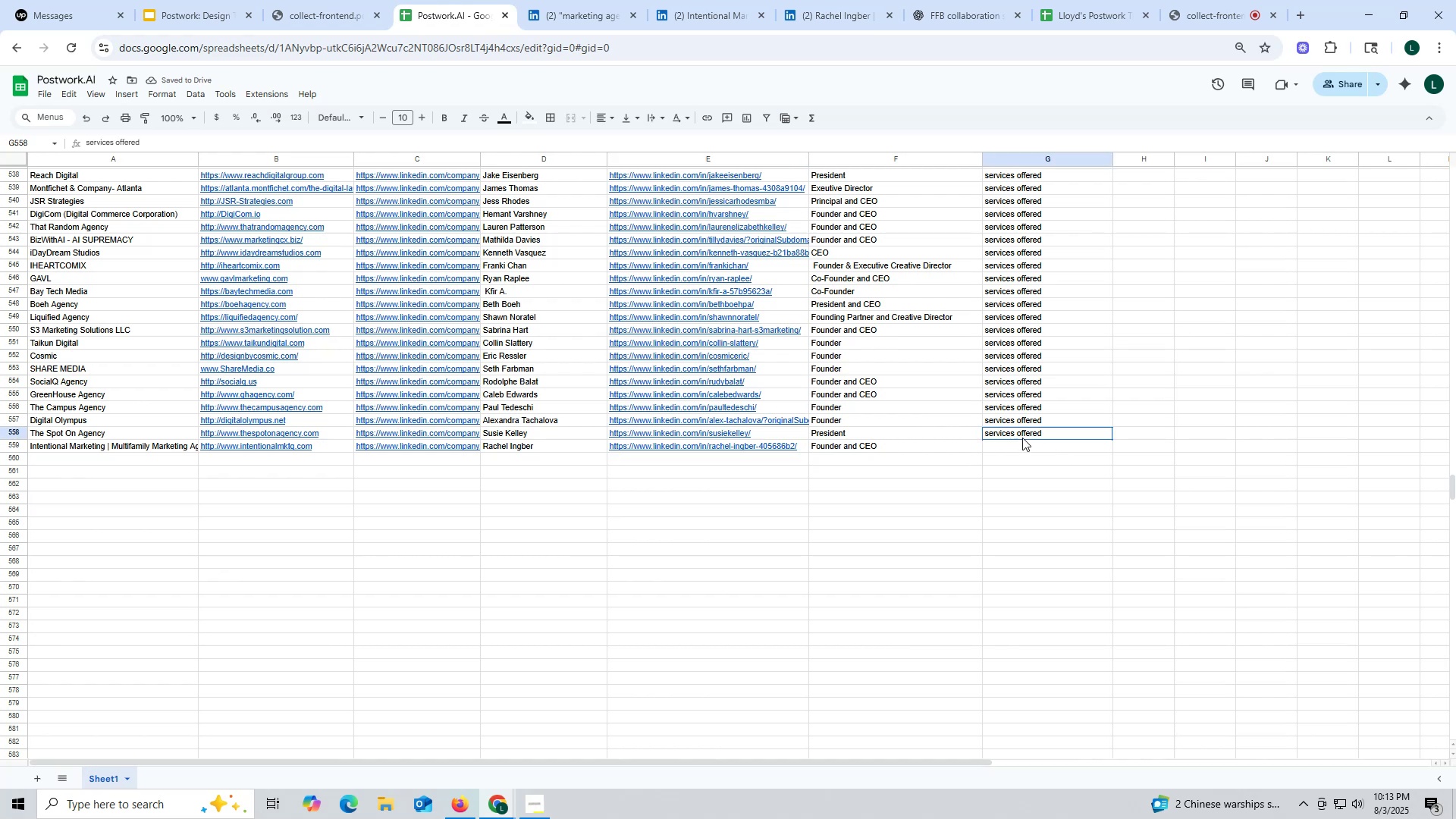 
key(Control+ControlLeft)
 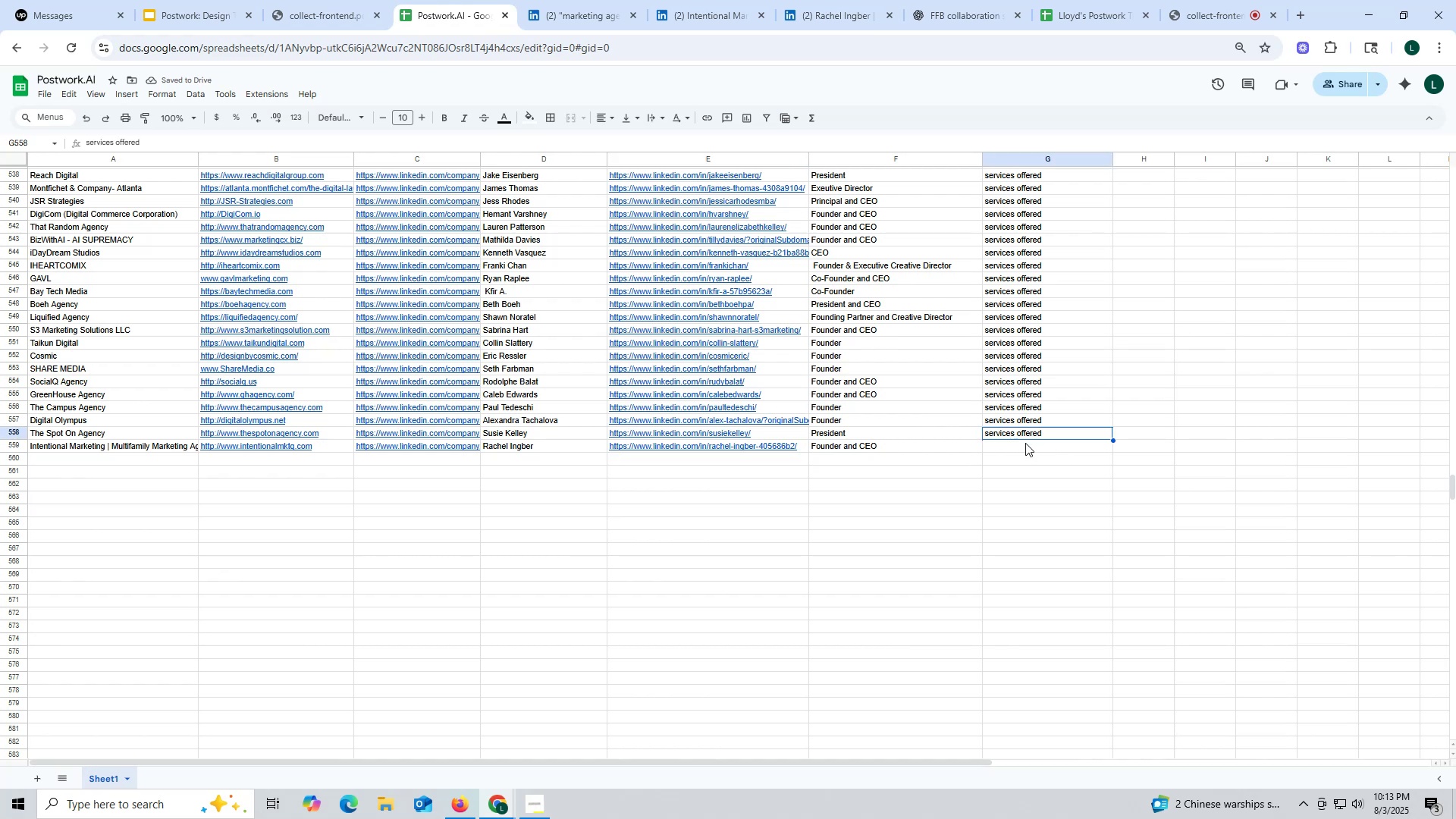 
key(Control+C)
 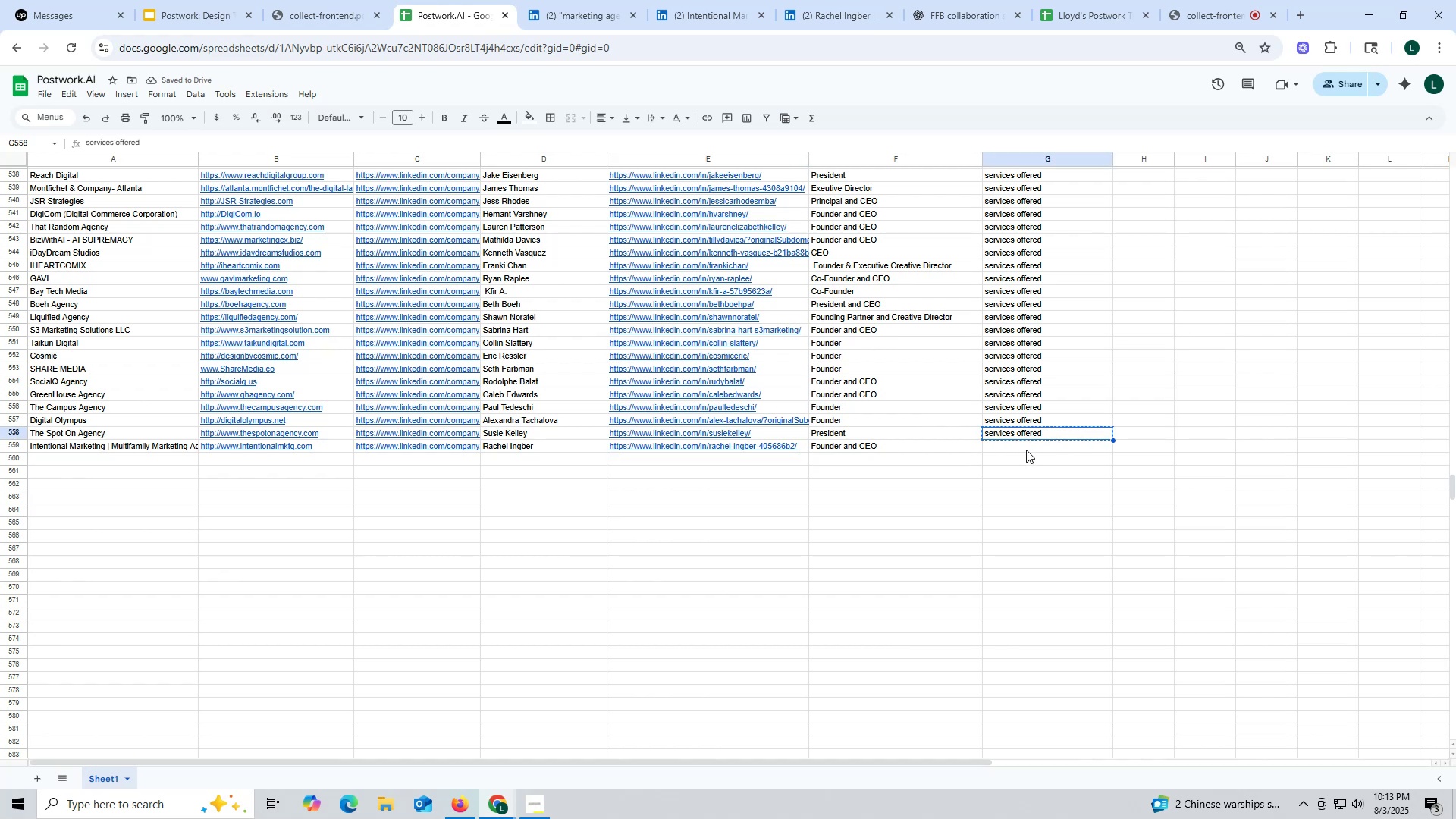 
key(Control+ControlLeft)
 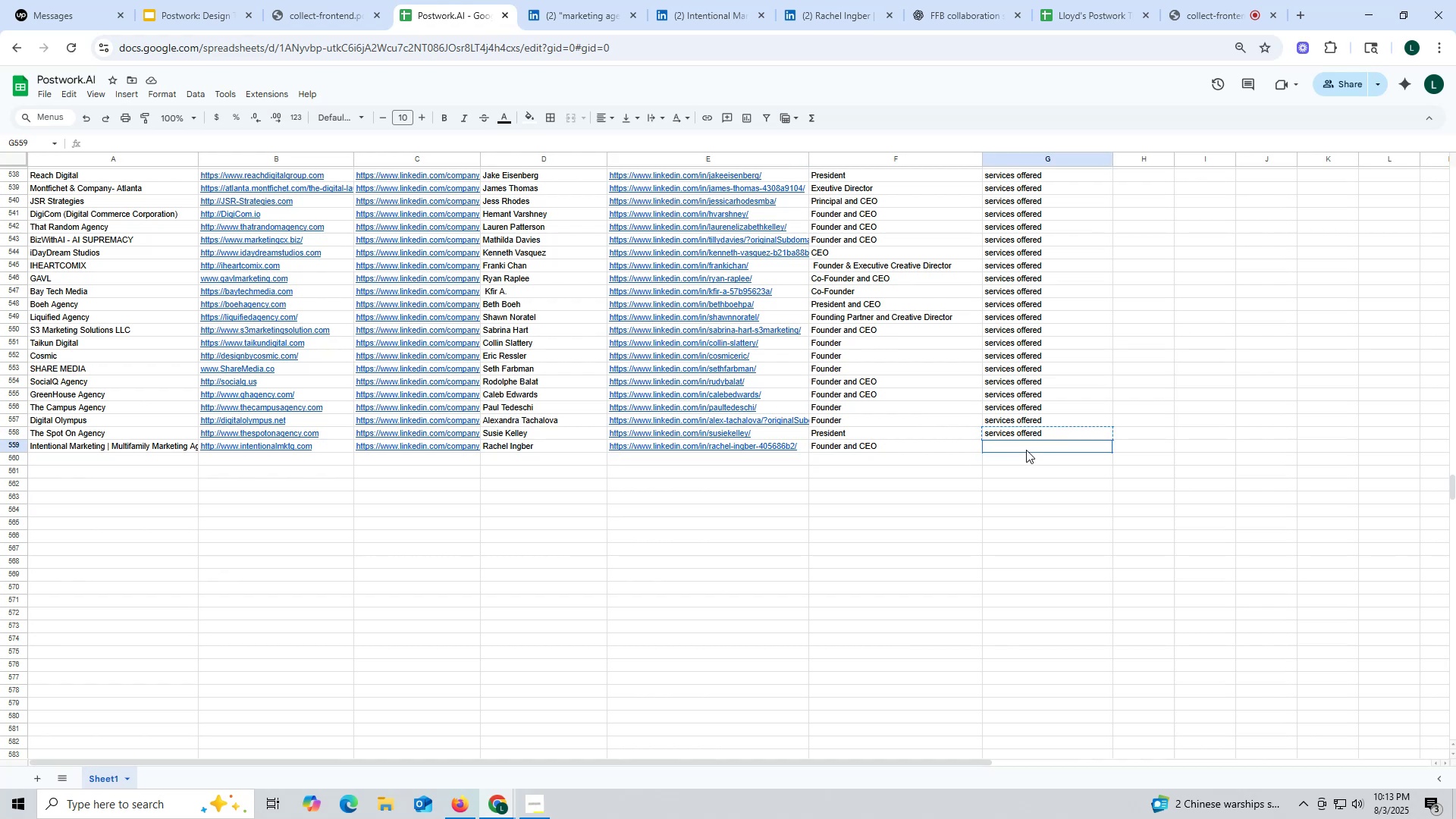 
double_click([1026, 450])
 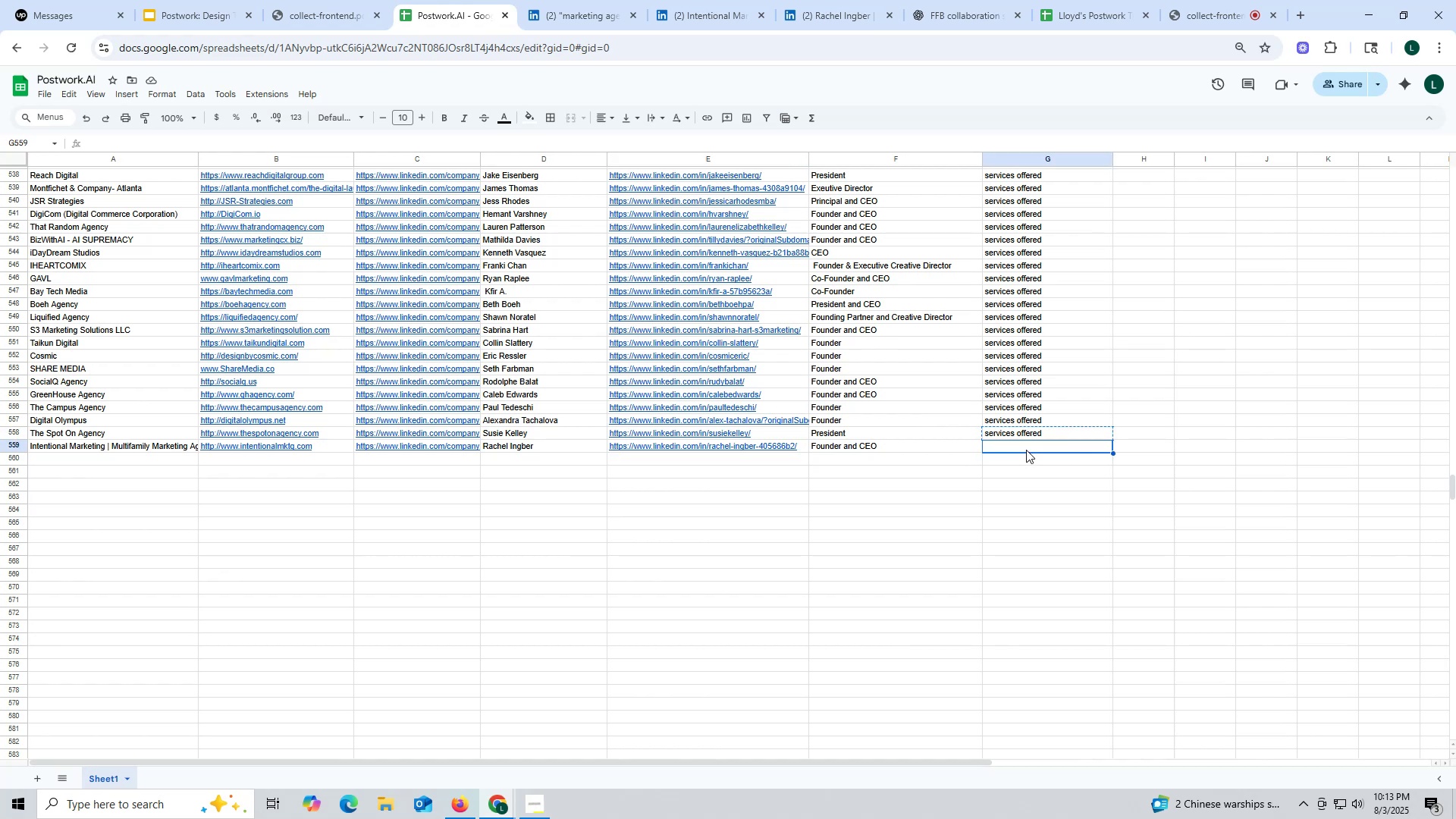 
key(Control+V)
 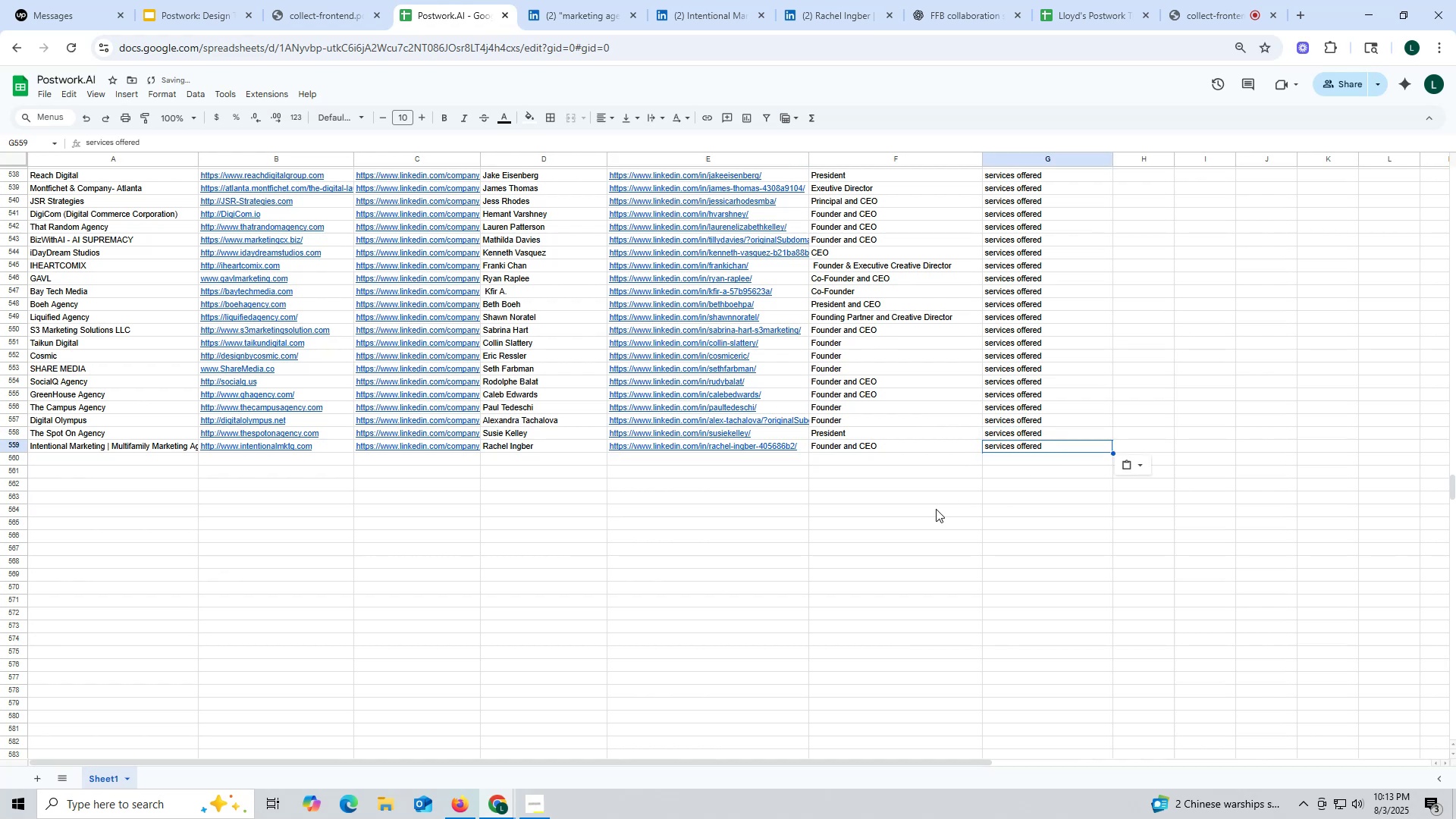 
triple_click([936, 509])
 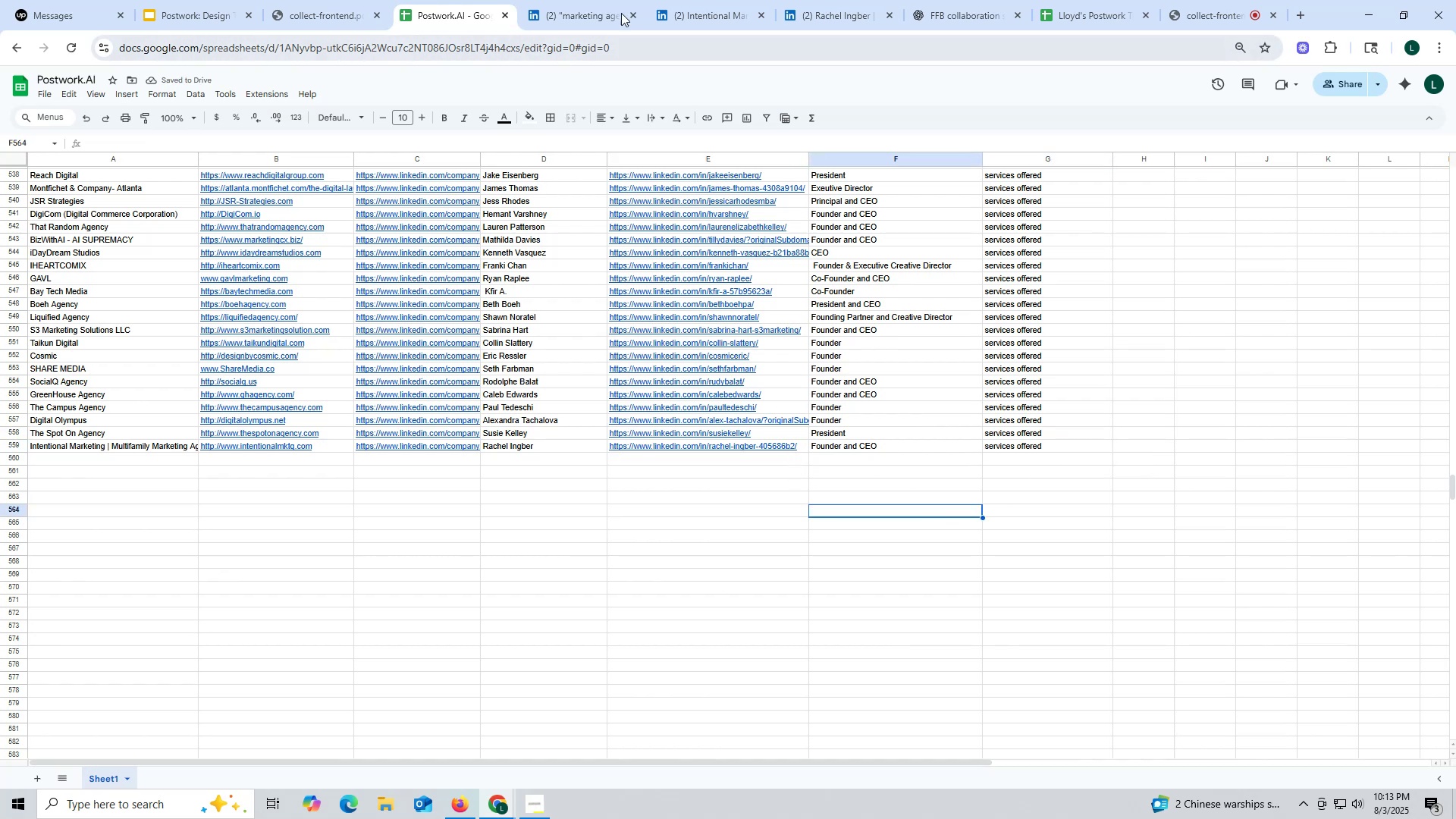 
wait(5.62)
 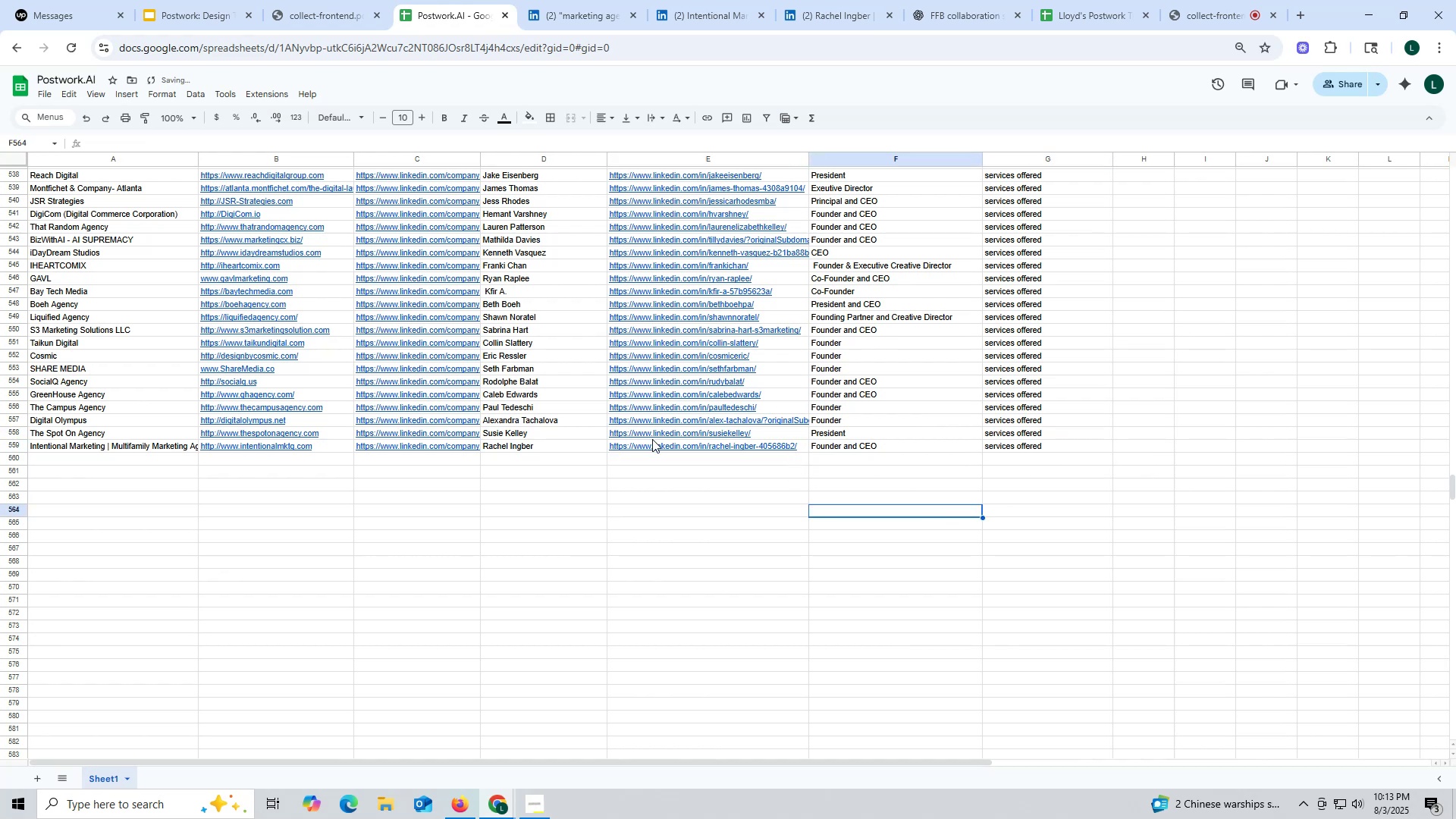 
left_click_drag(start_coordinate=[726, 13], to_coordinate=[730, 13])
 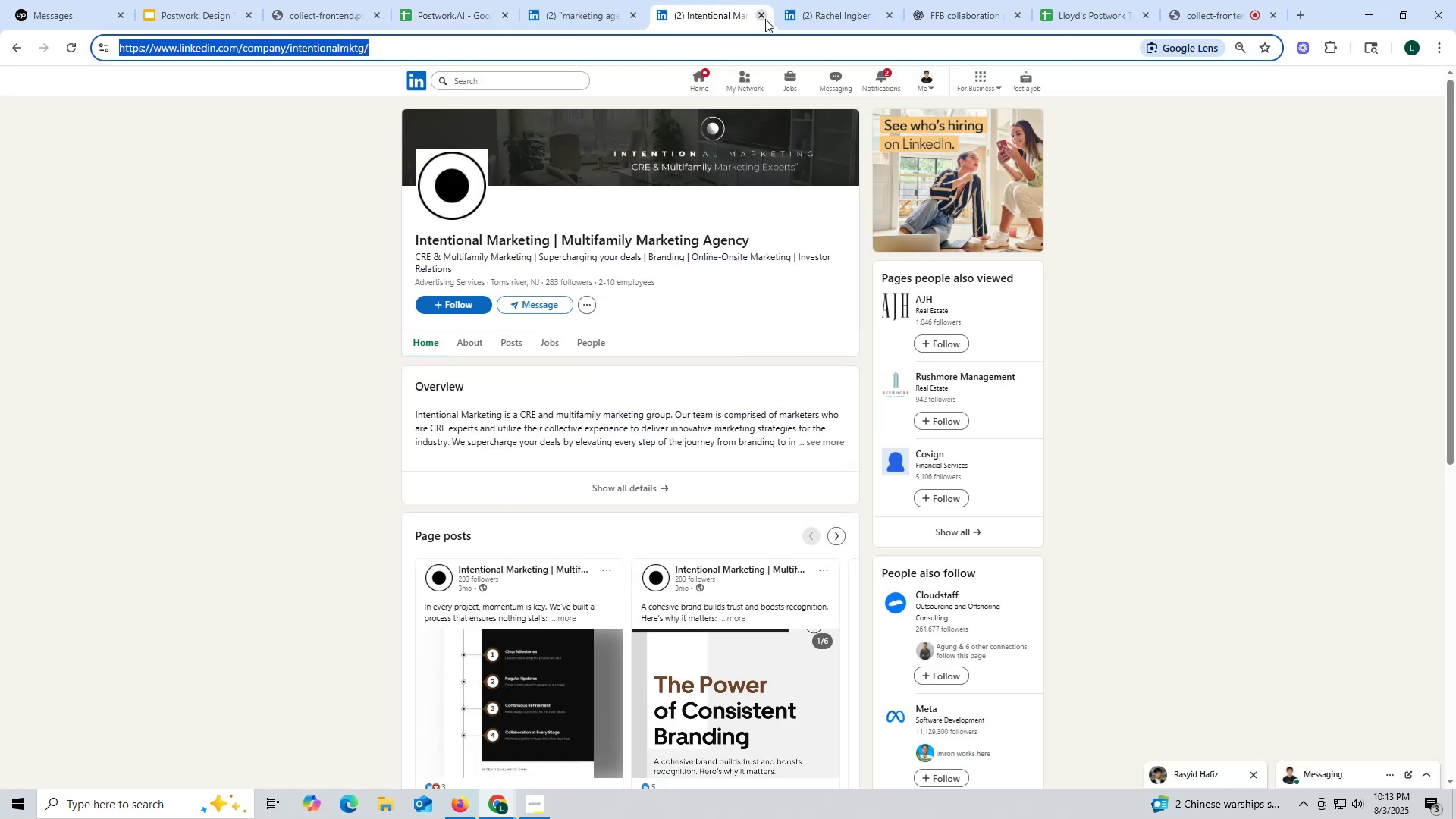 
left_click([763, 17])
 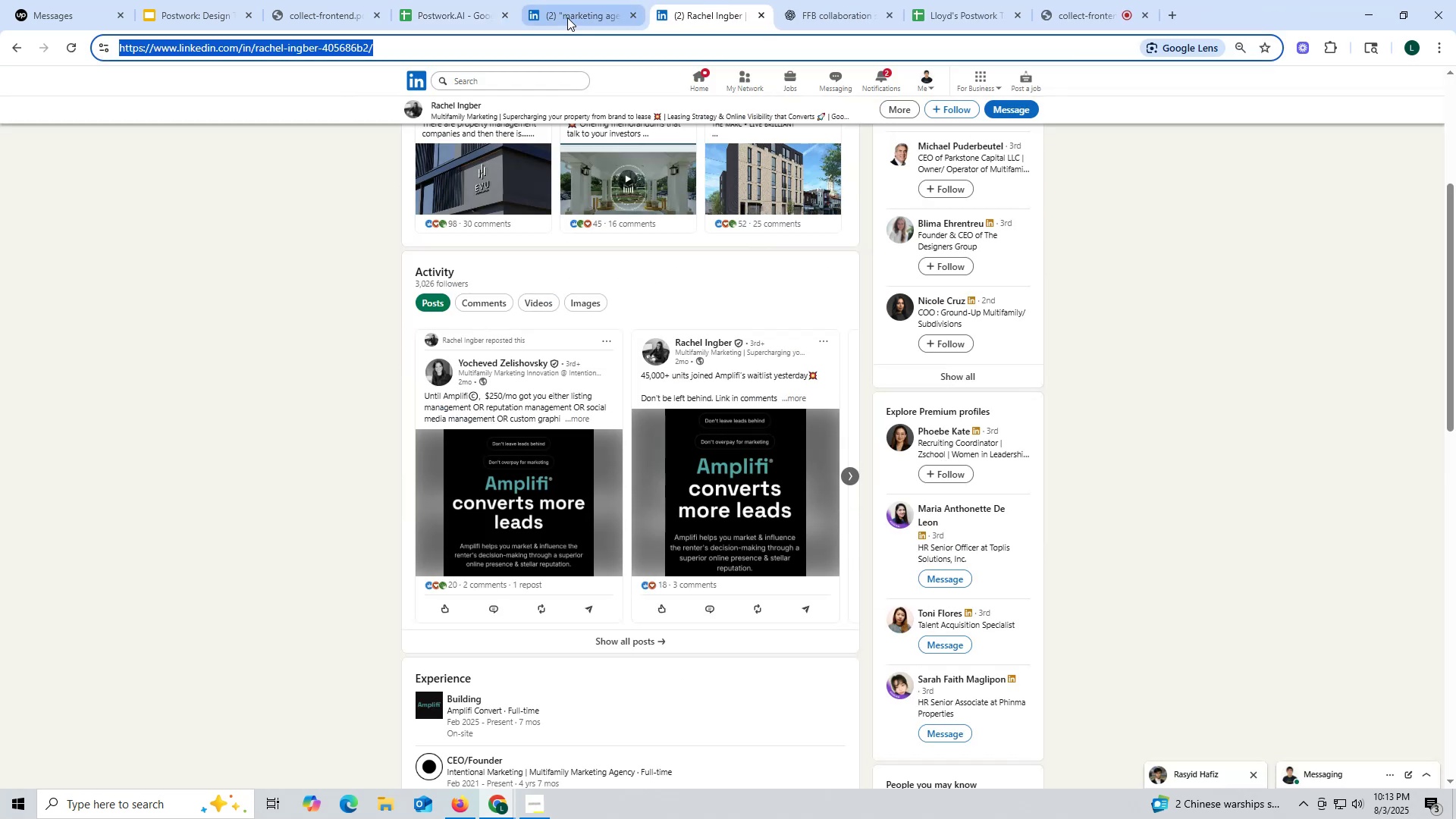 
double_click([566, 16])
 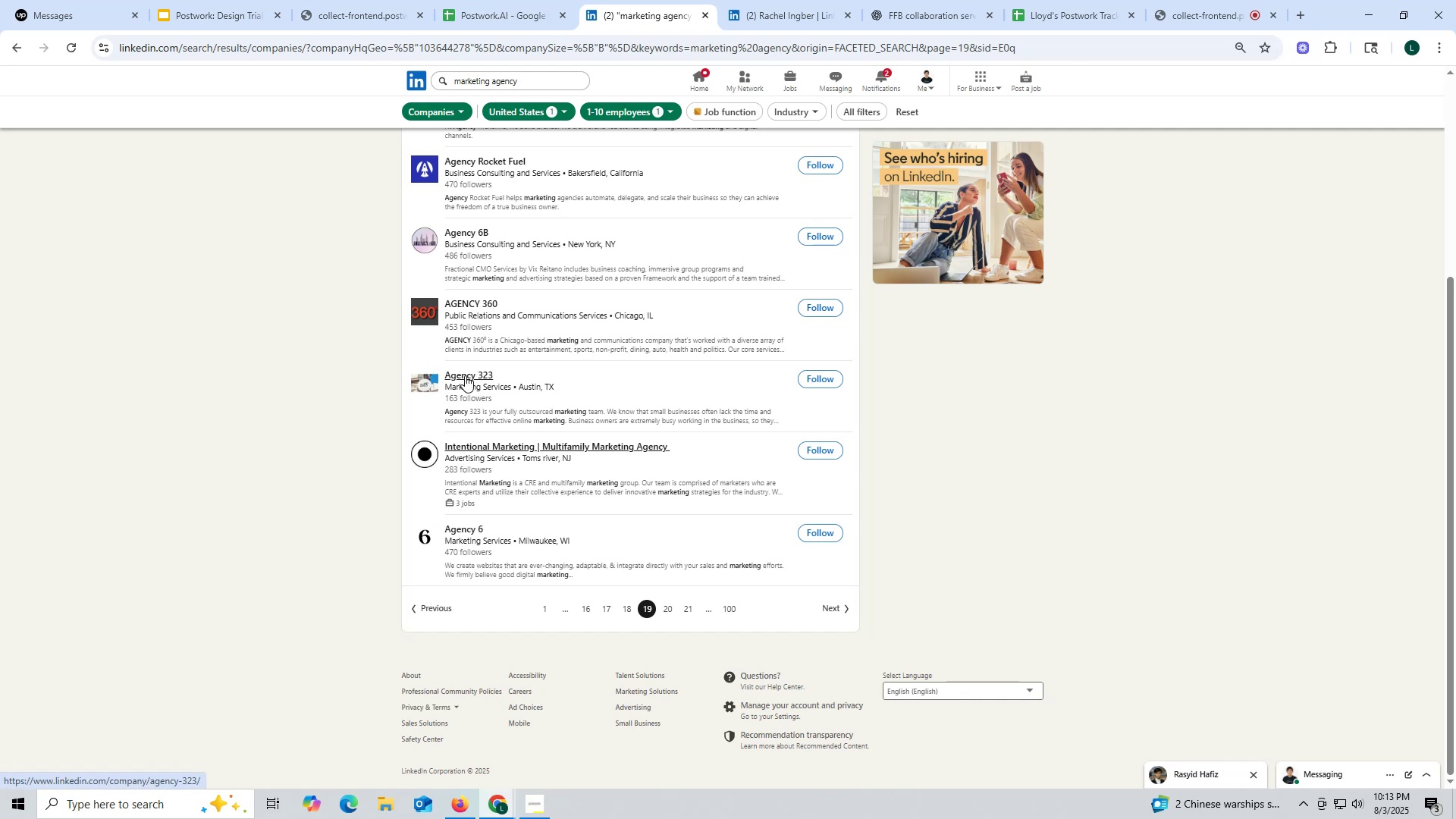 
wait(5.14)
 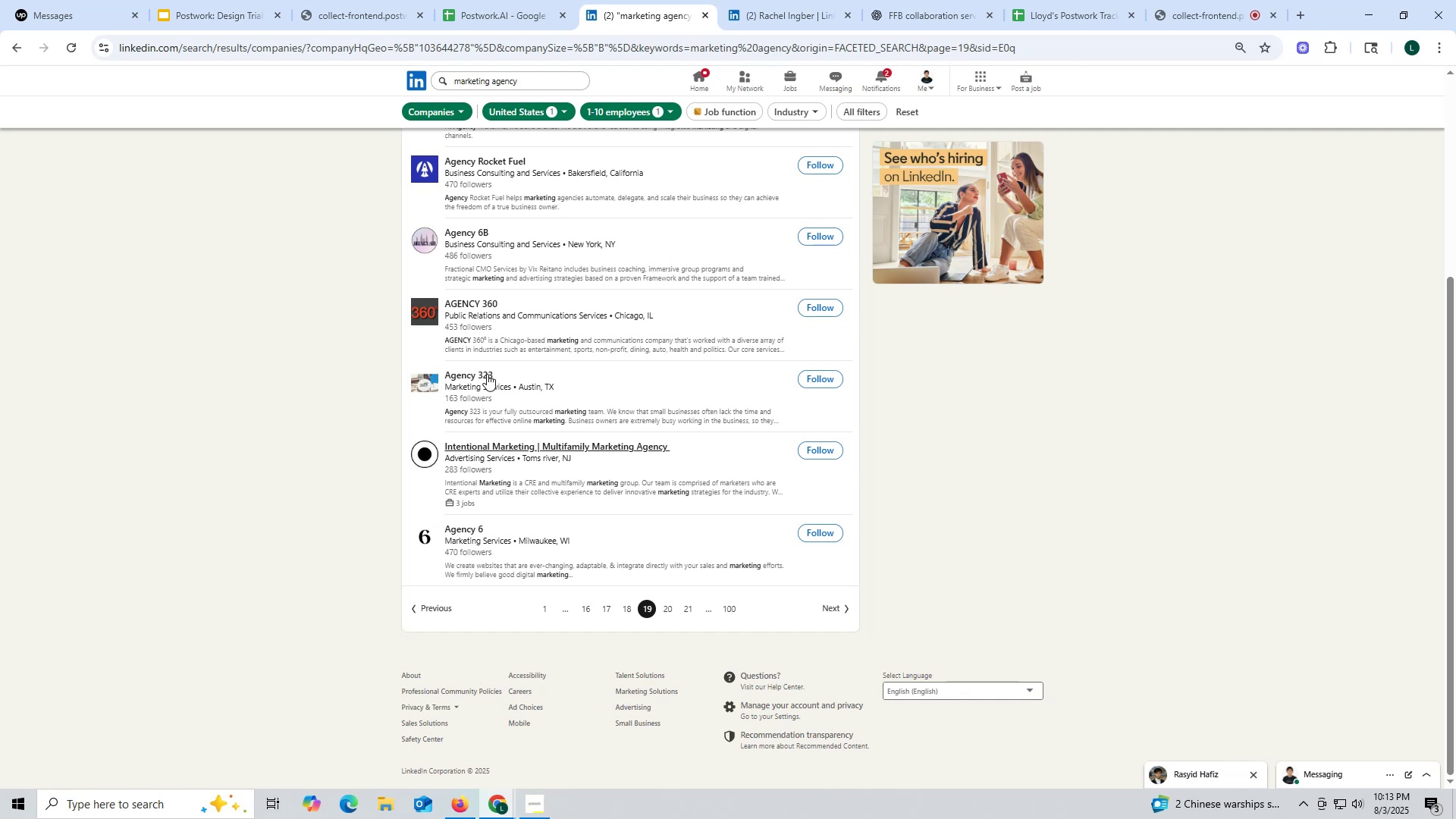 
right_click([461, 377])
 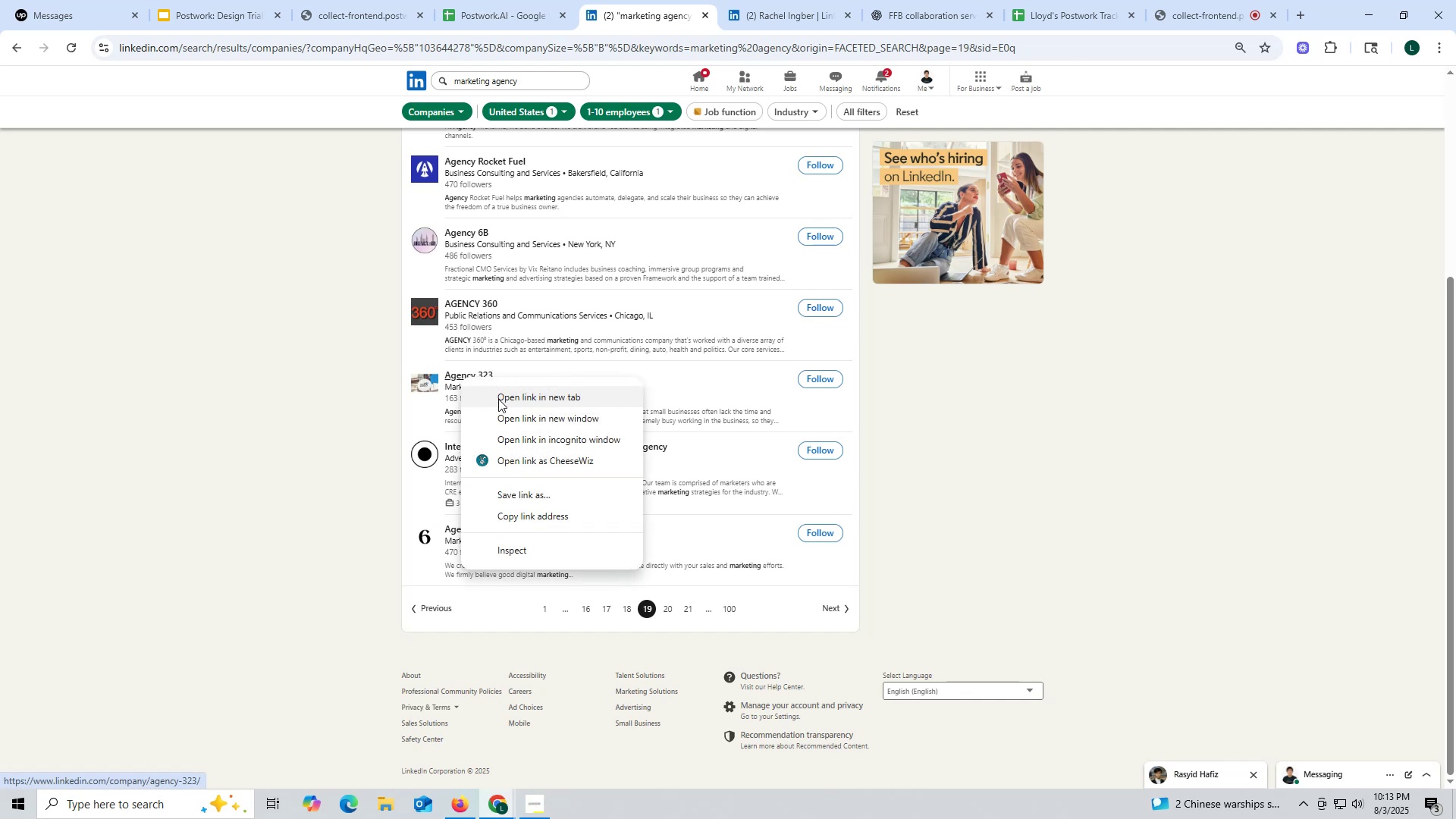 
left_click([503, 403])
 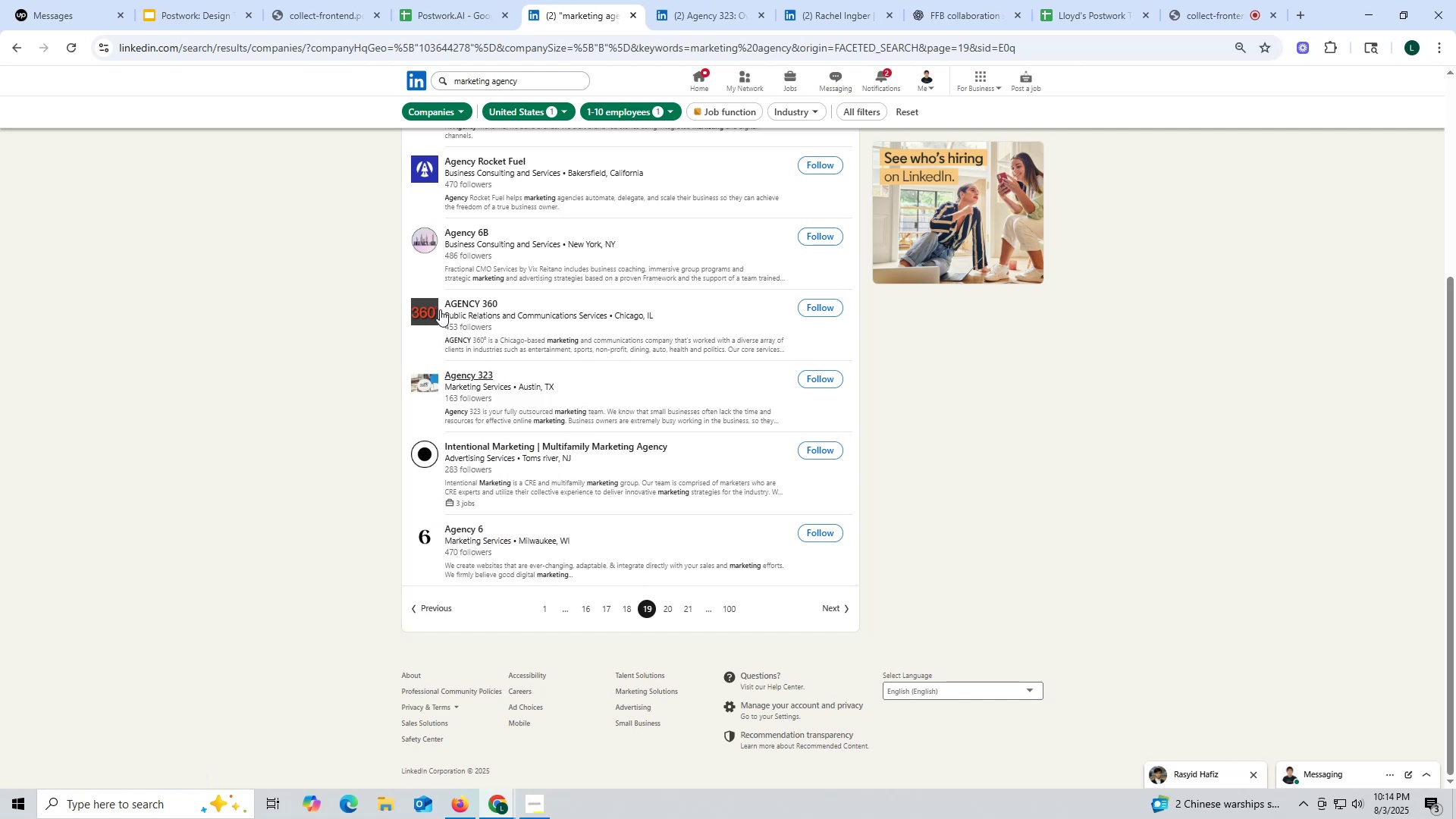 
wait(8.59)
 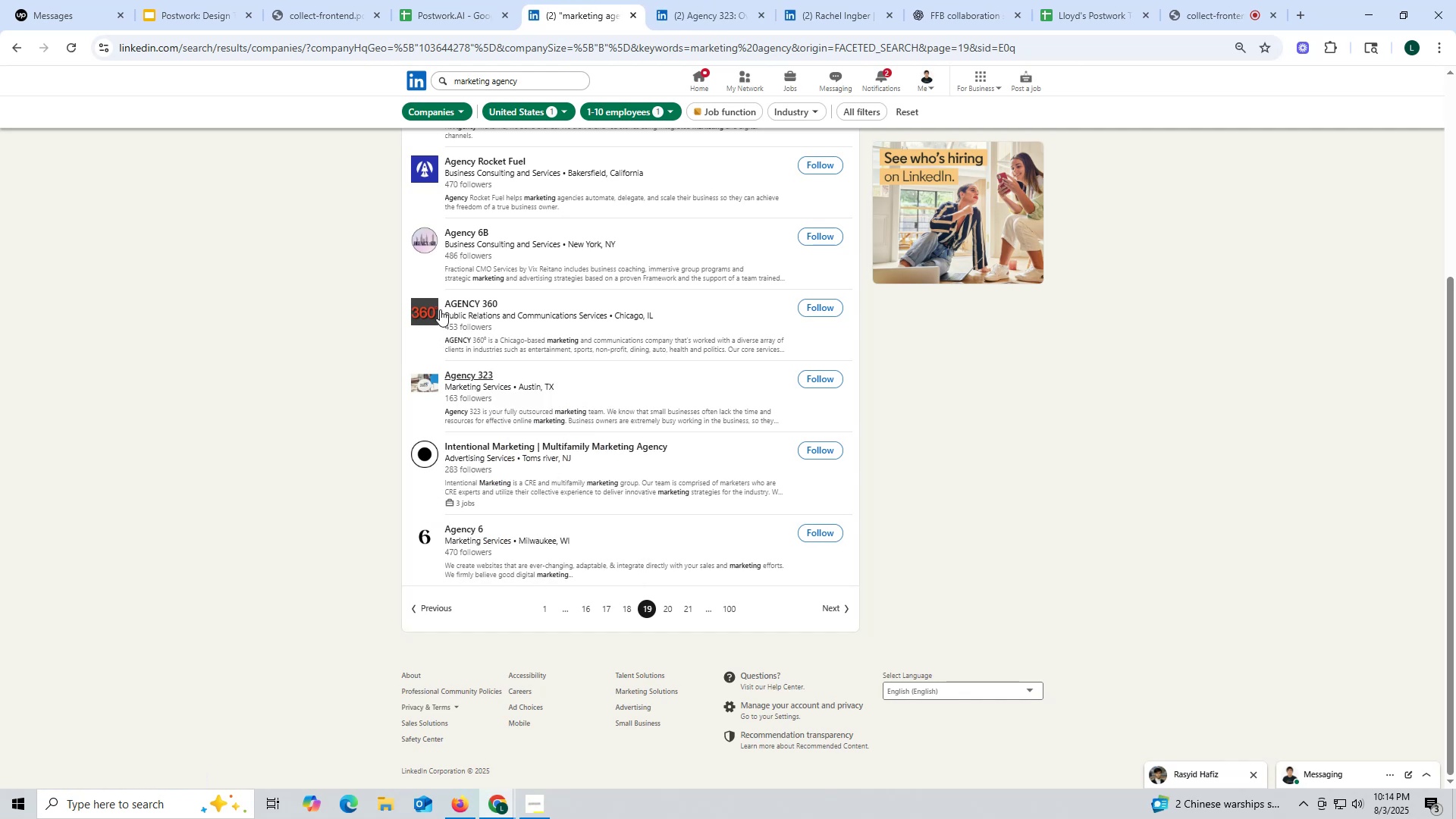 
left_click([689, 12])
 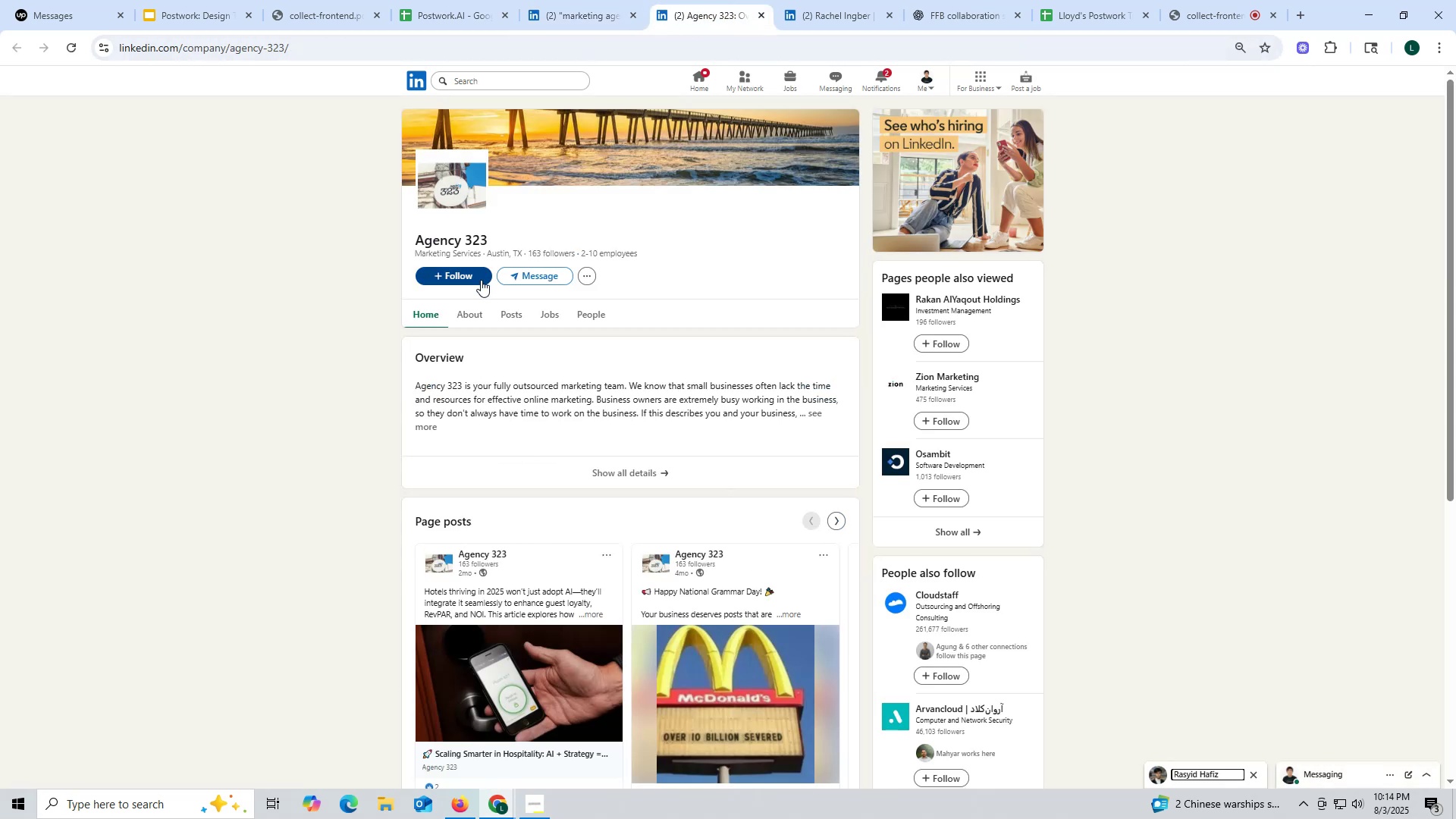 
left_click([513, 315])
 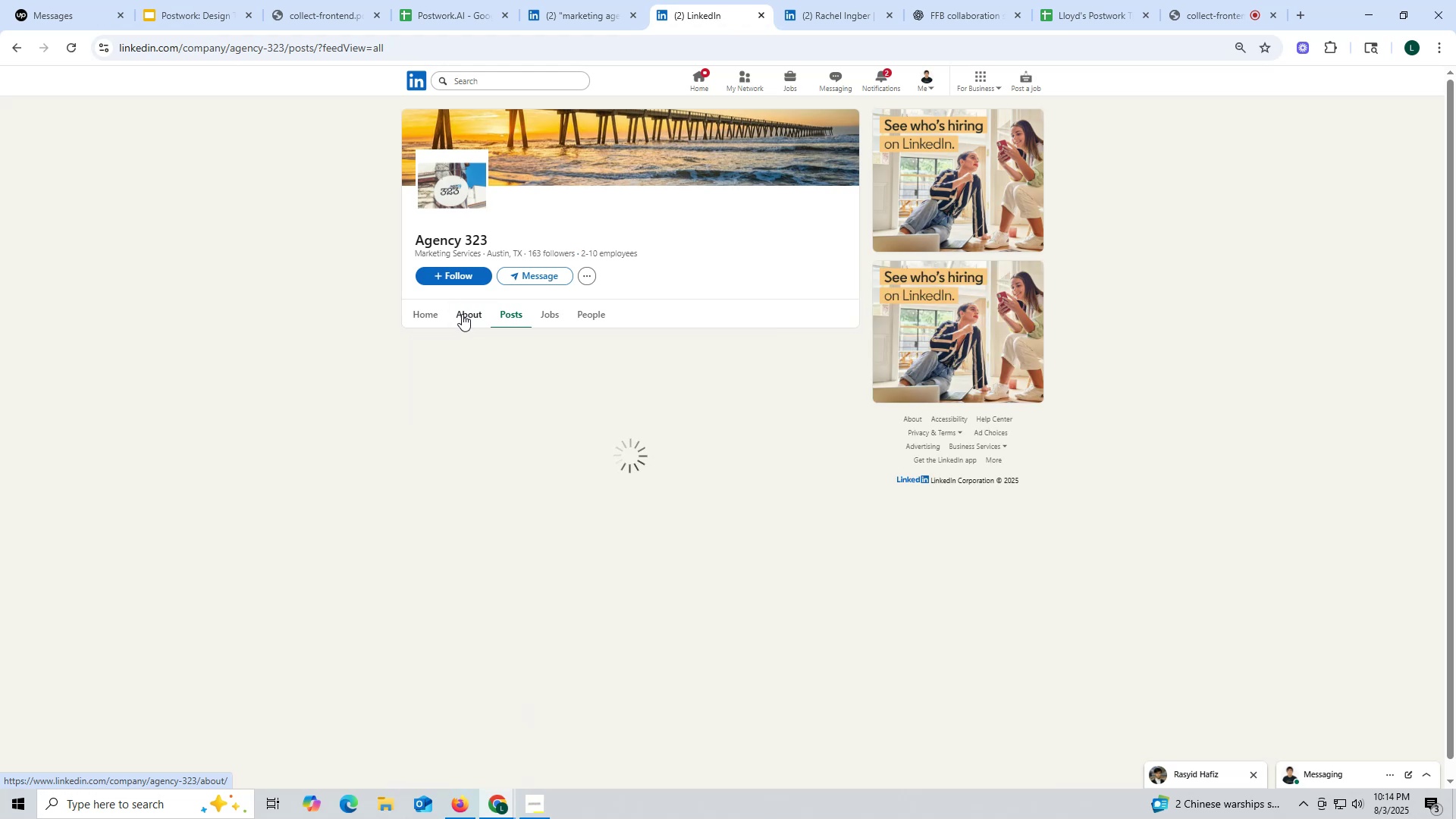 
wait(5.86)
 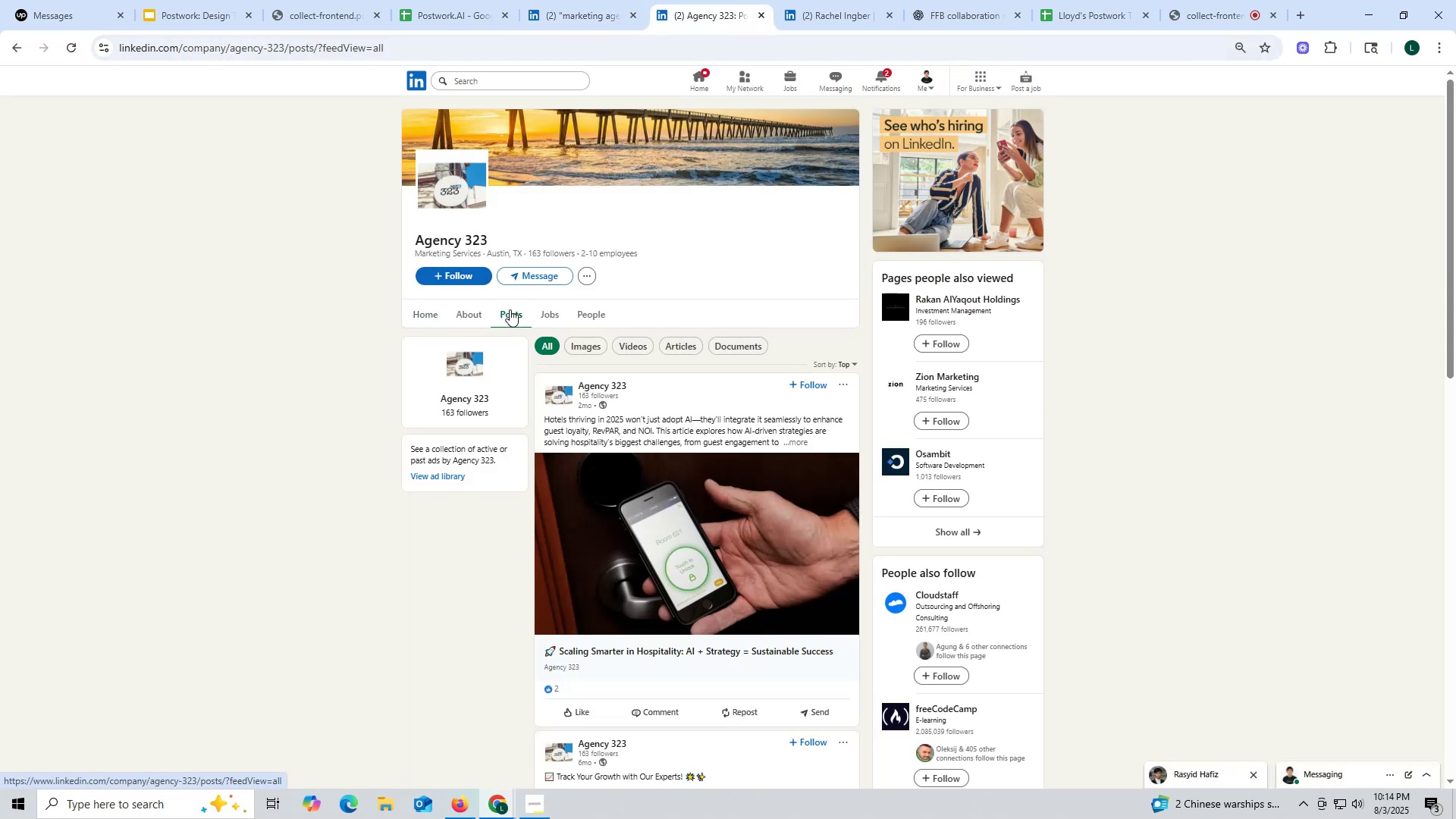 
left_click_drag(start_coordinate=[409, 234], to_coordinate=[519, 243])
 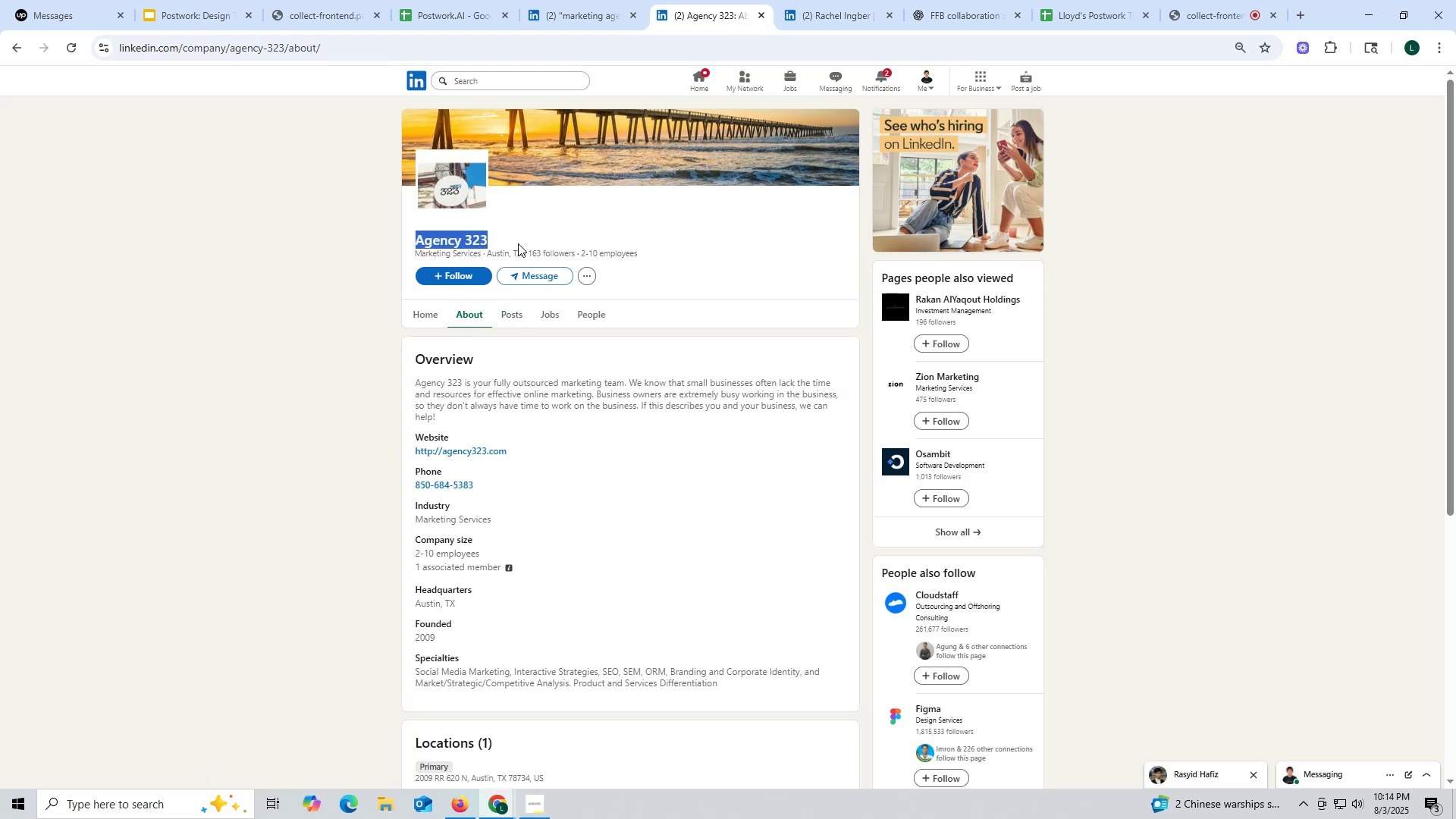 
key(Control+ControlLeft)
 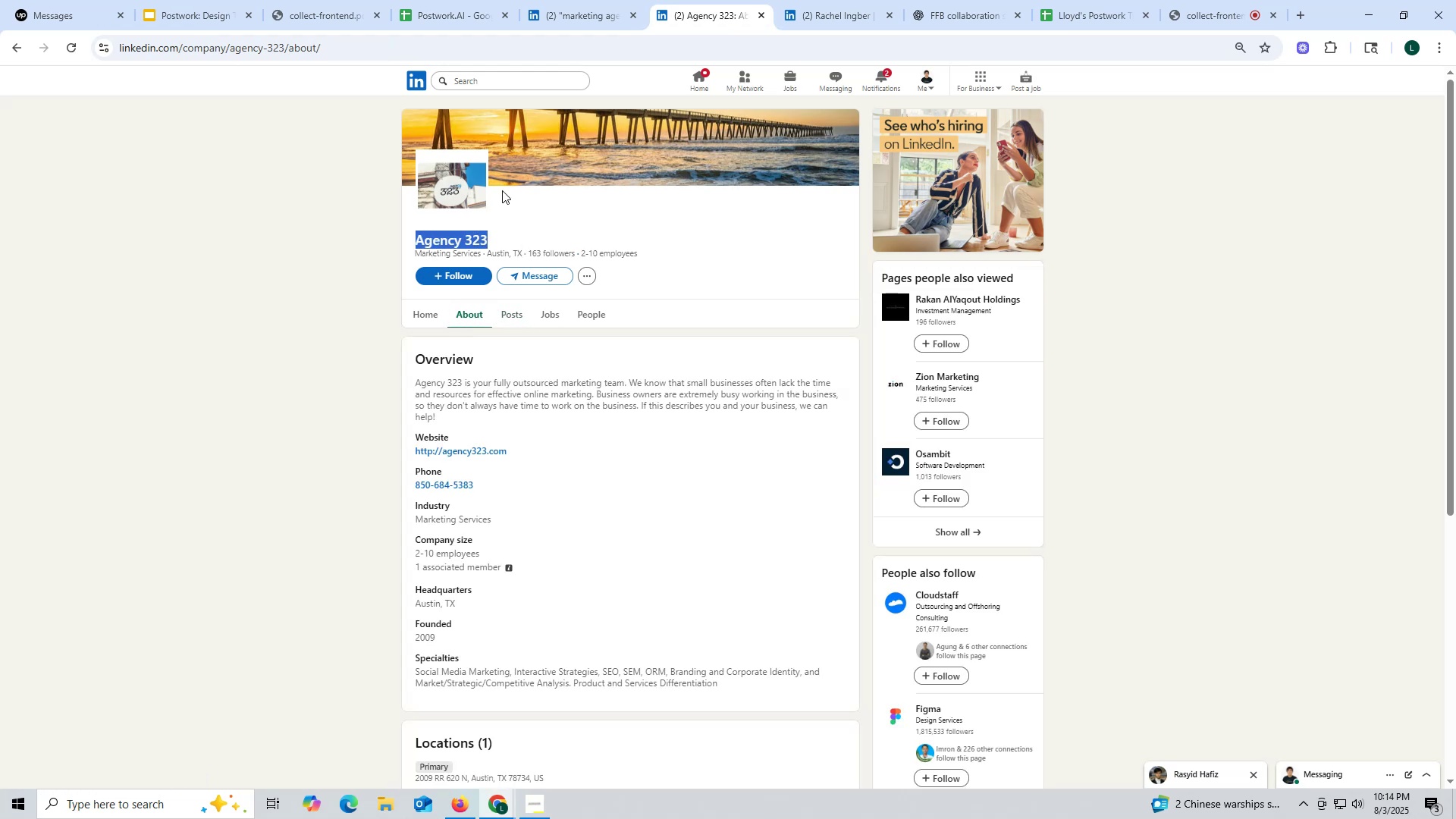 
key(Control+C)
 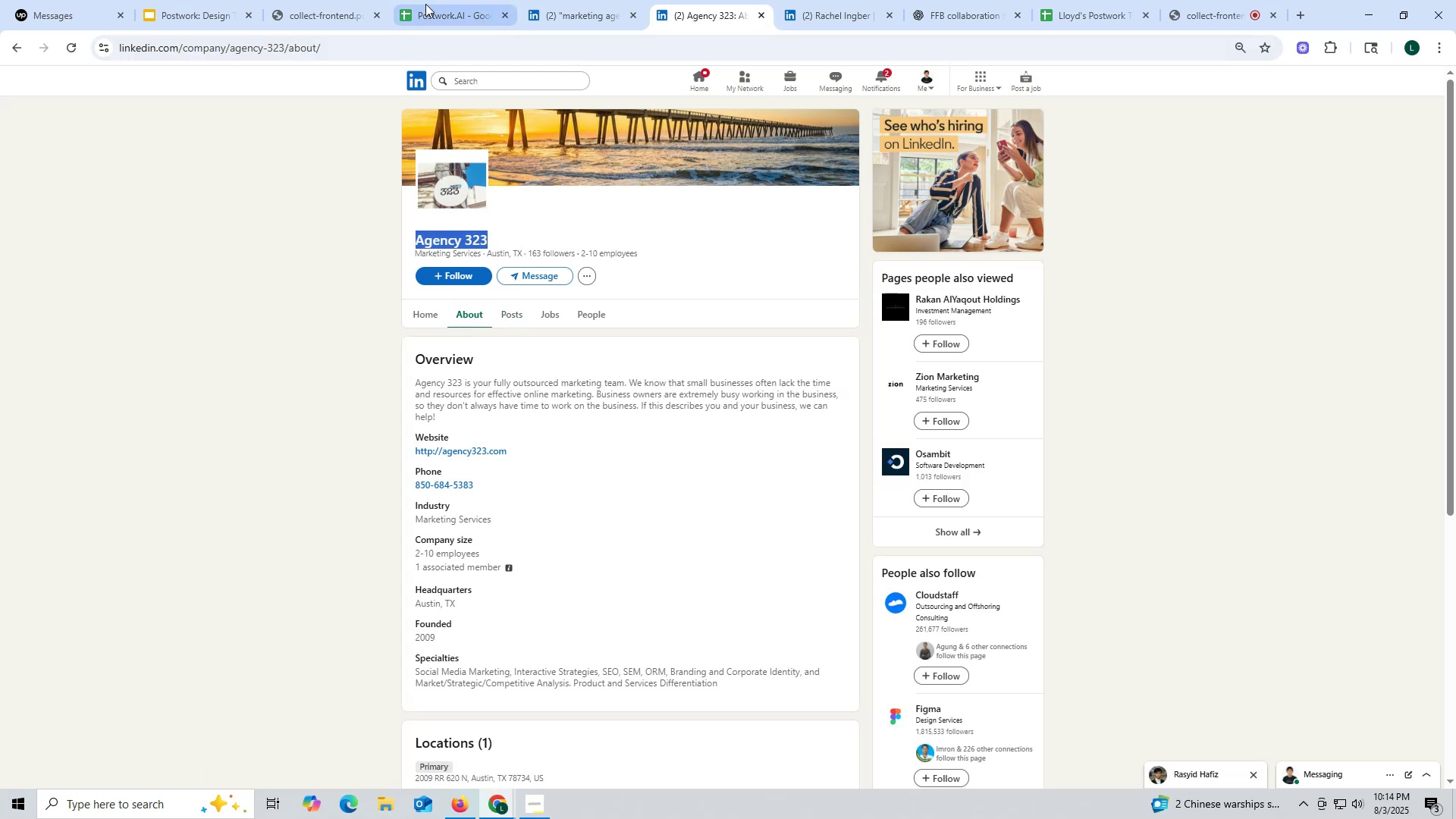 
left_click([426, 4])
 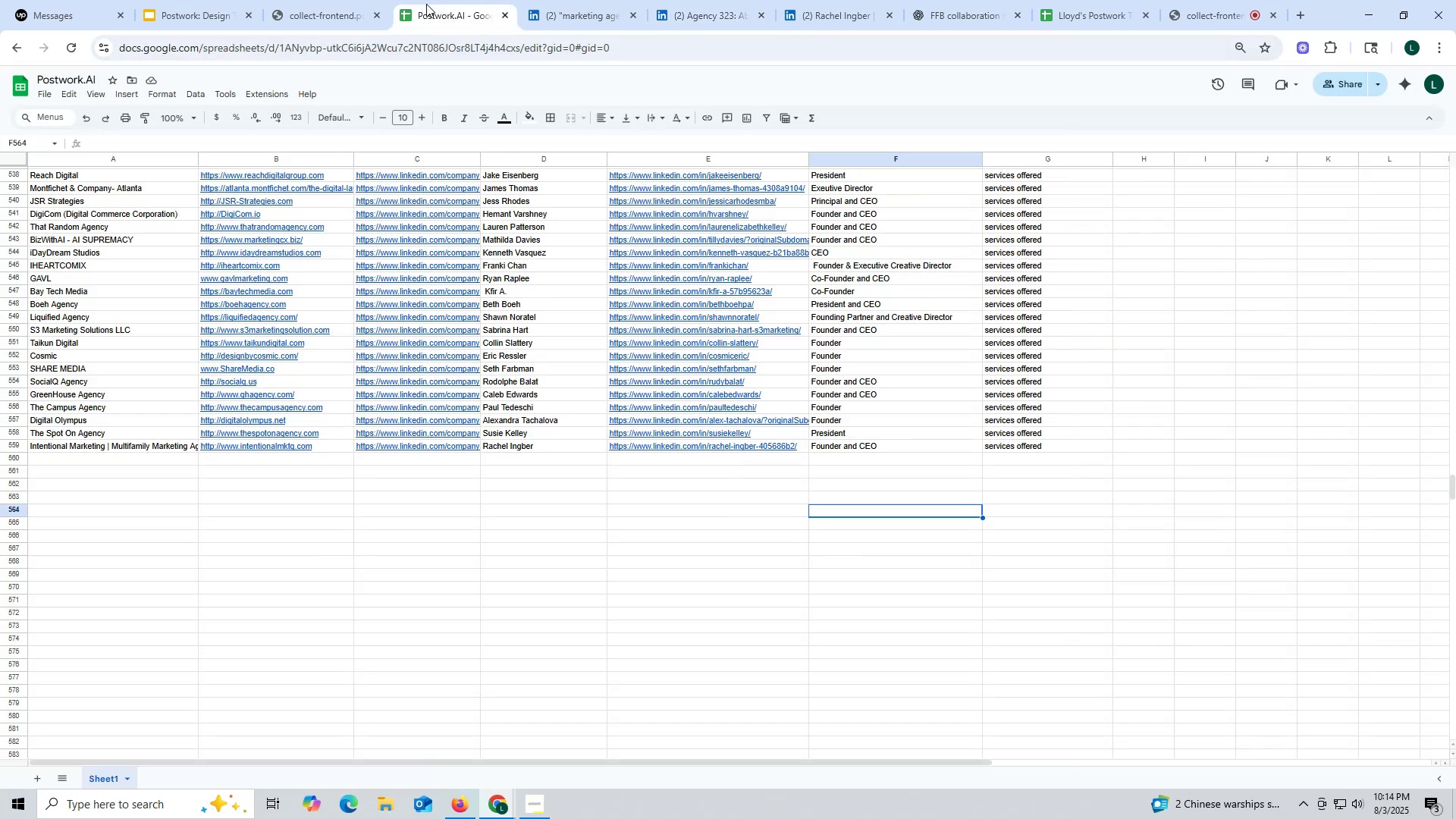 
key(Control+ControlLeft)
 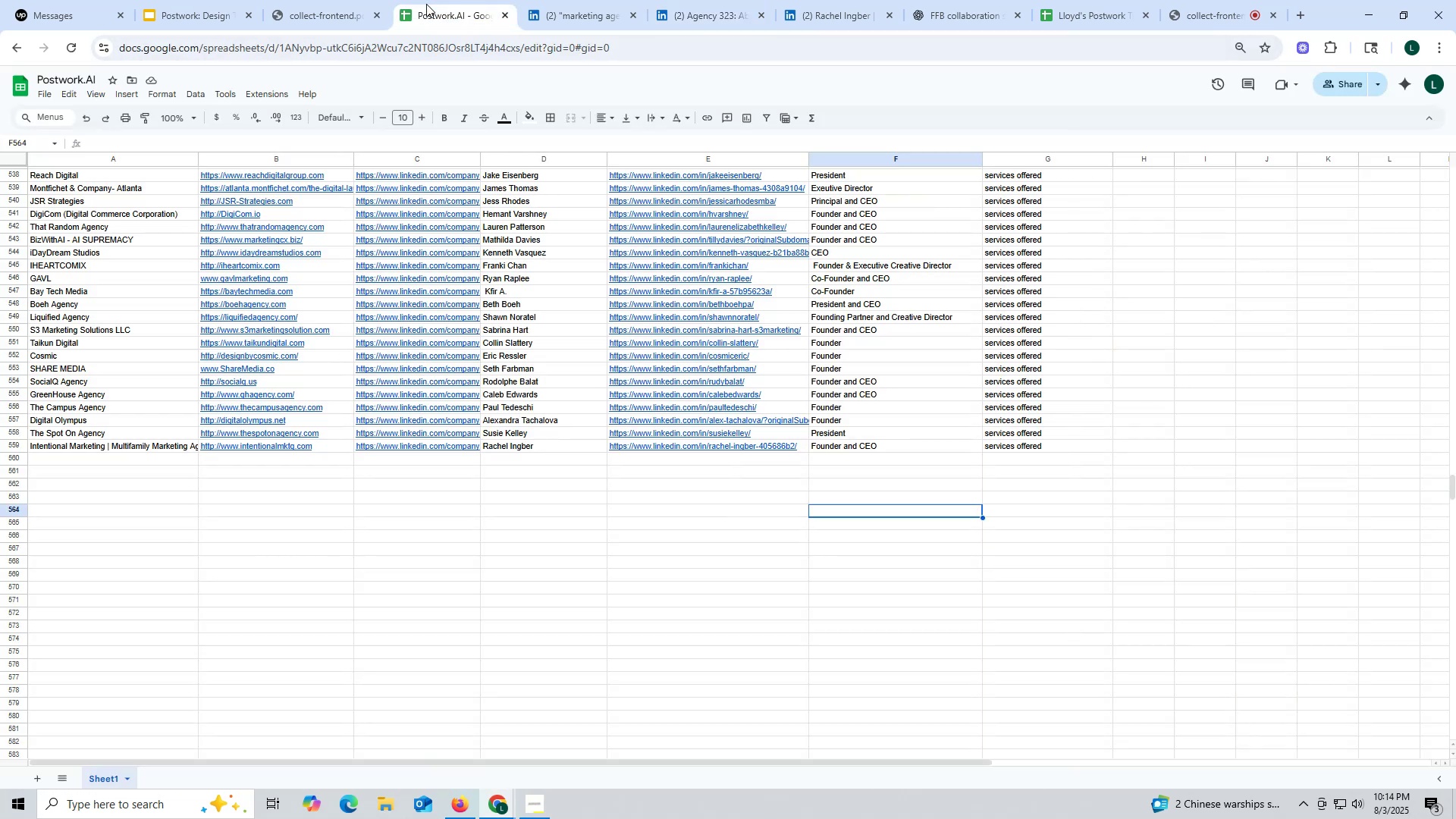 
key(Control+F)
 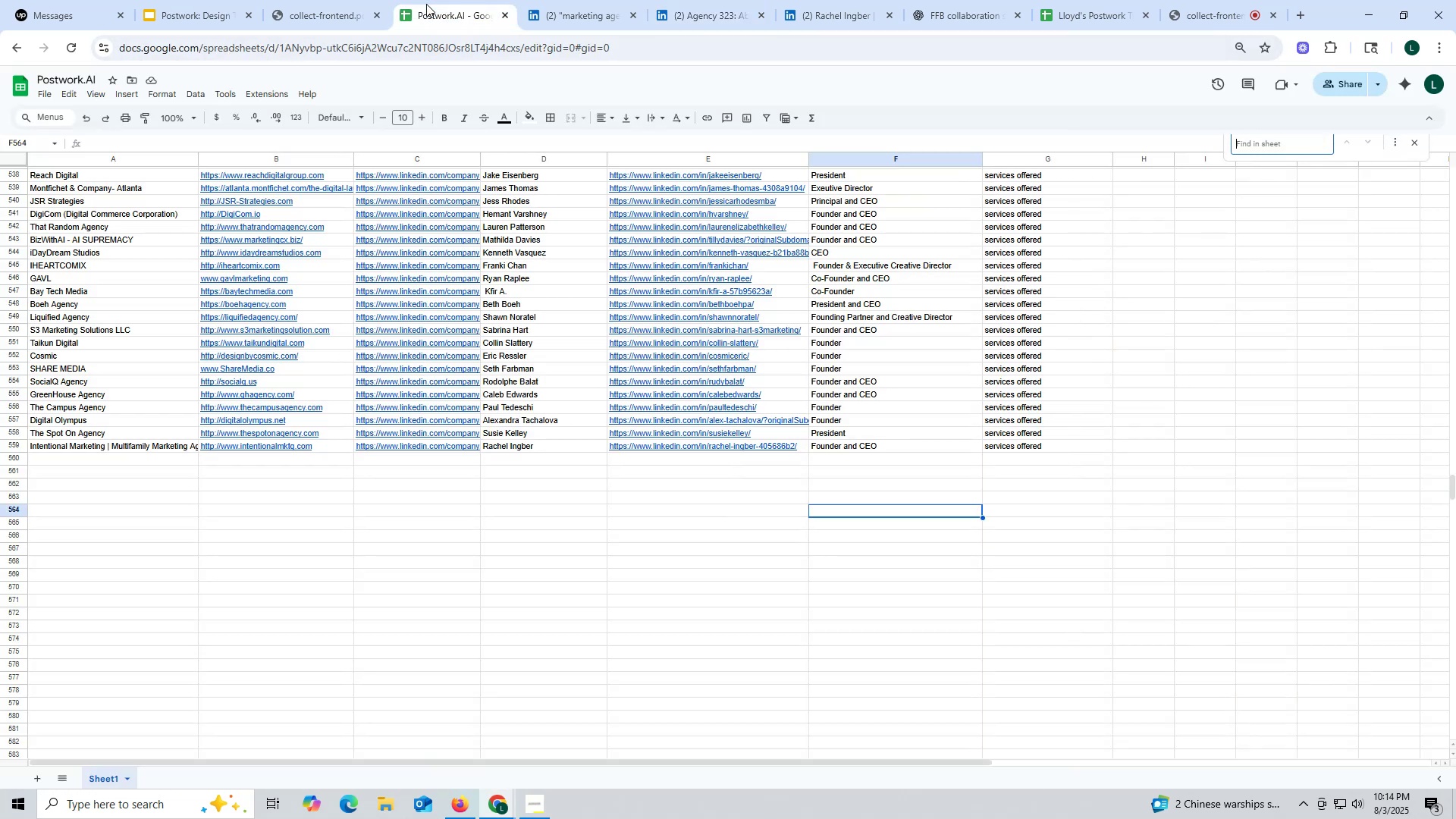 
key(Control+ControlLeft)
 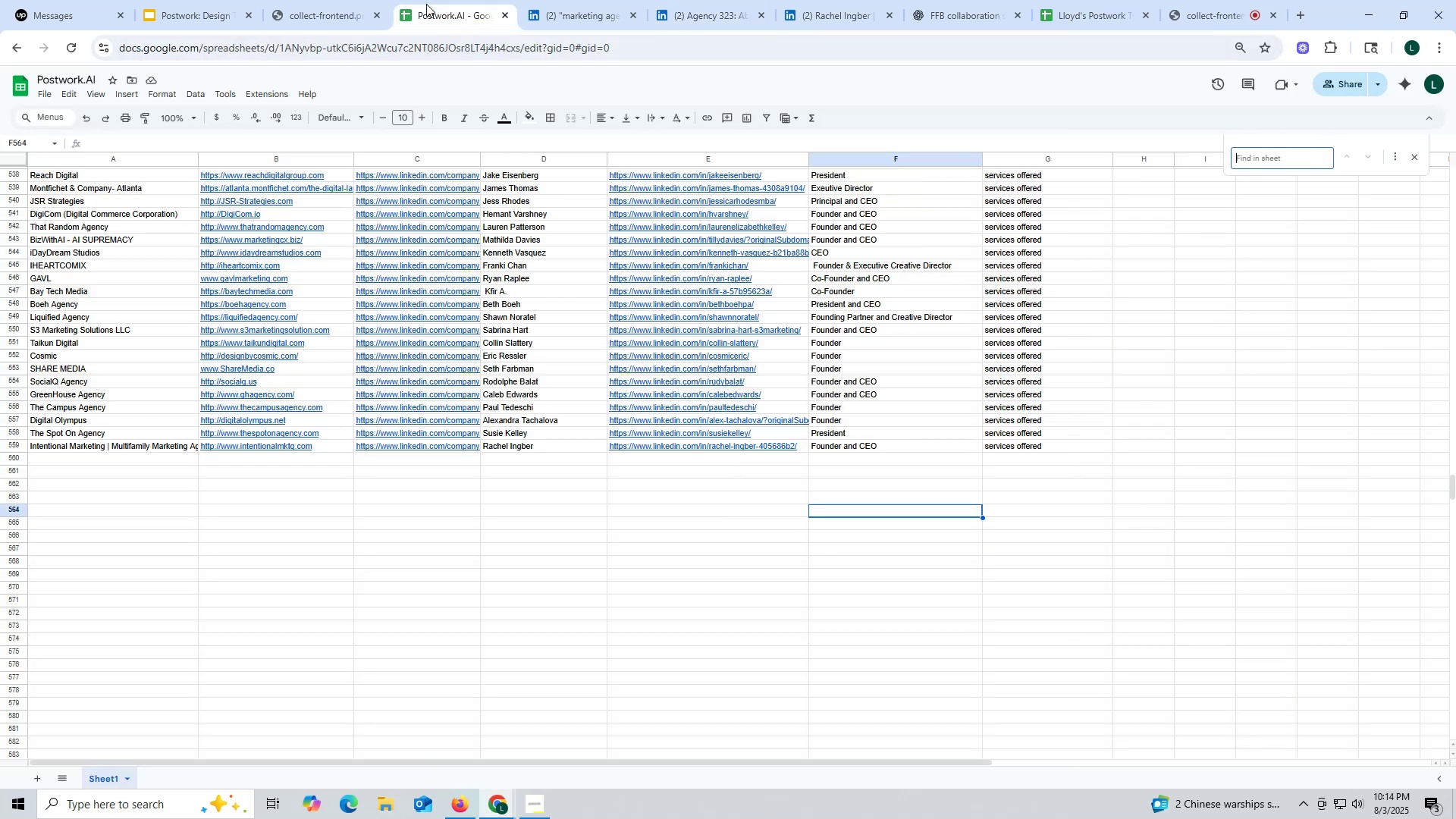 
key(Control+V)
 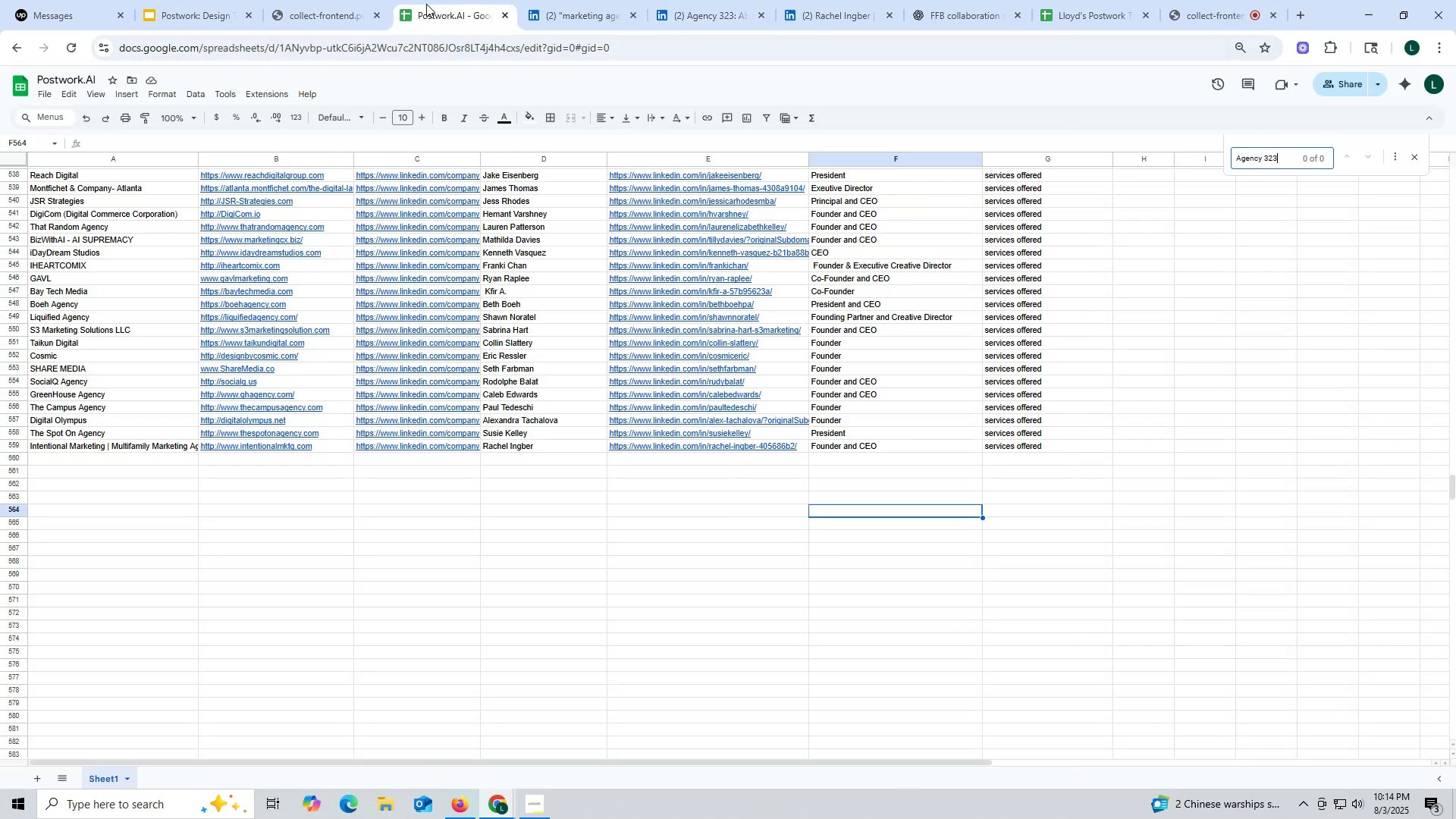 
key(Enter)
 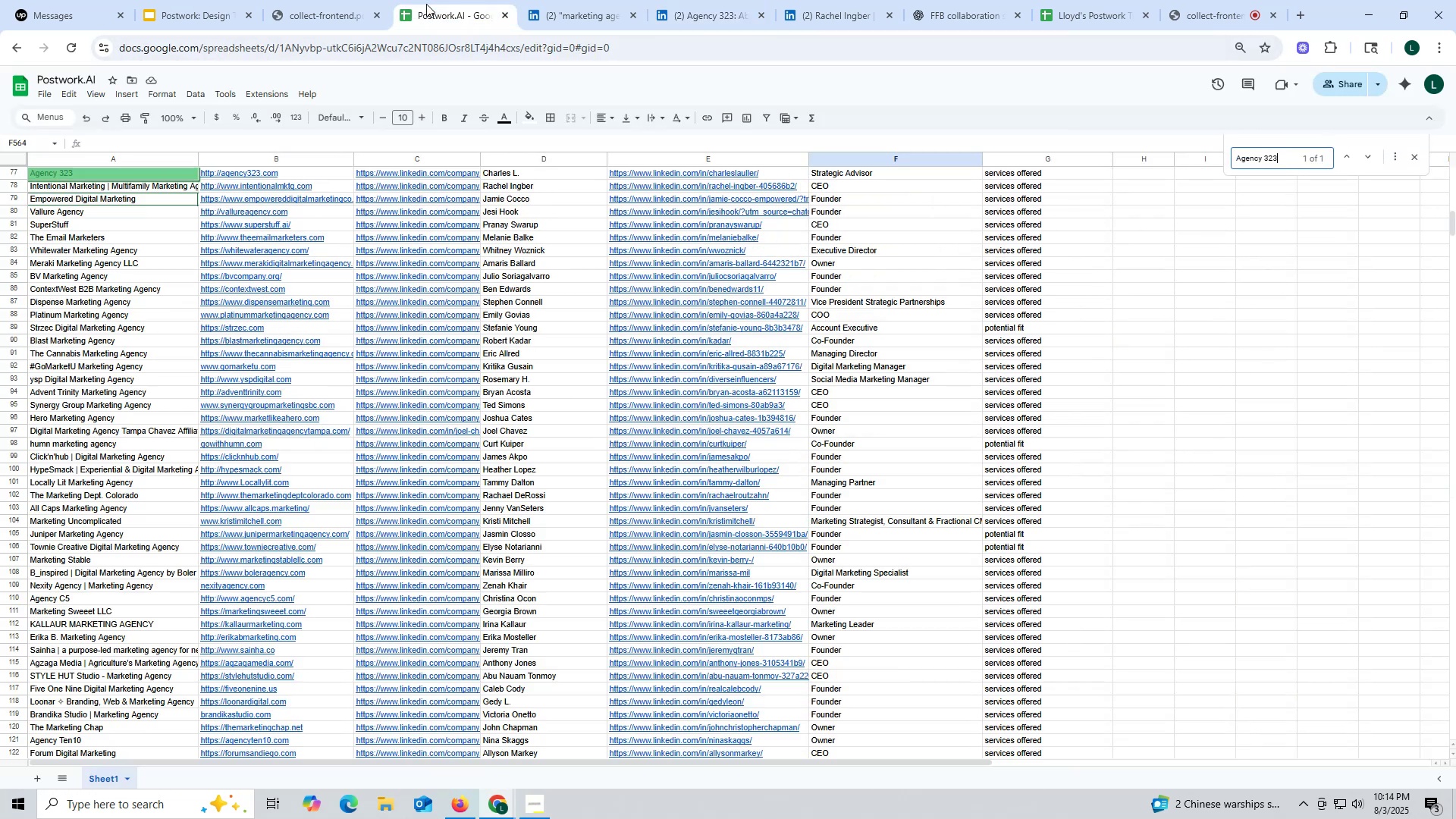 
key(Enter)
 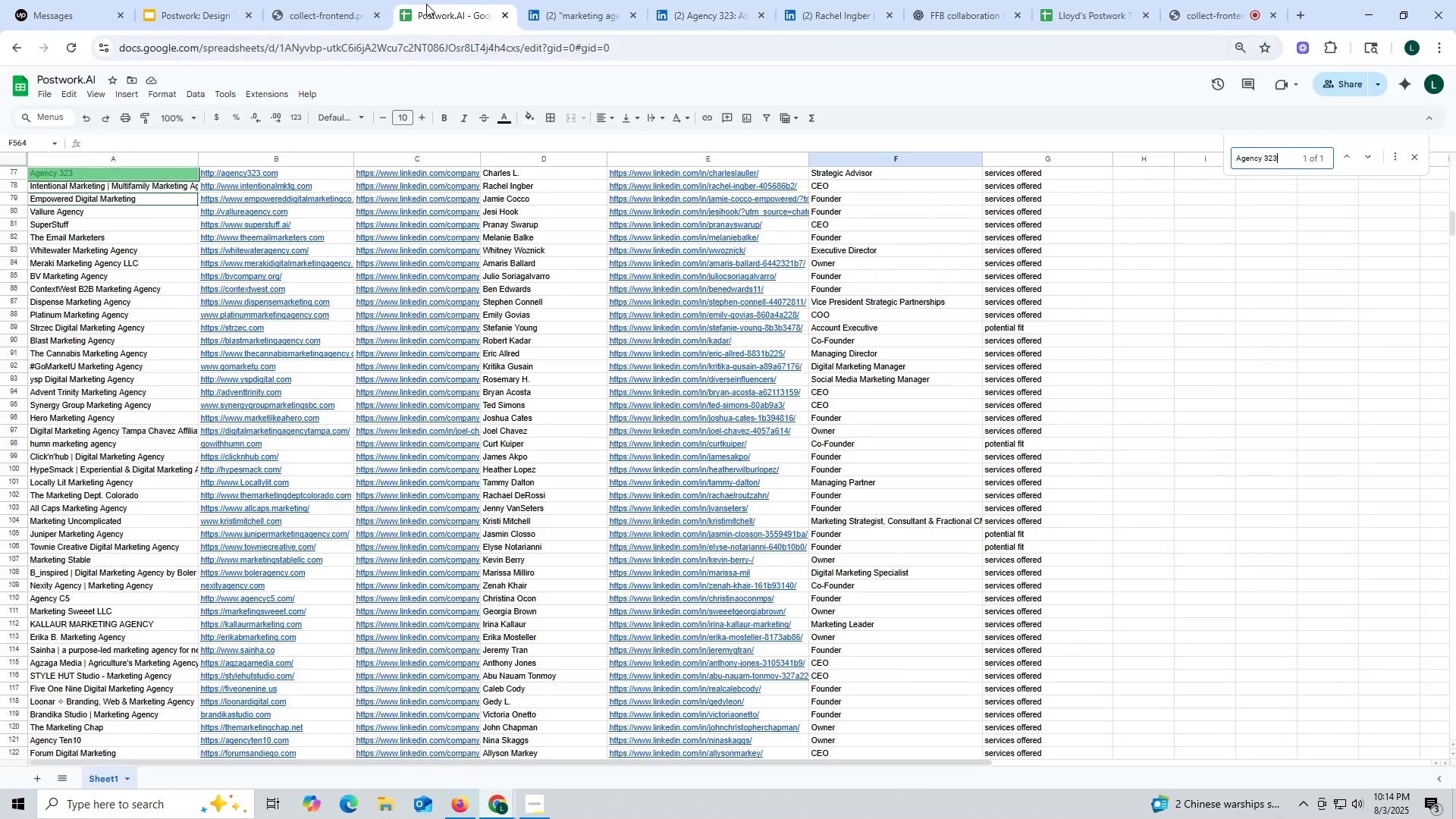 
key(Enter)
 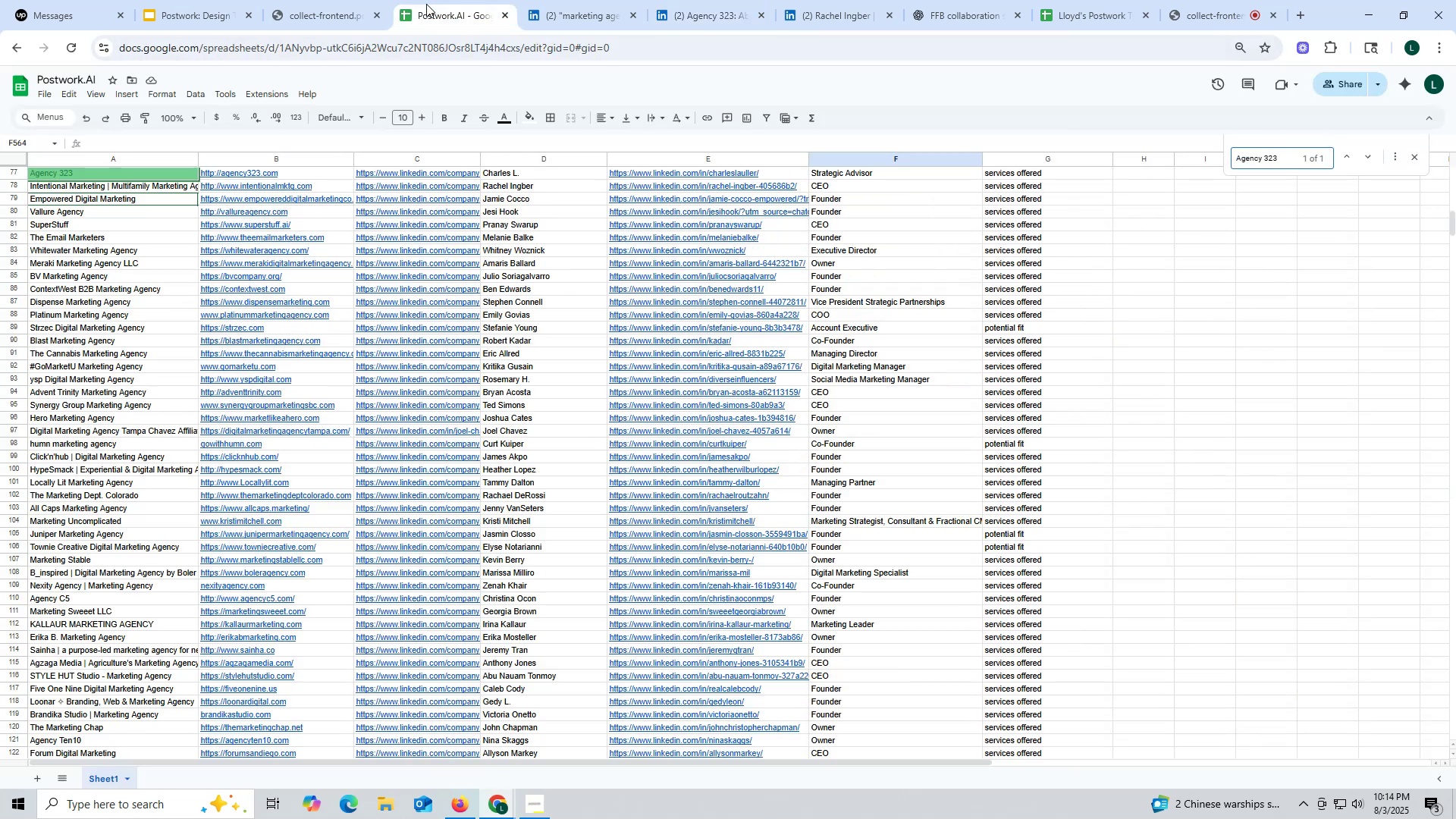 
key(Enter)
 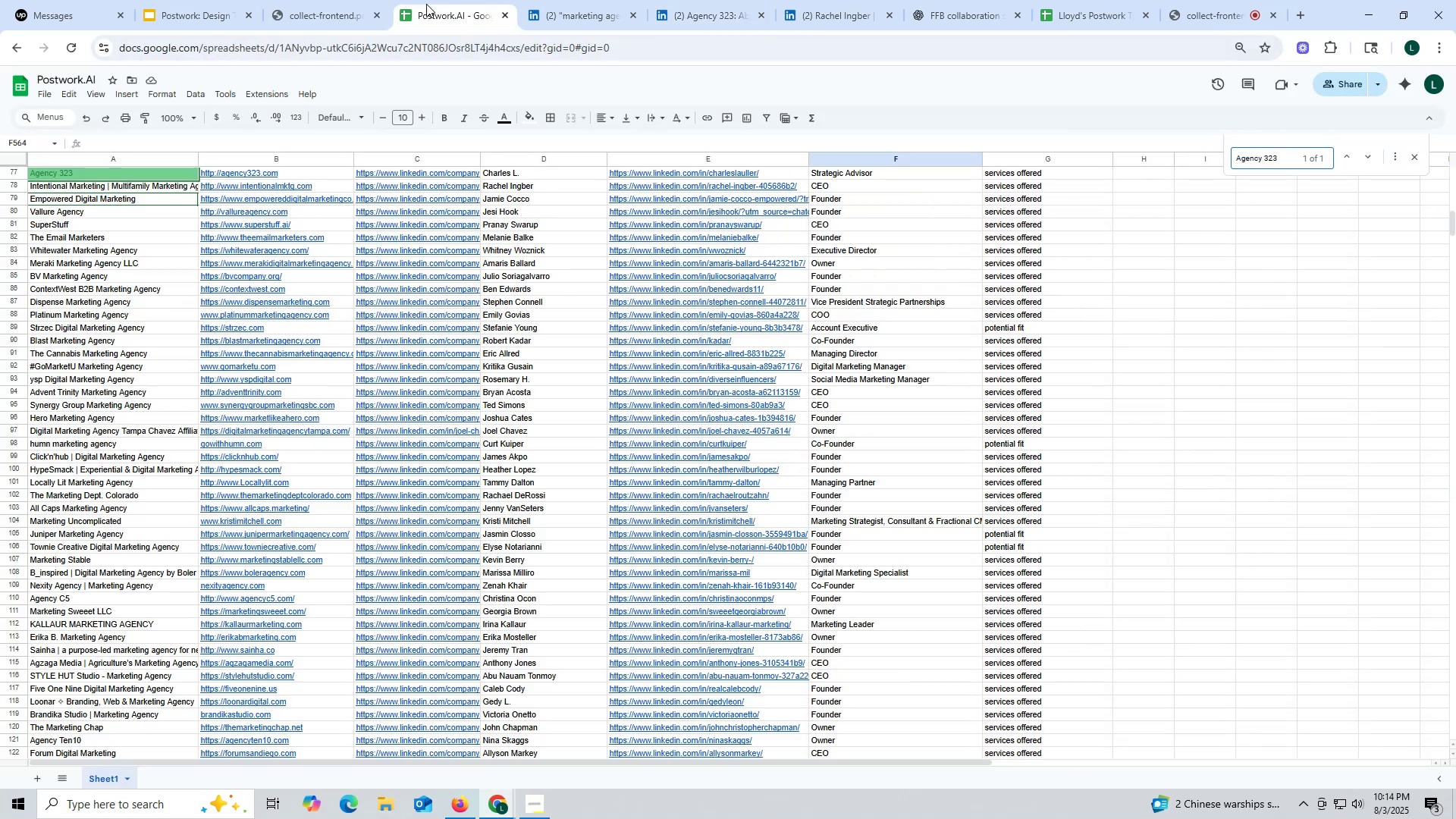 
key(Escape)
 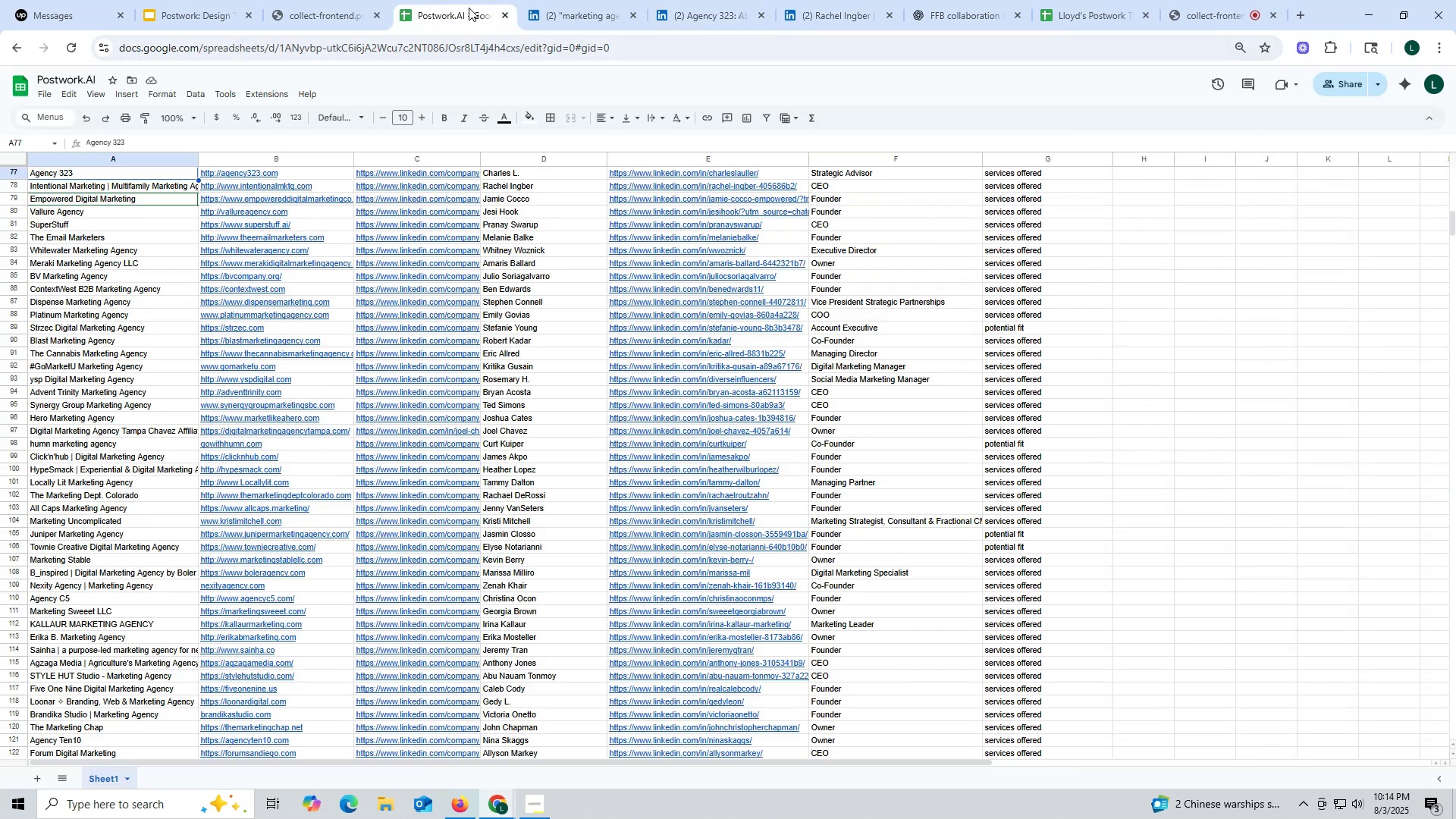 
scroll: coordinate [742, 372], scroll_direction: down, amount: 83.0
 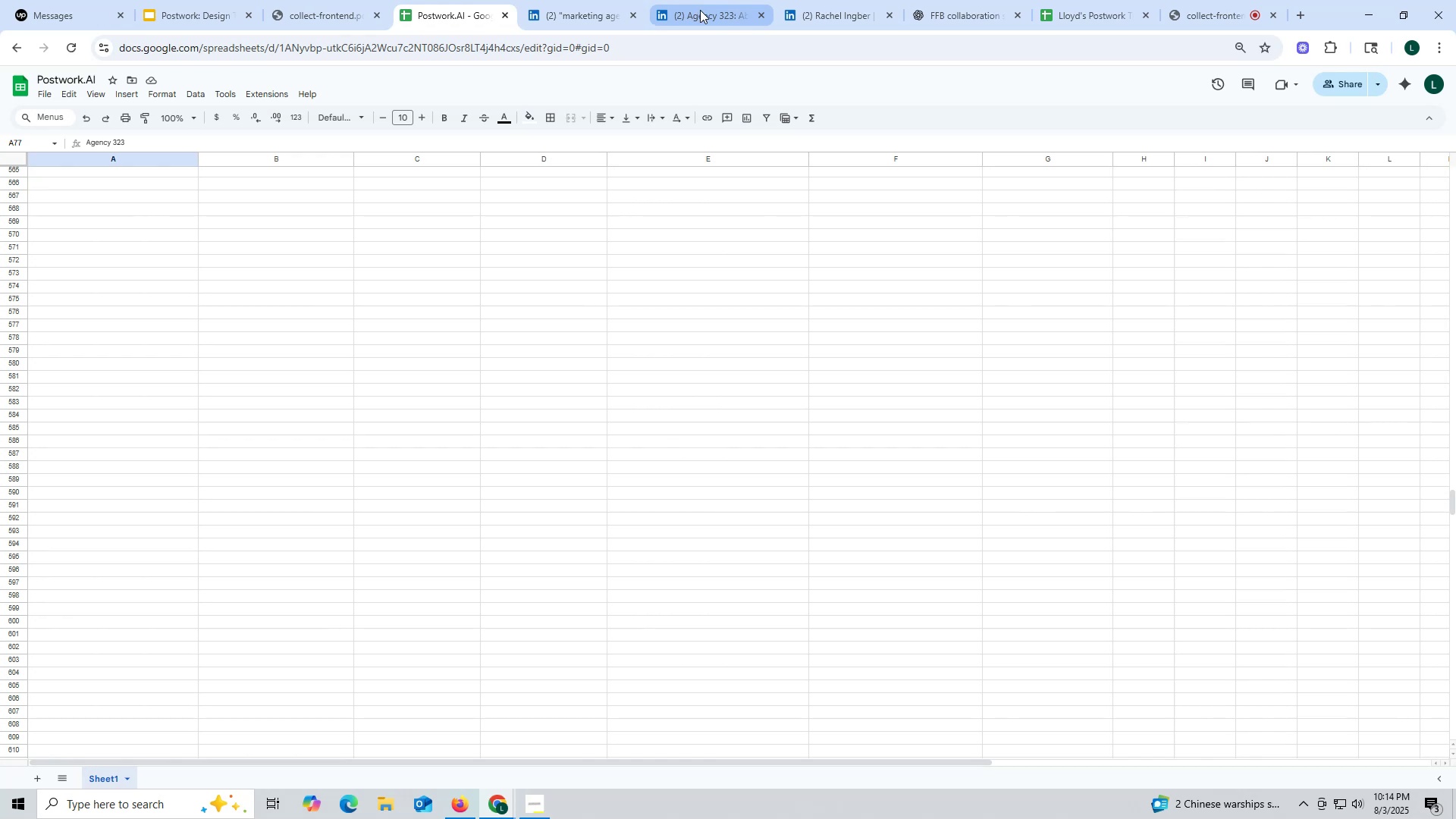 
left_click([726, 19])
 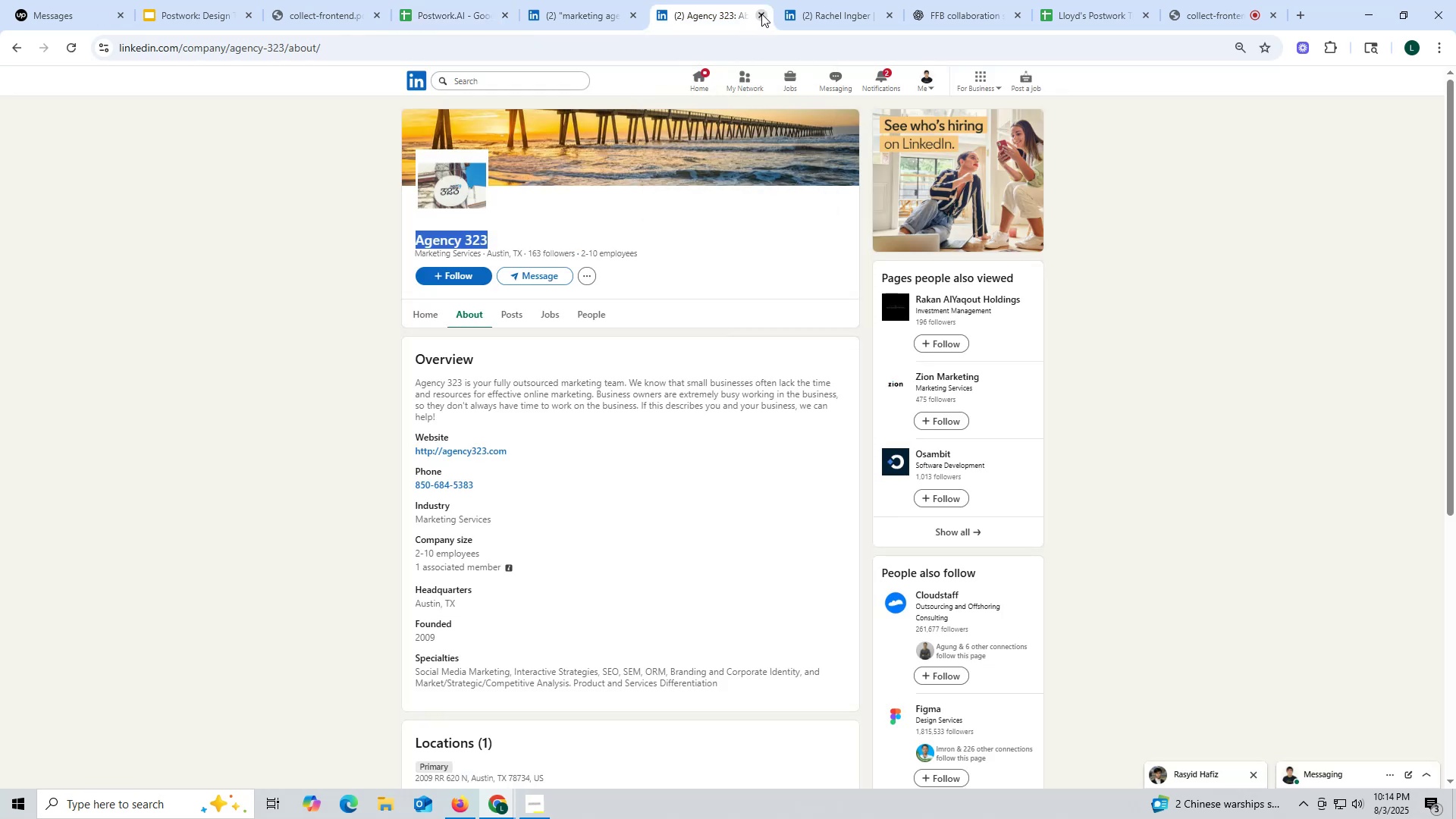 
left_click([761, 14])
 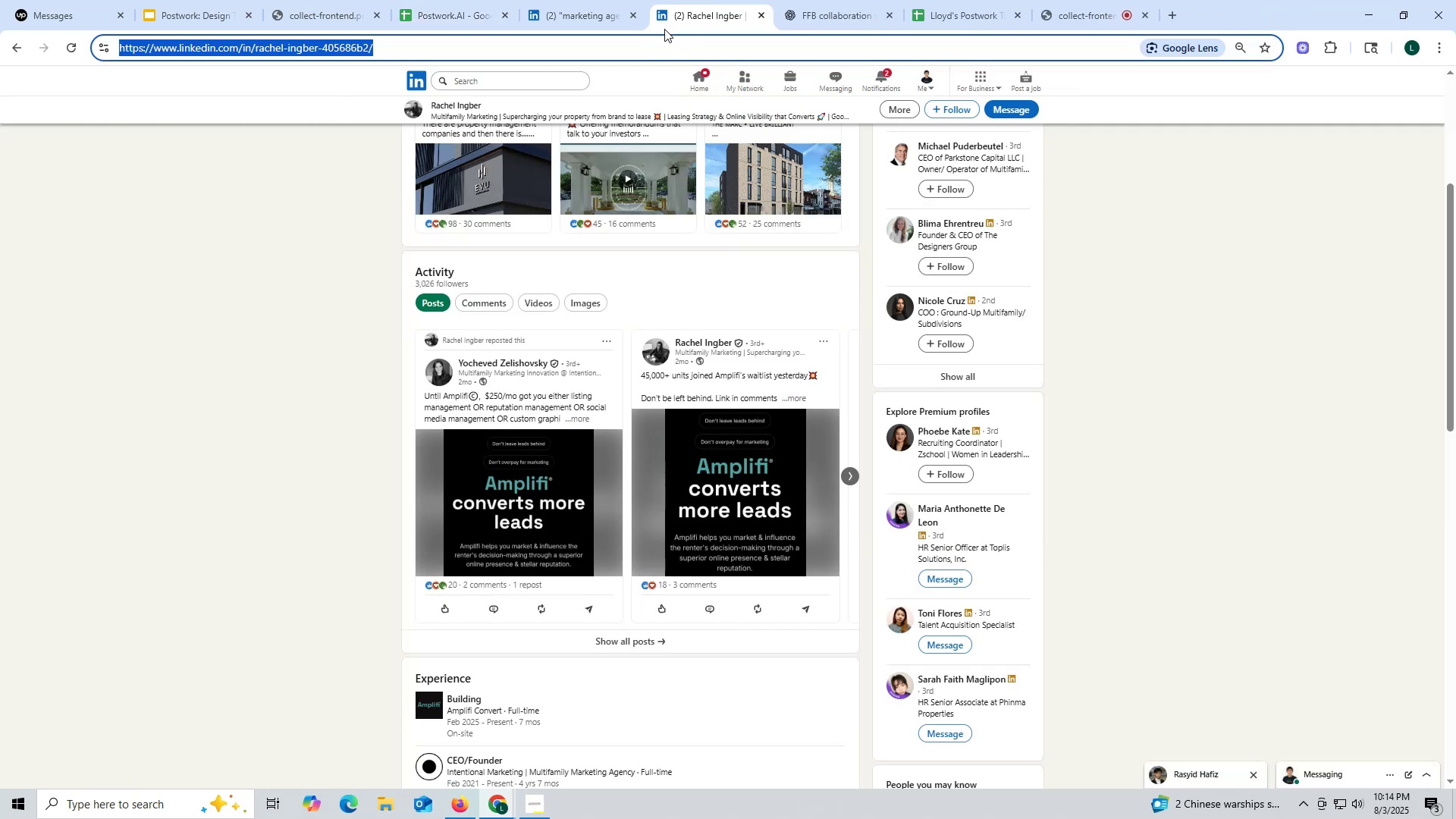 
left_click([584, 14])
 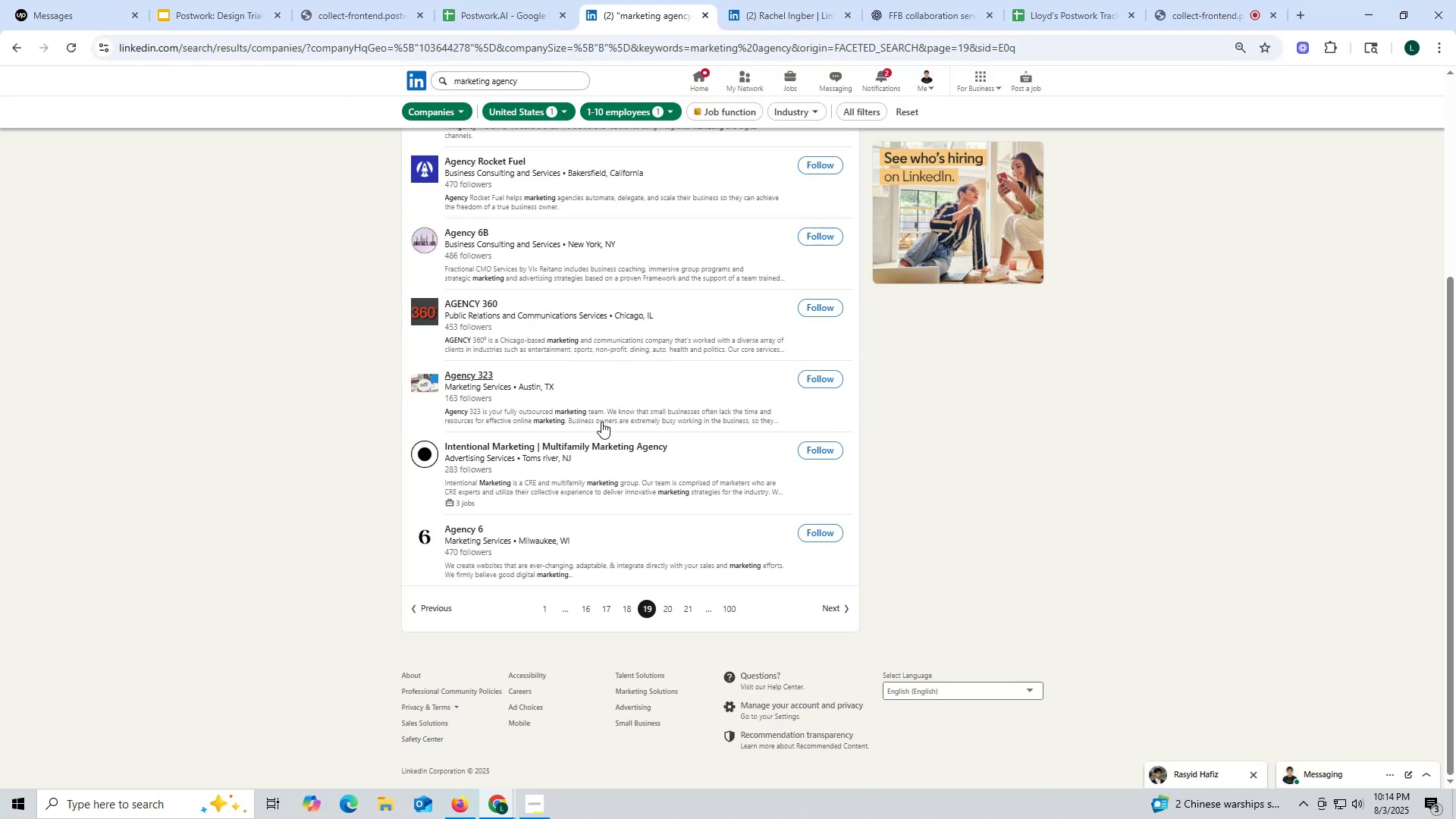 
scroll: coordinate [601, 413], scroll_direction: up, amount: 2.0
 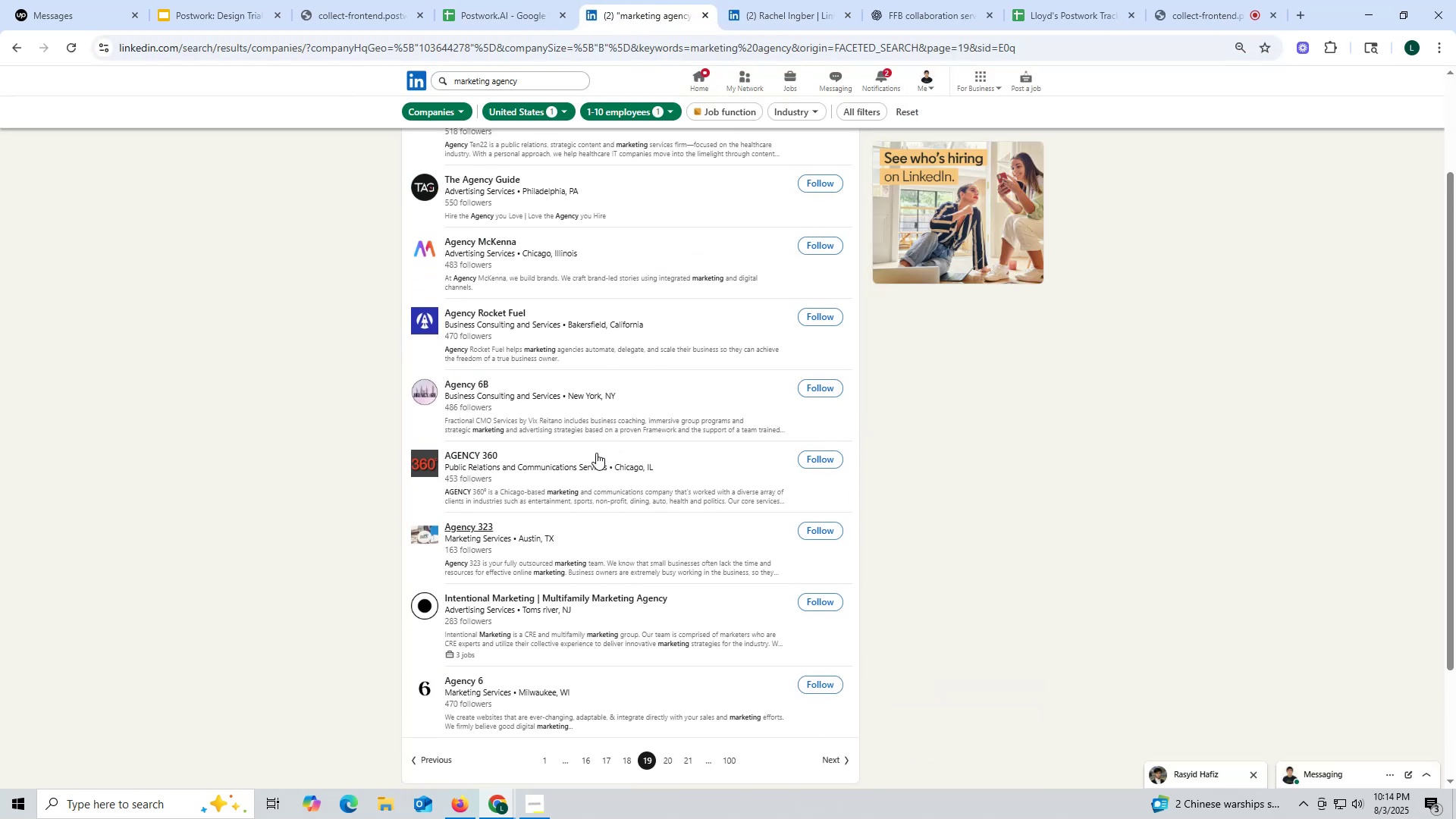 
wait(6.5)
 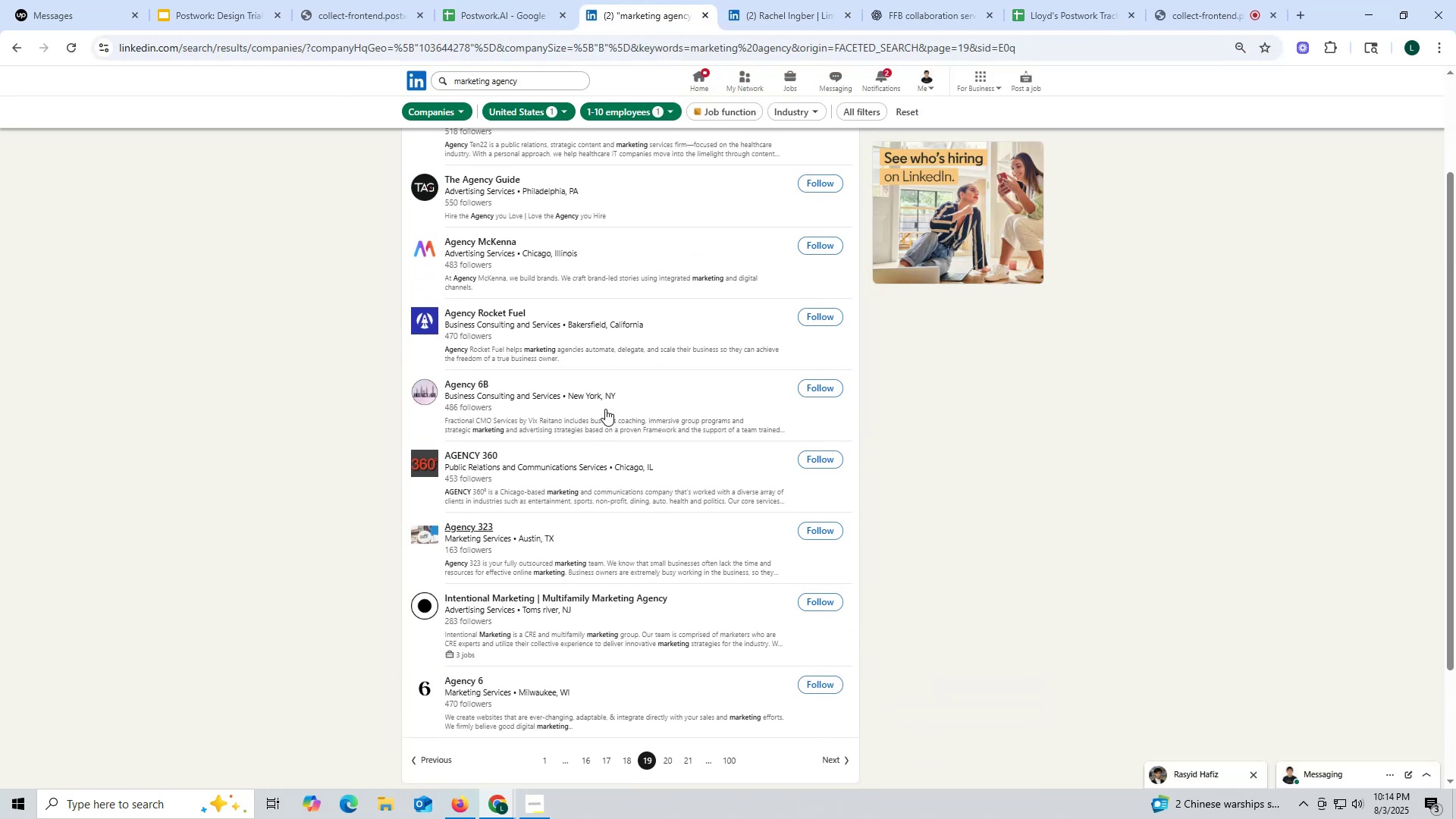 
scroll: coordinate [612, 492], scroll_direction: up, amount: 3.0
 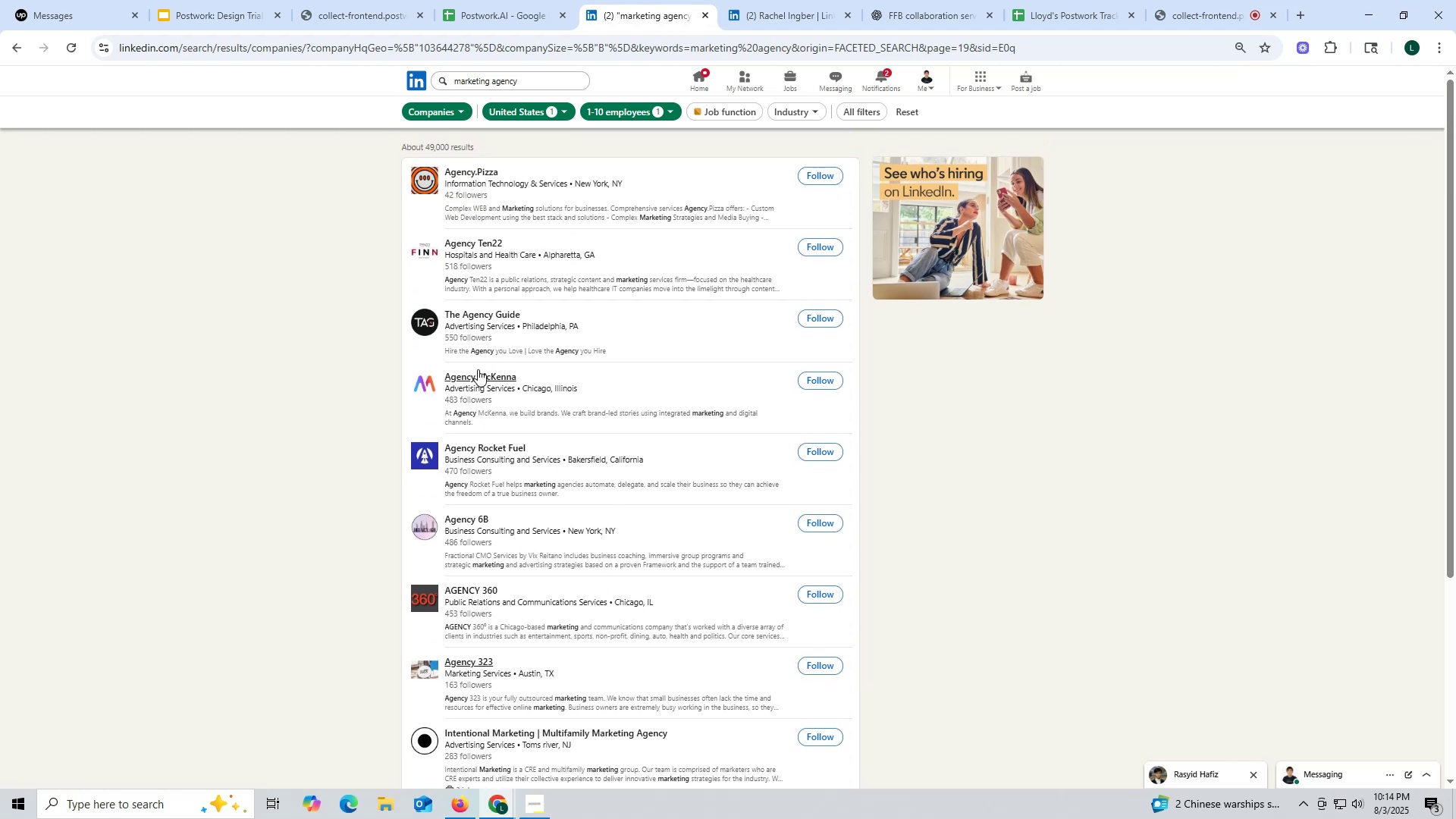 
wait(10.26)
 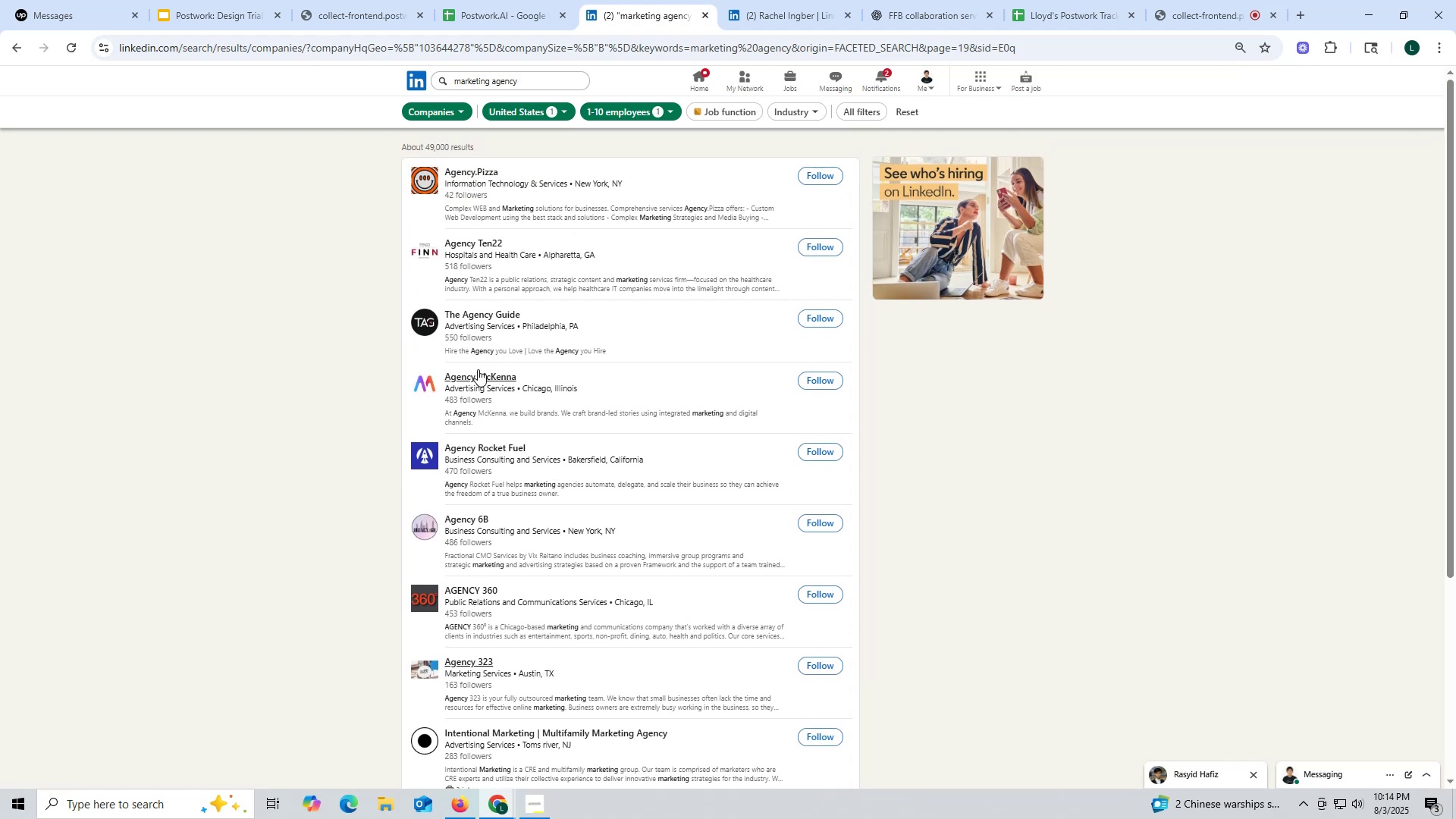 
right_click([479, 376])
 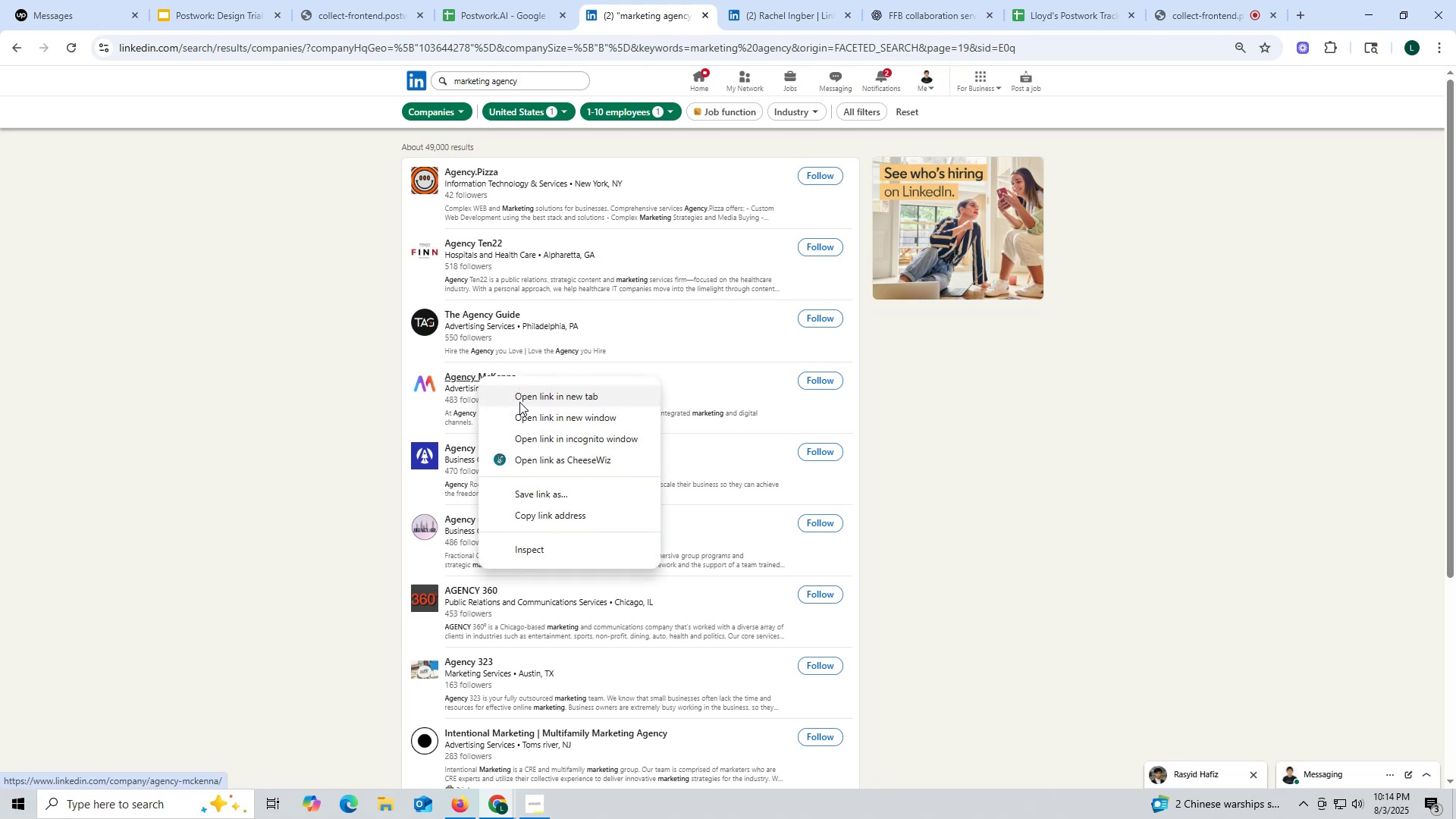 
left_click([523, 398])
 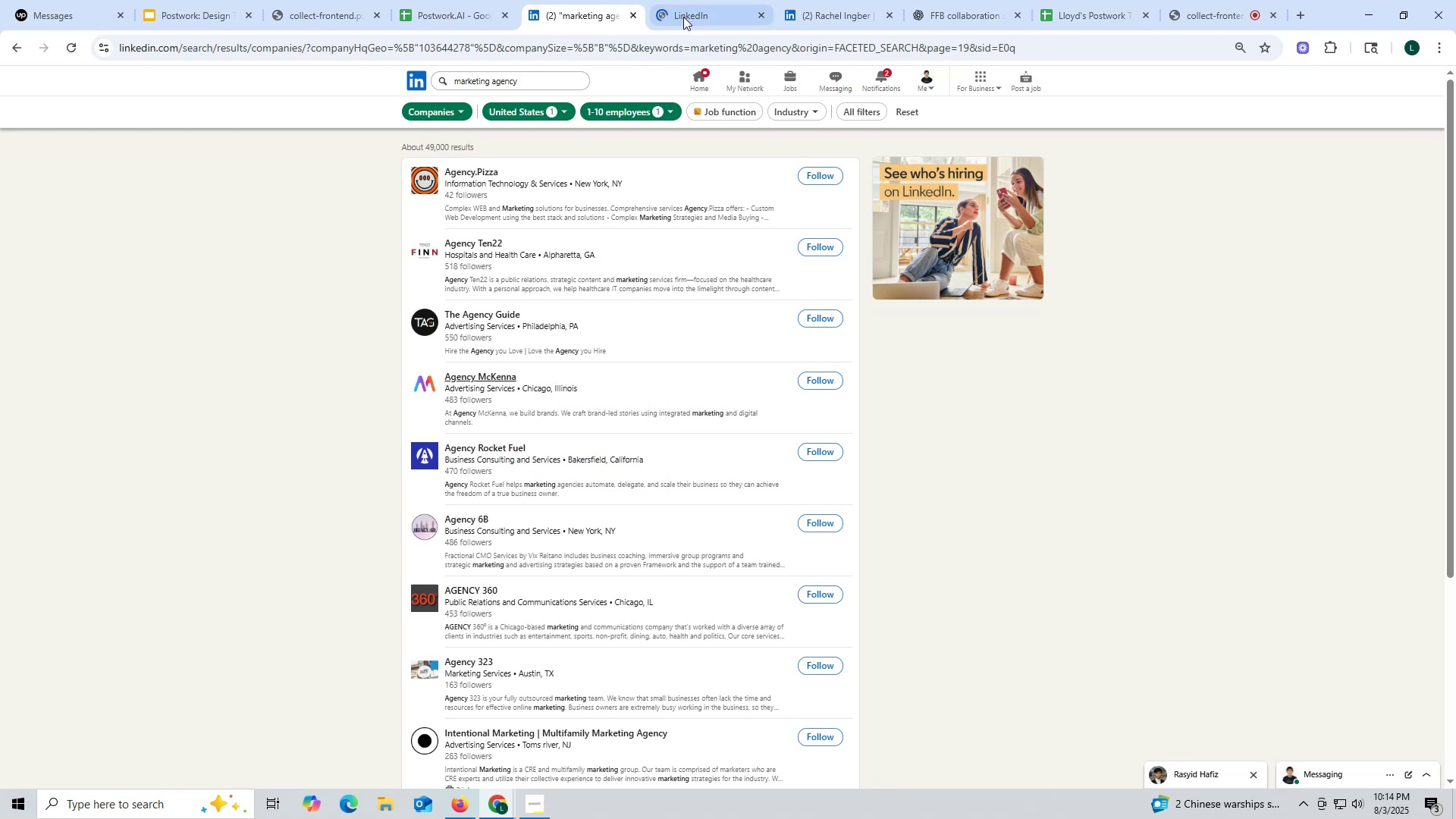 
left_click([694, 17])
 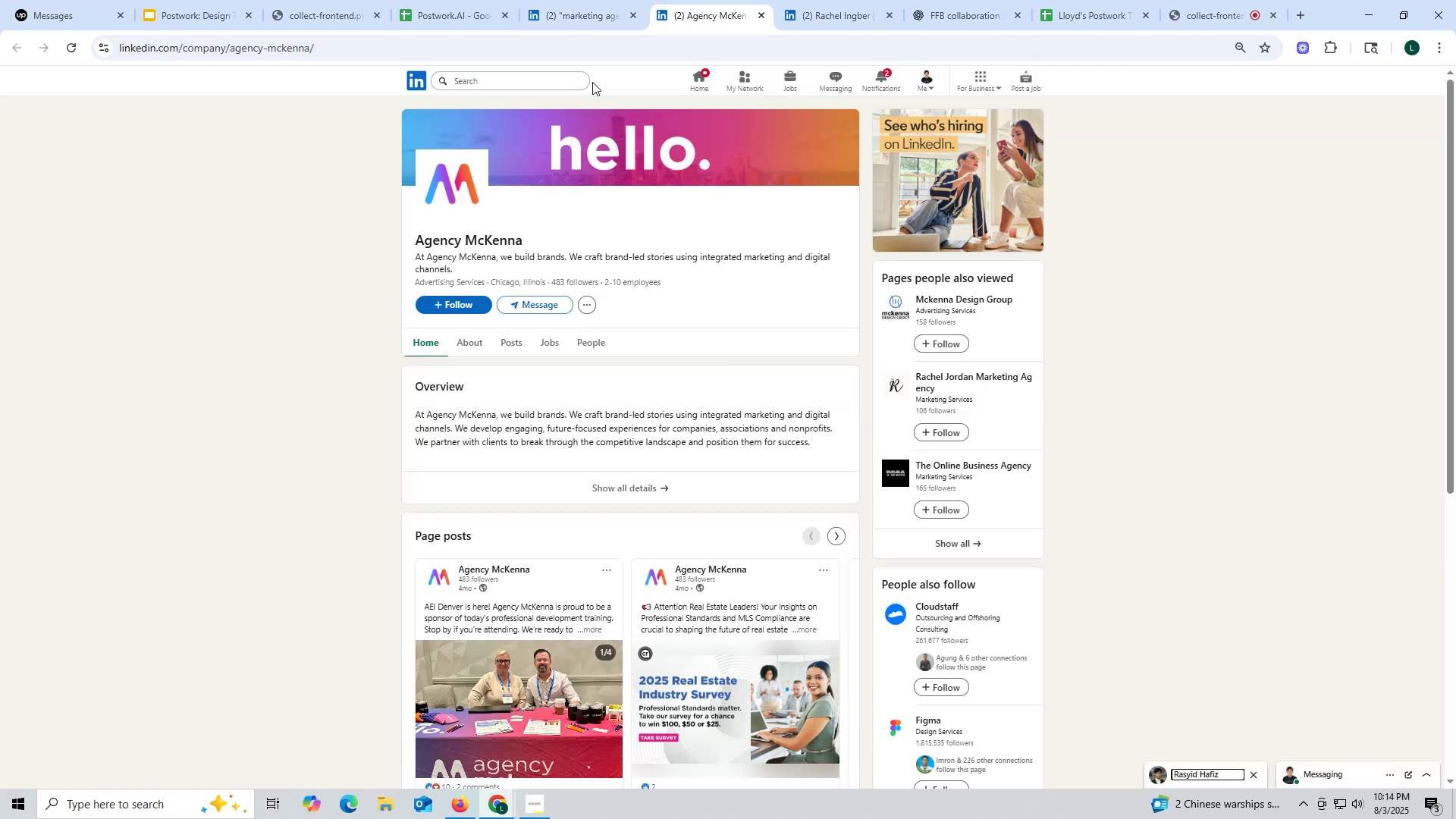 
wait(5.58)
 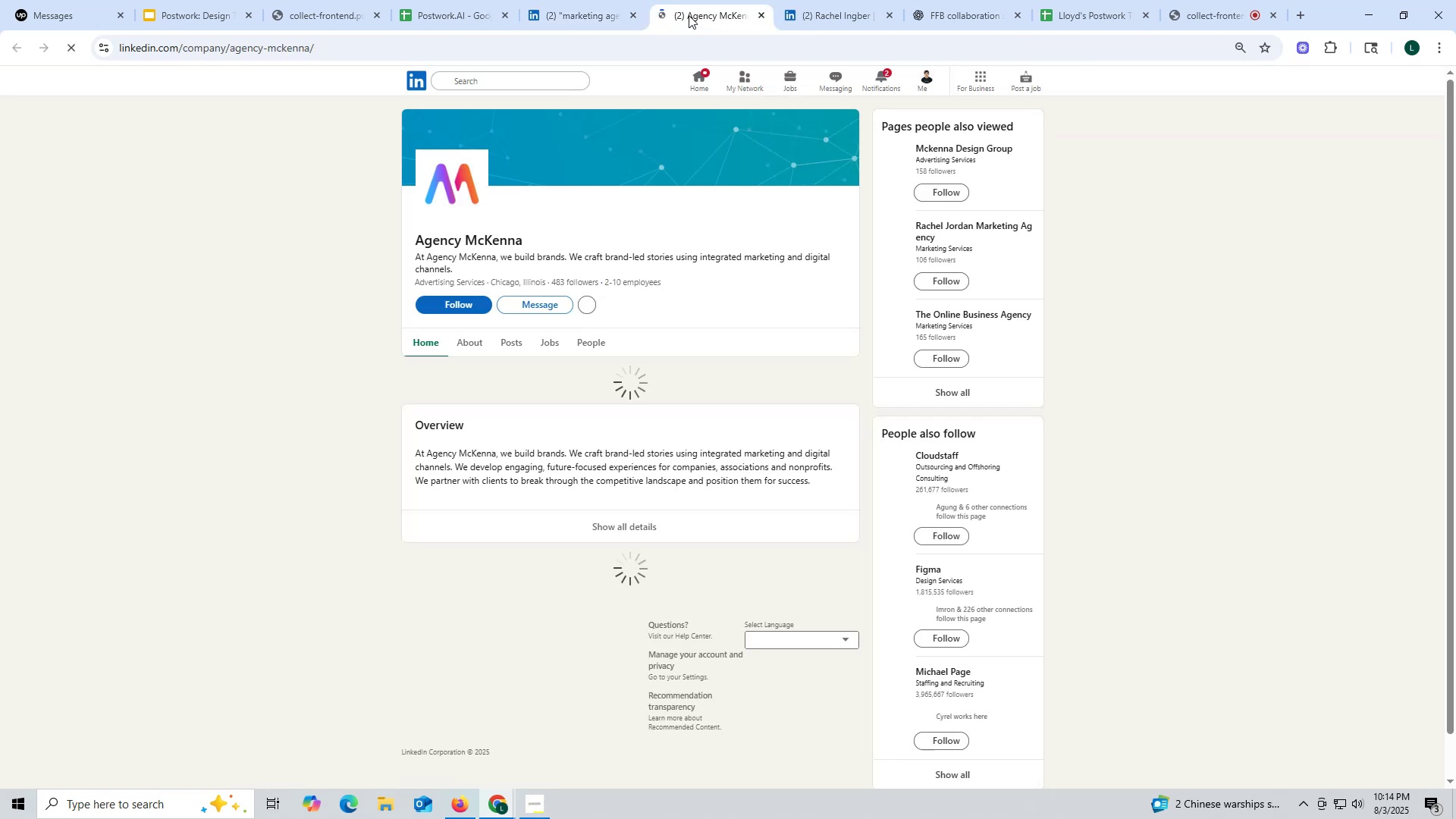 
left_click([510, 343])
 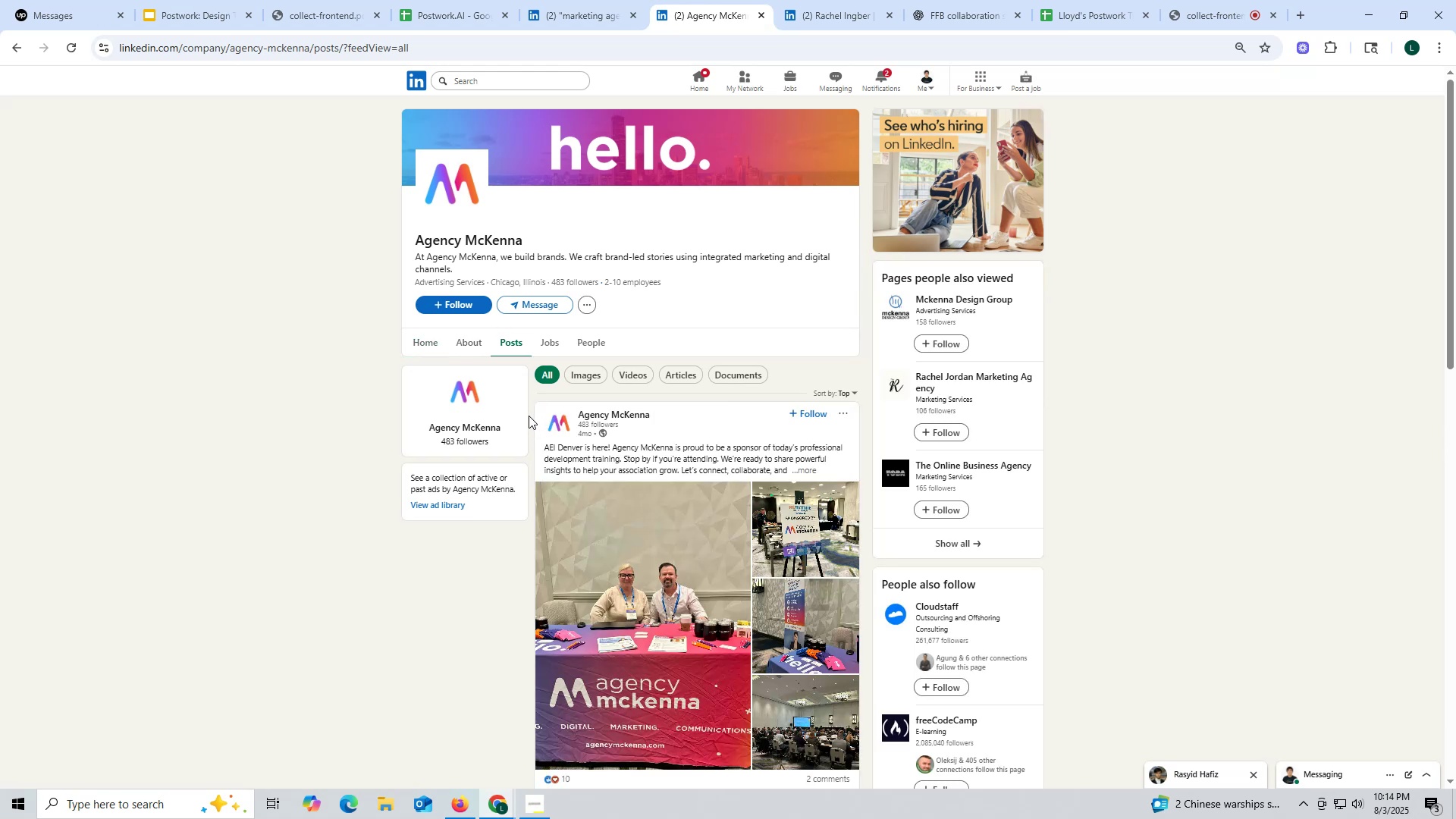 
left_click_drag(start_coordinate=[734, 10], to_coordinate=[738, 10])
 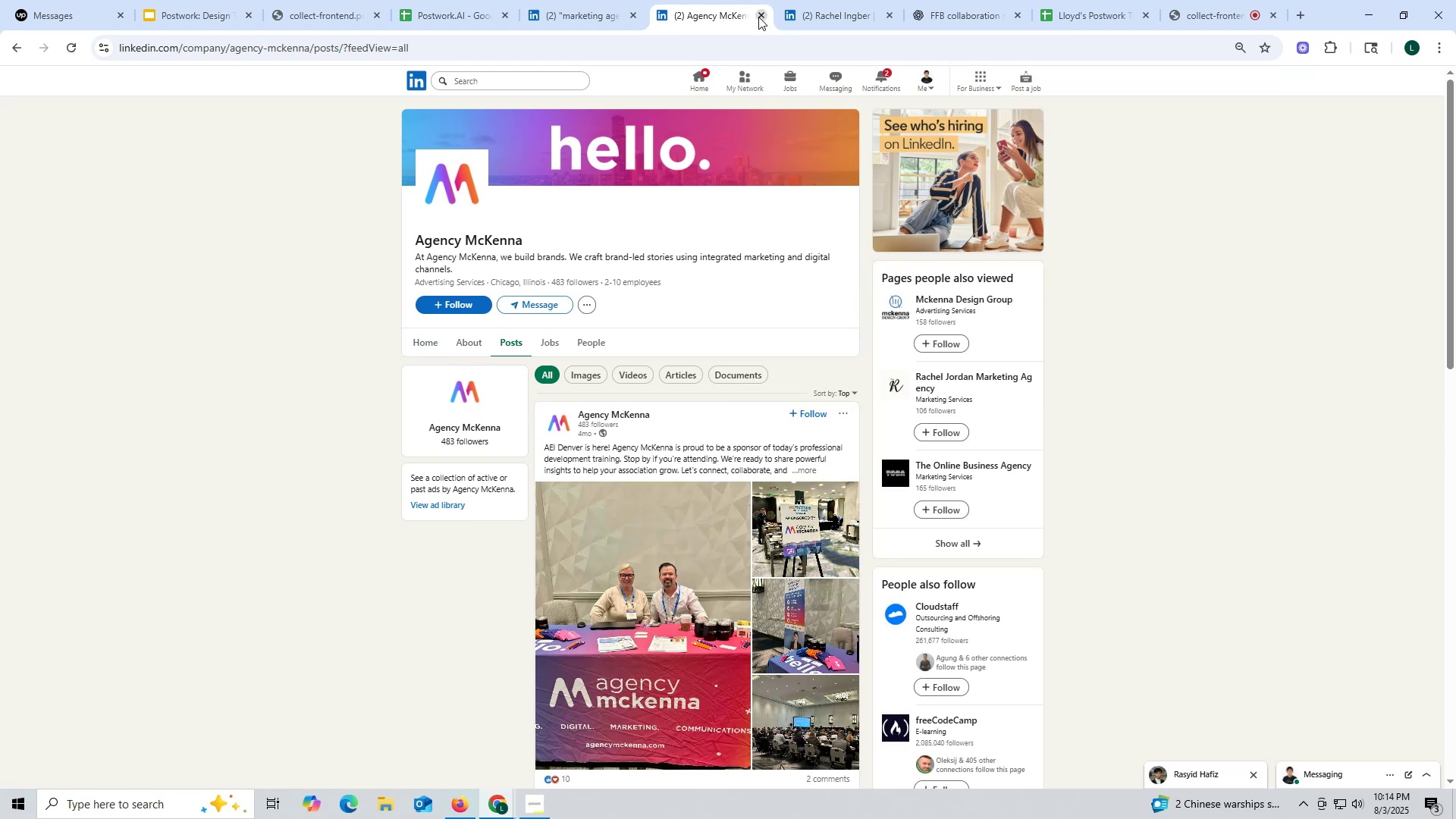 
double_click([758, 17])
 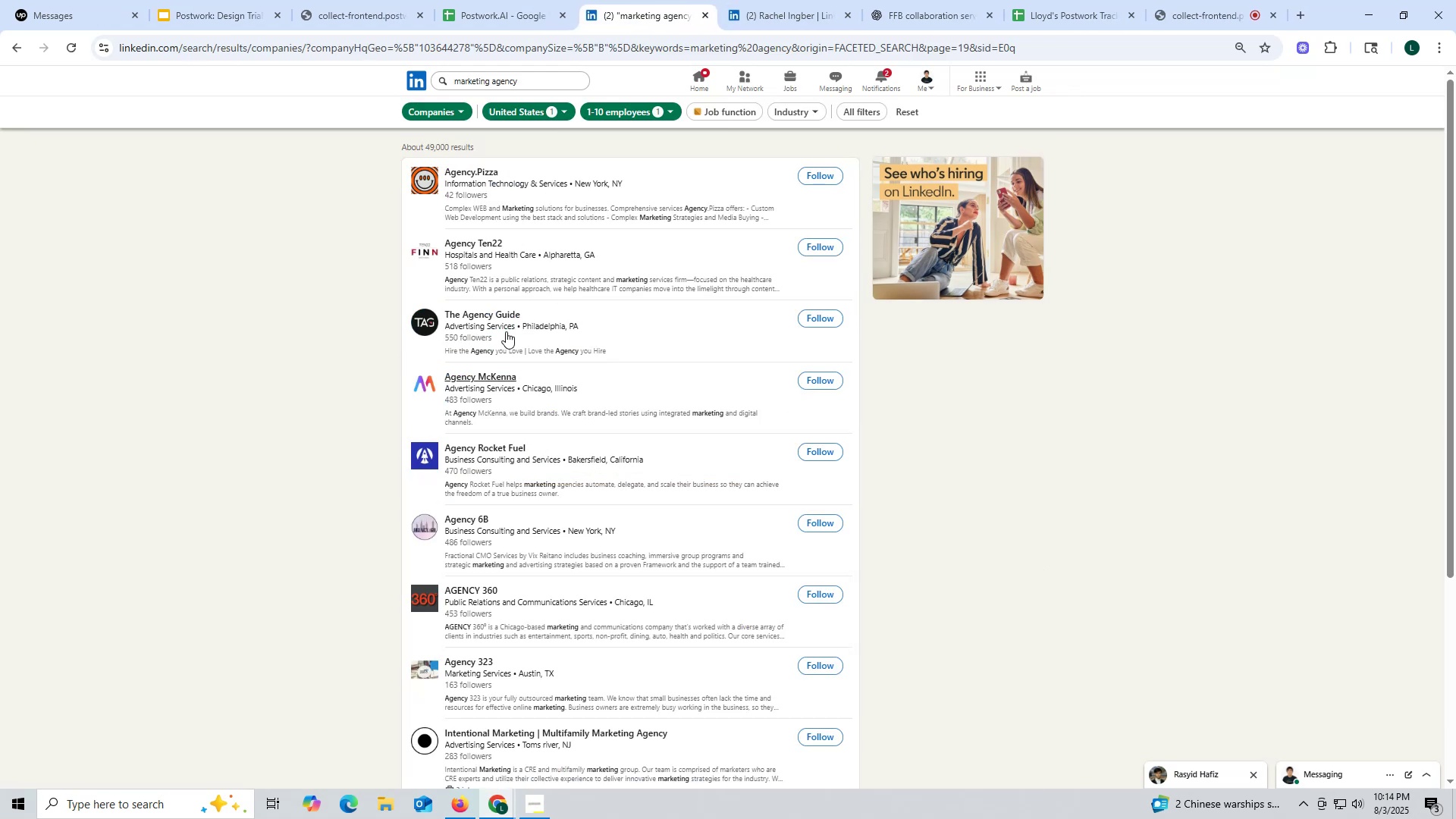 
right_click([477, 315])
 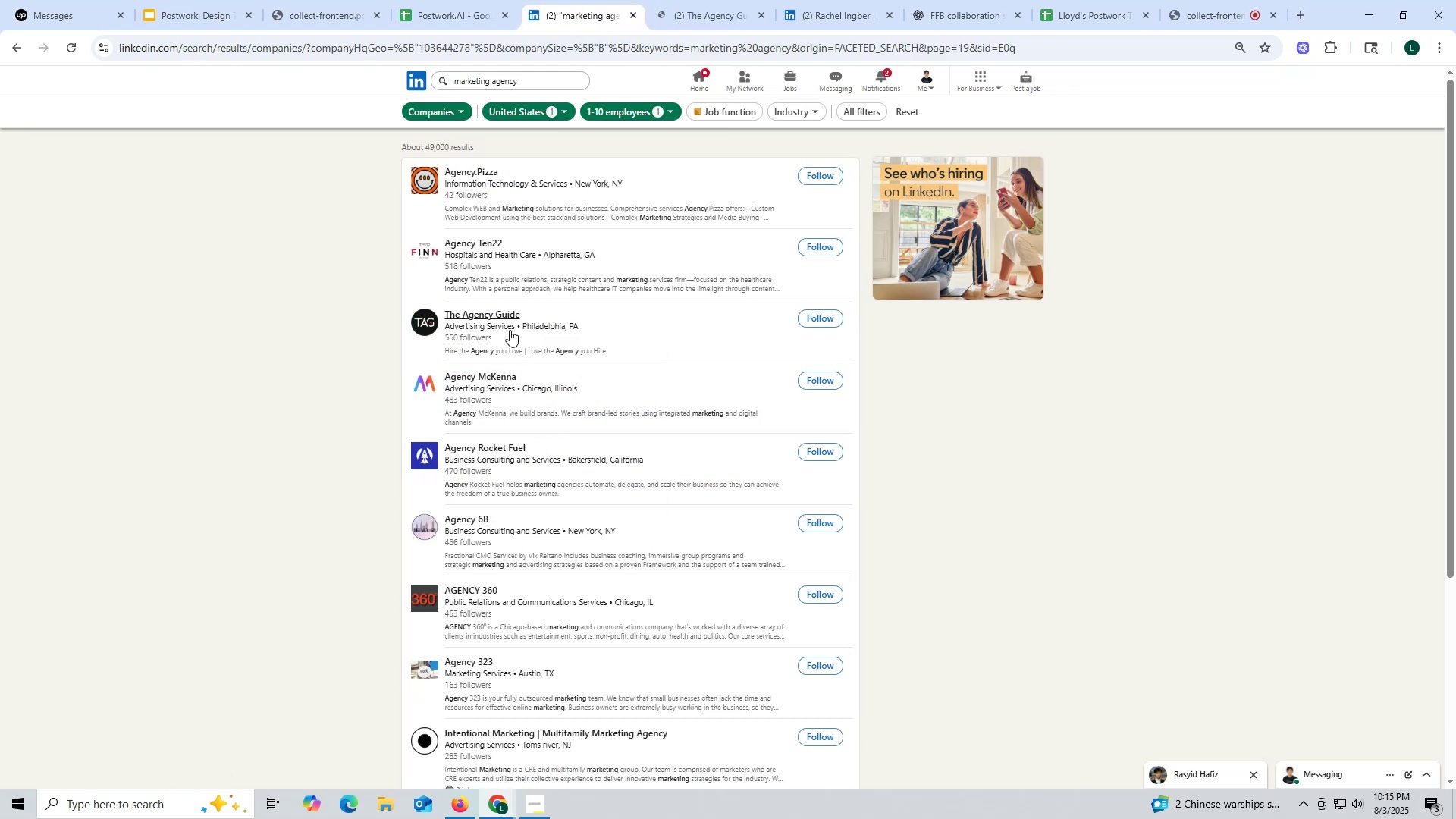 
wait(5.58)
 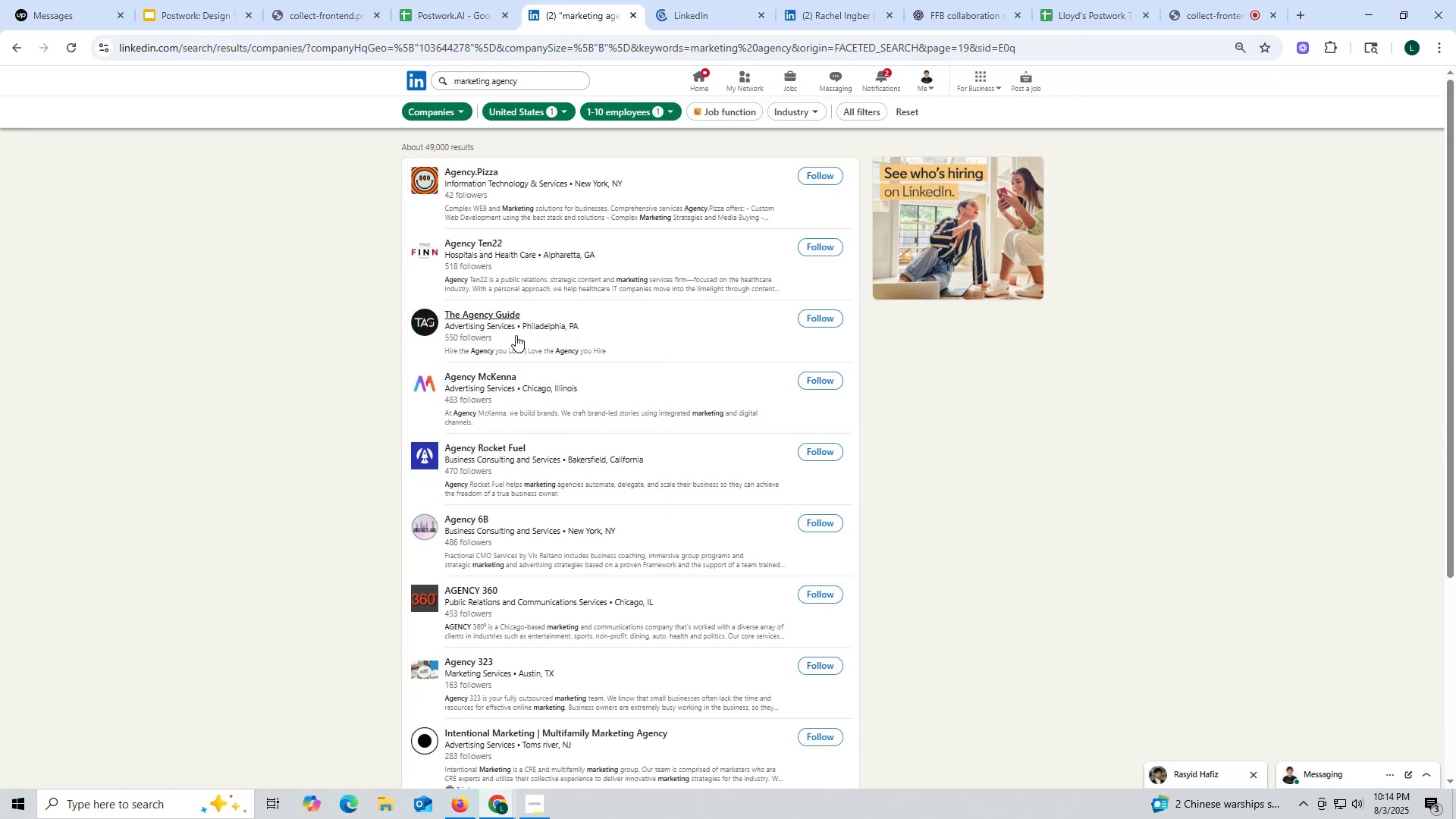 
left_click([708, 11])
 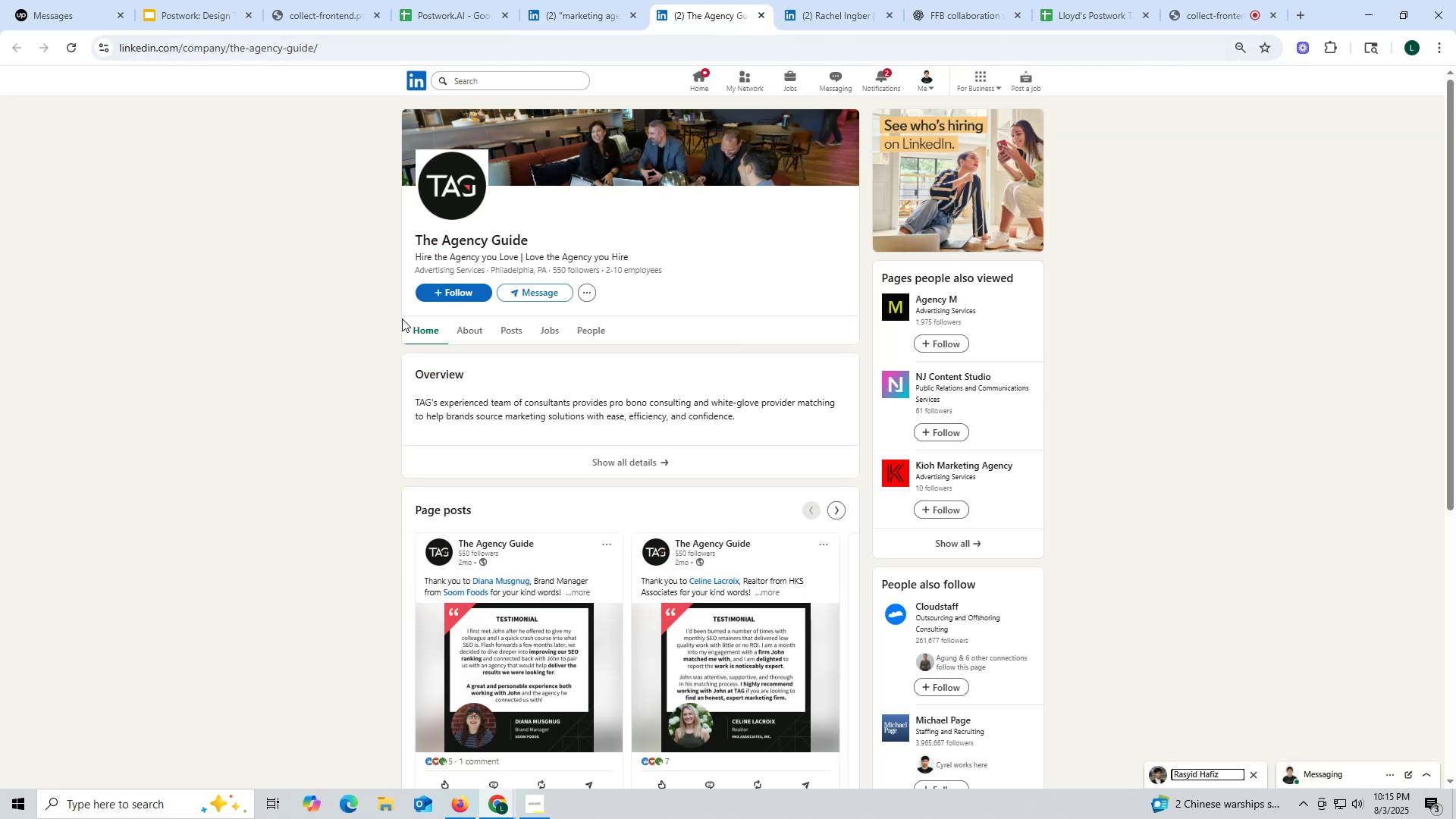 
left_click([519, 330])
 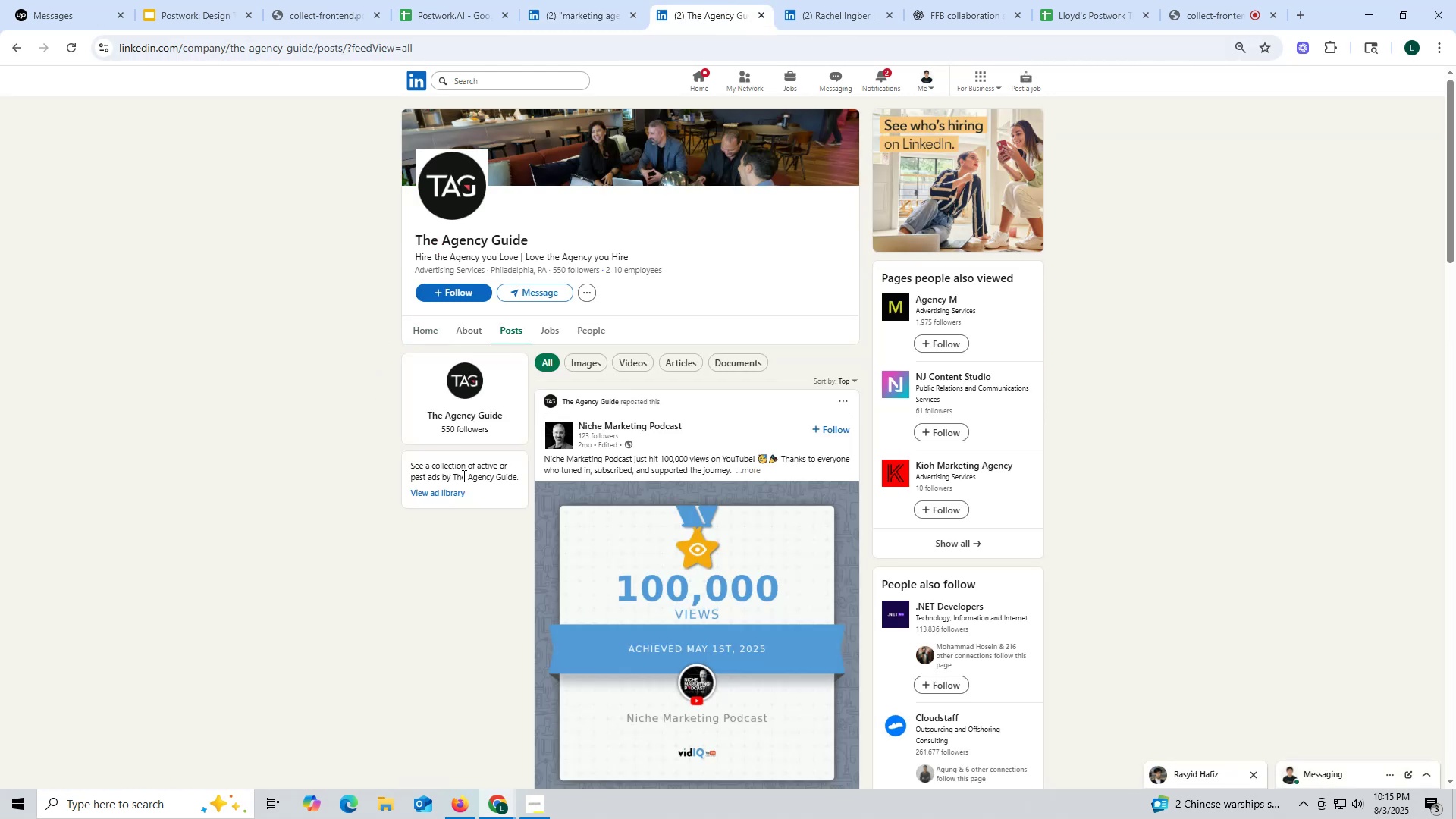 
left_click([469, 327])
 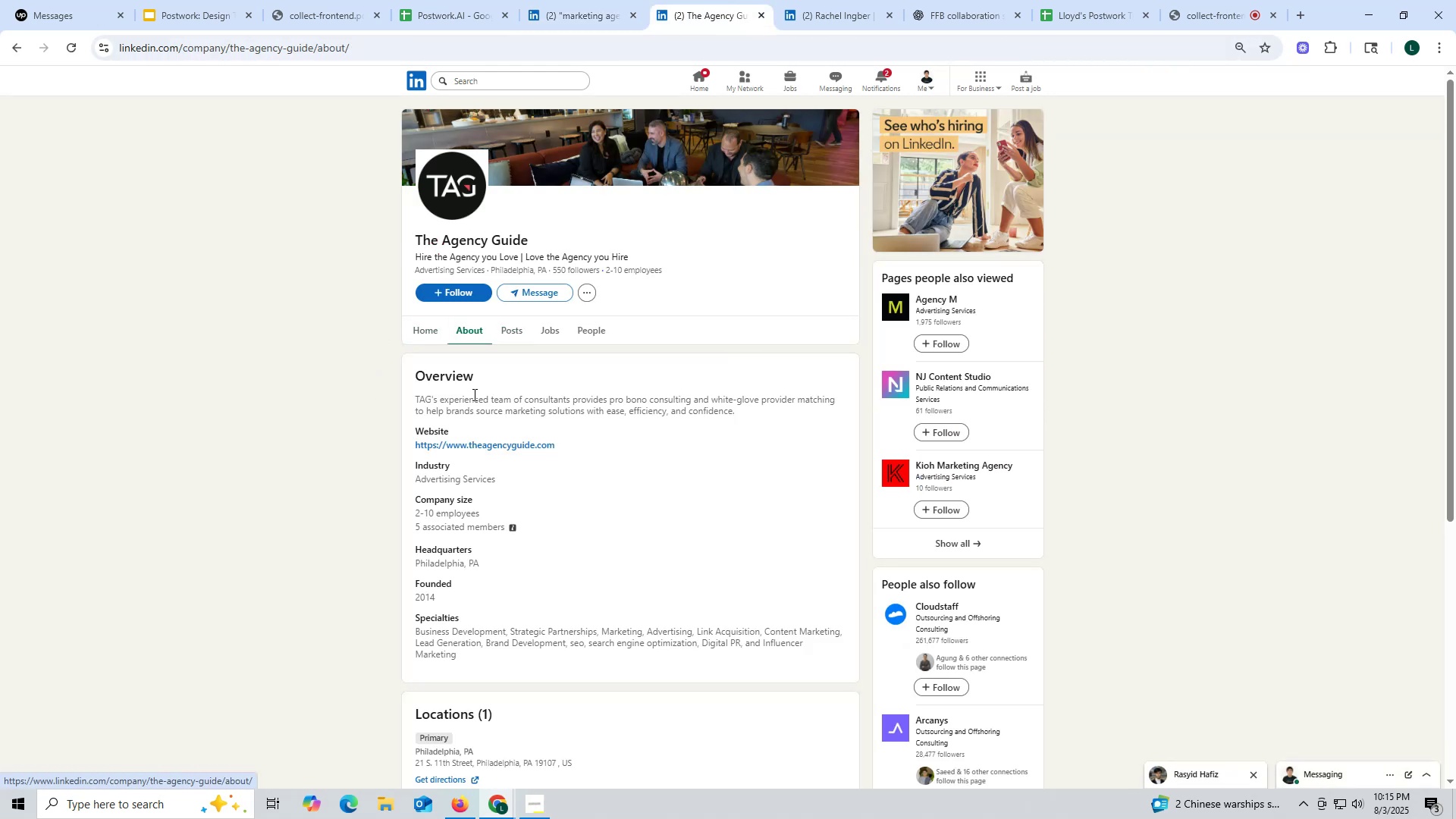 
left_click_drag(start_coordinate=[402, 449], to_coordinate=[560, 447])
 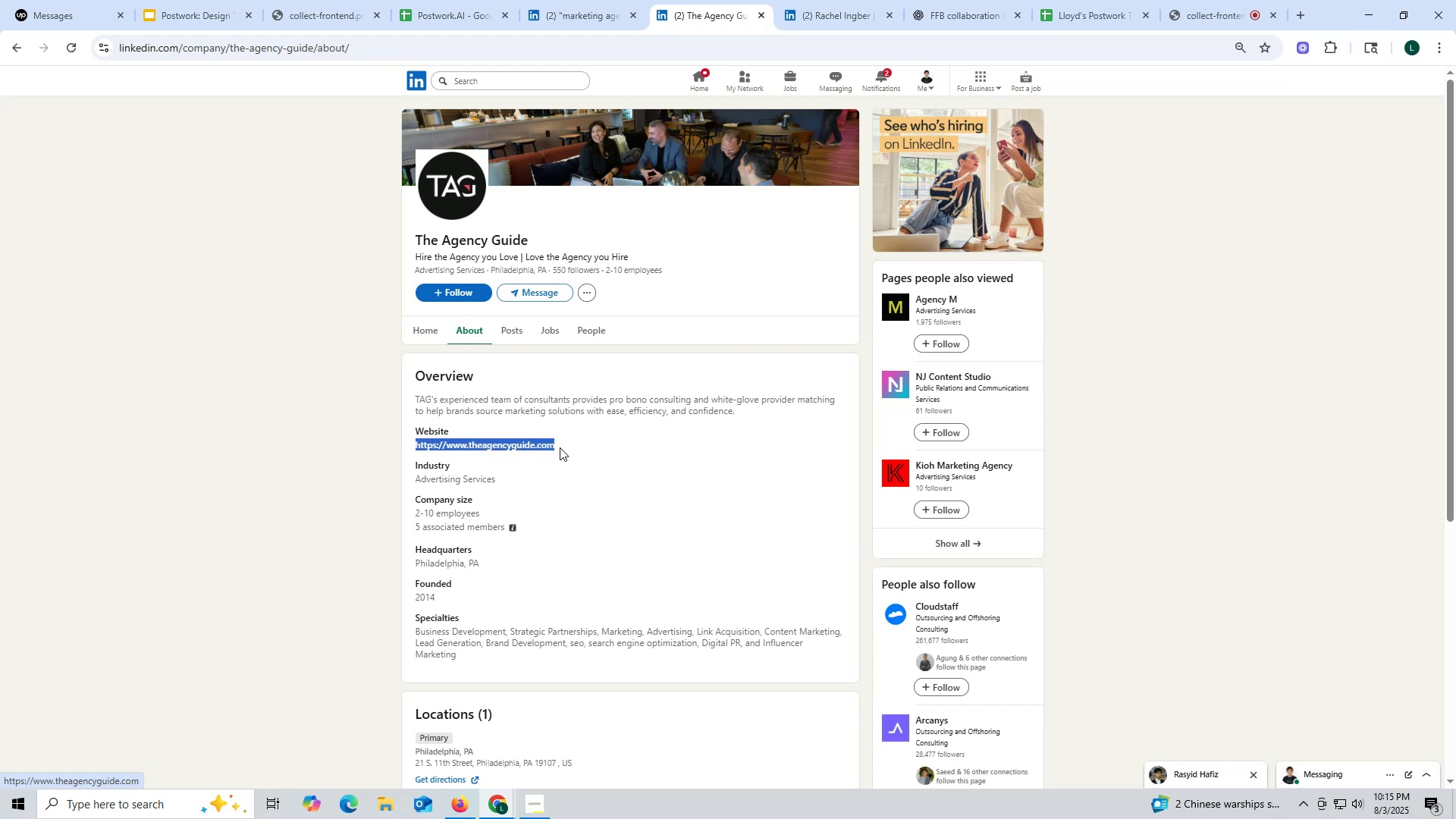 
key(Control+ControlLeft)
 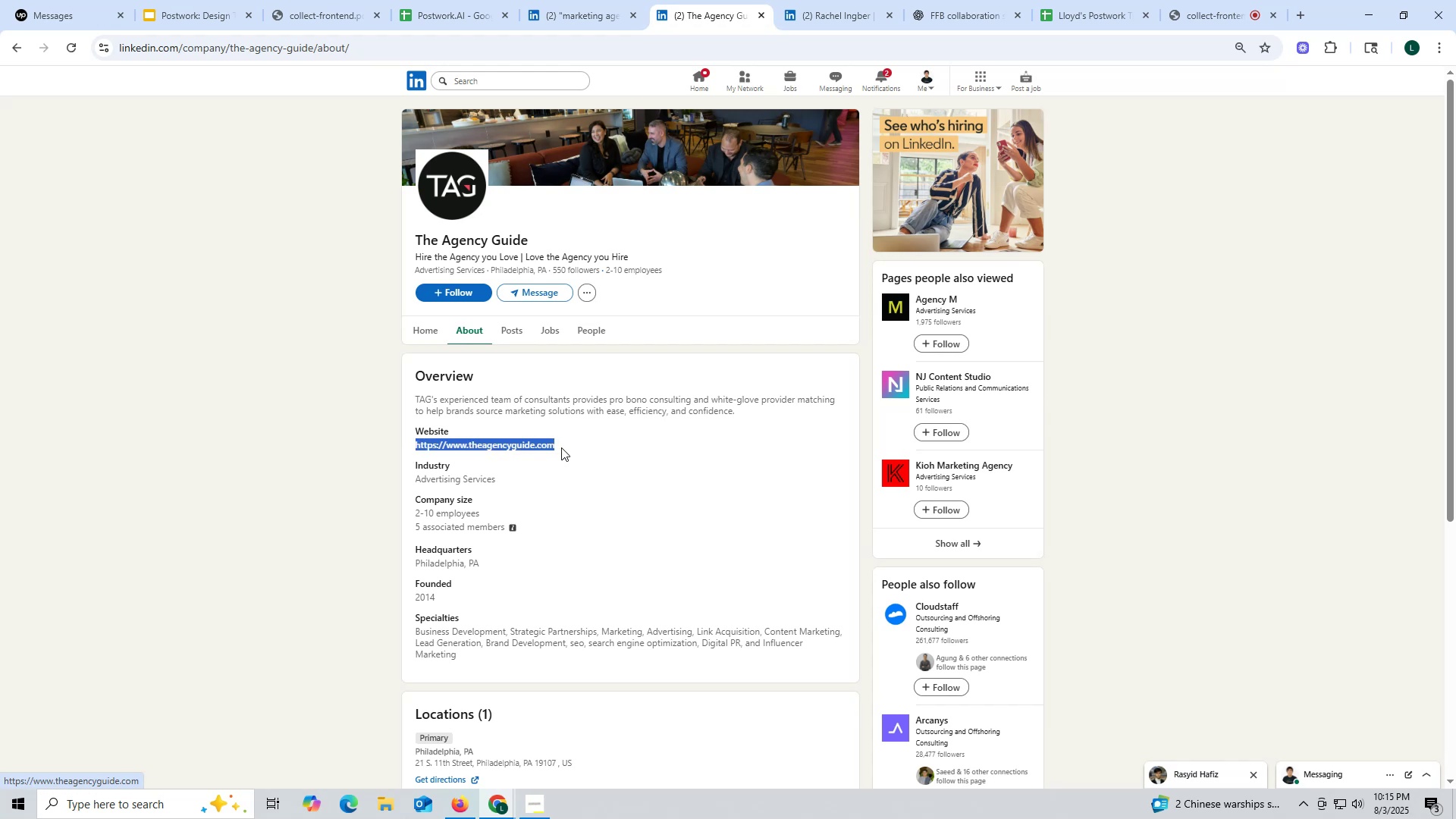 
key(Control+C)
 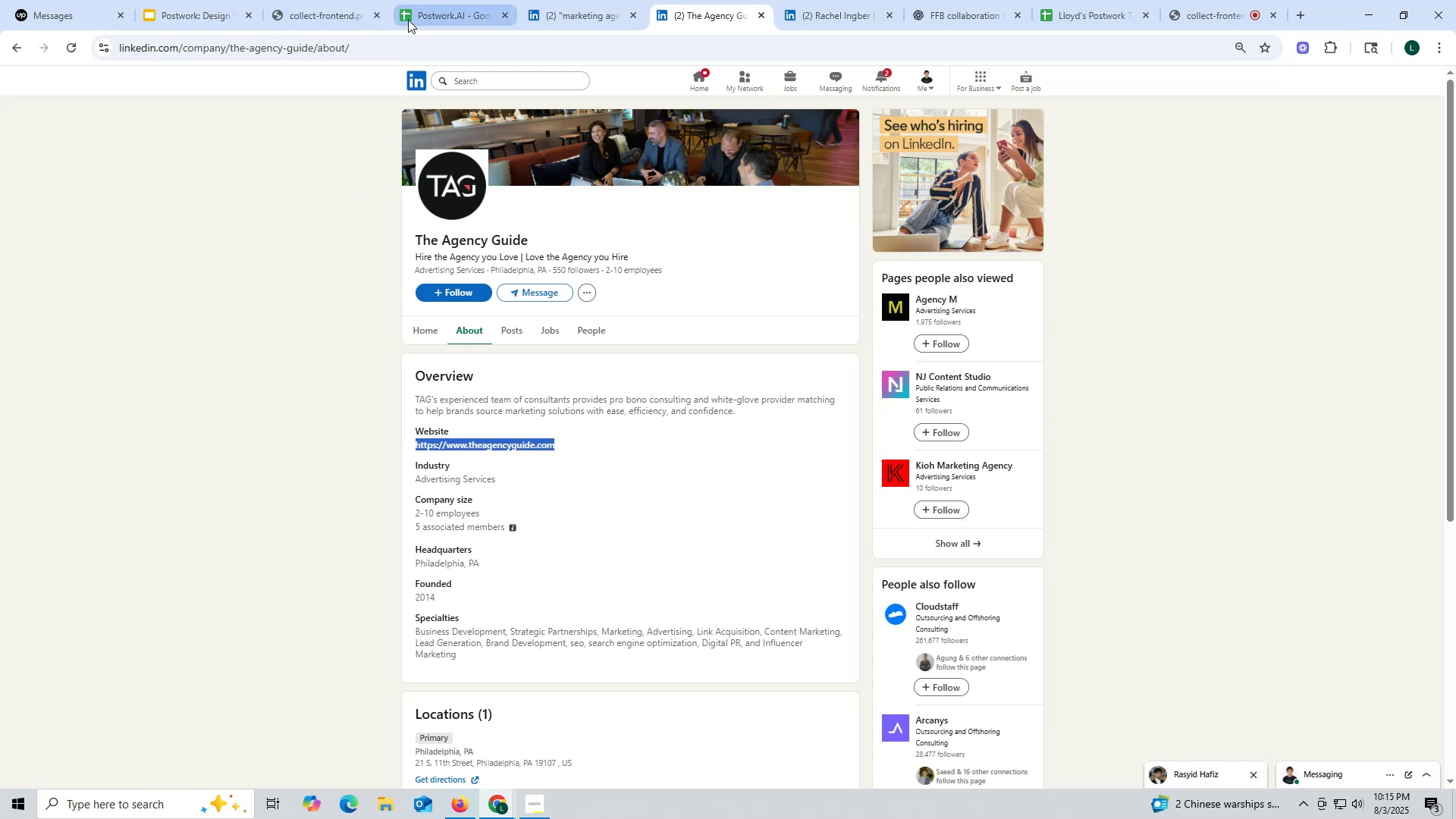 
left_click([430, 17])
 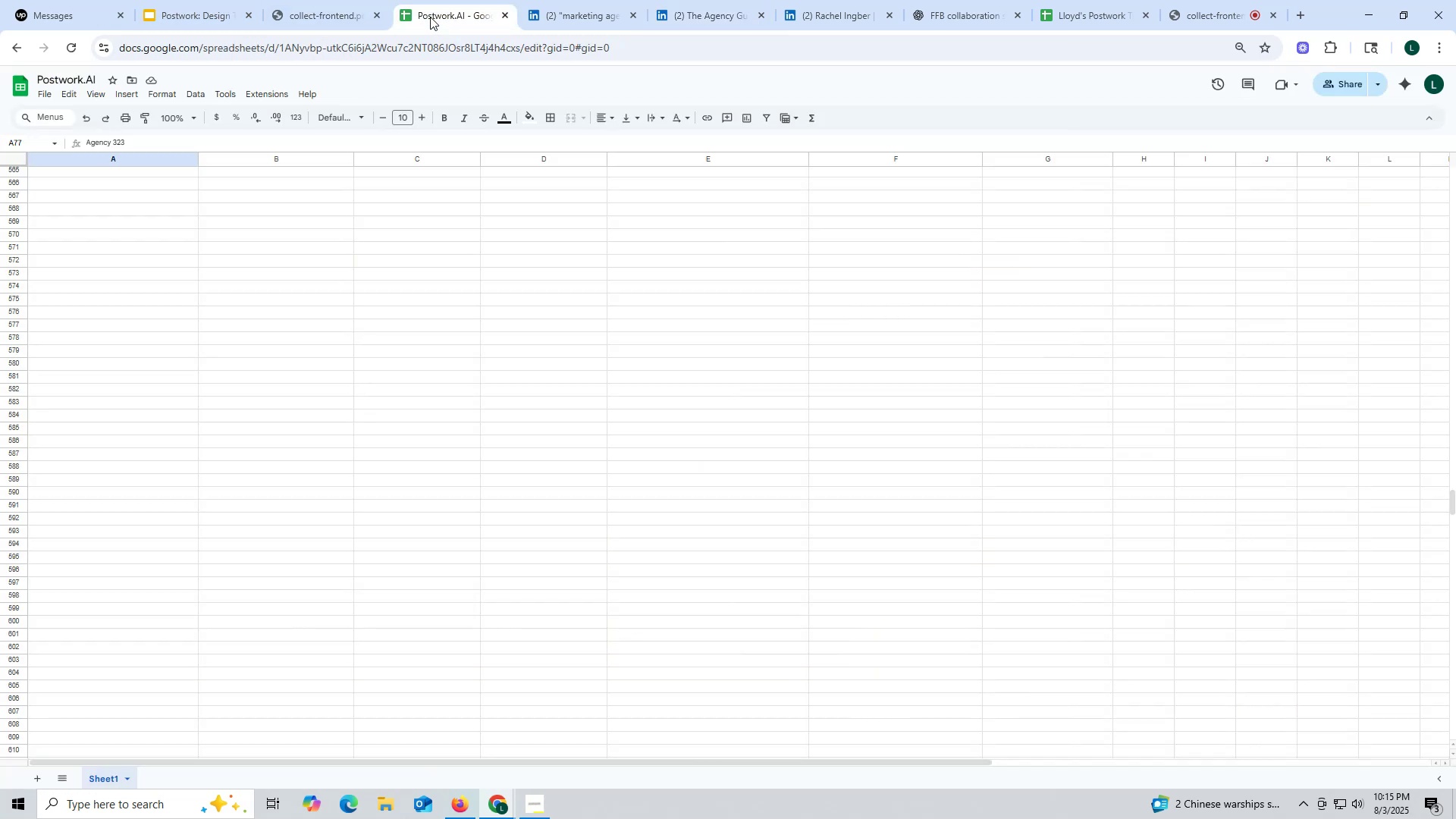 
key(Control+ControlLeft)
 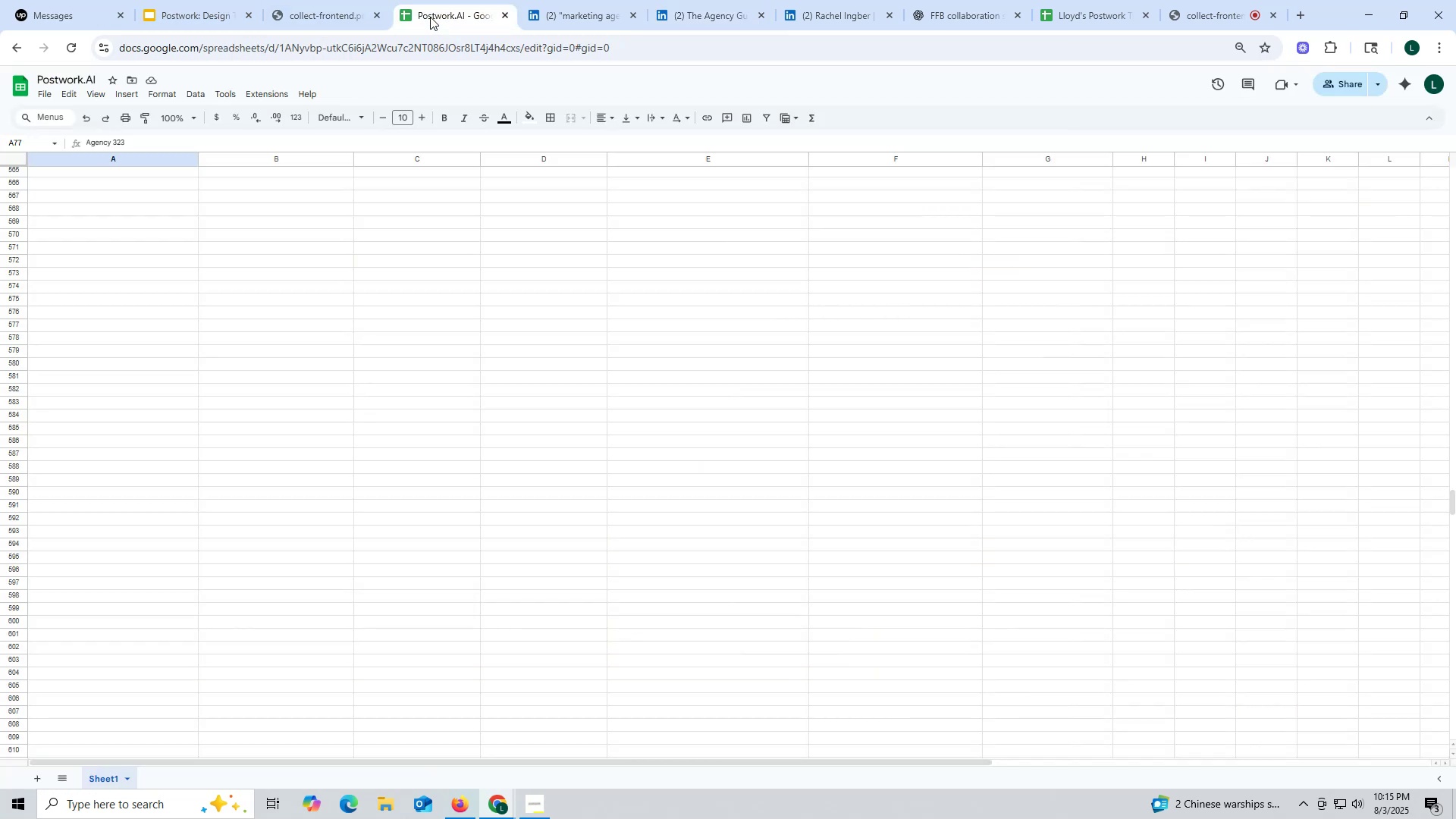 
key(Control+F)
 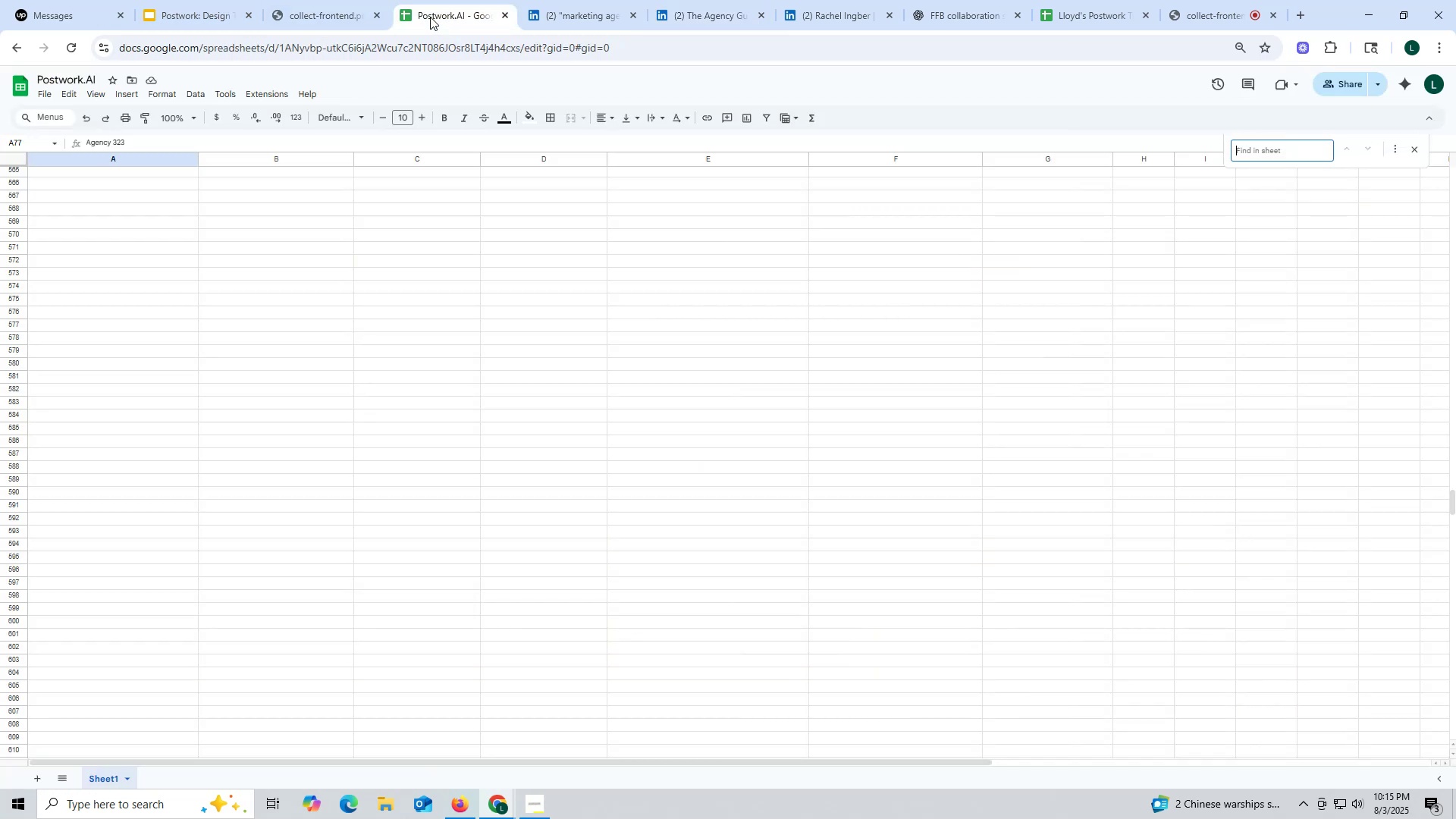 
key(Control+ControlLeft)
 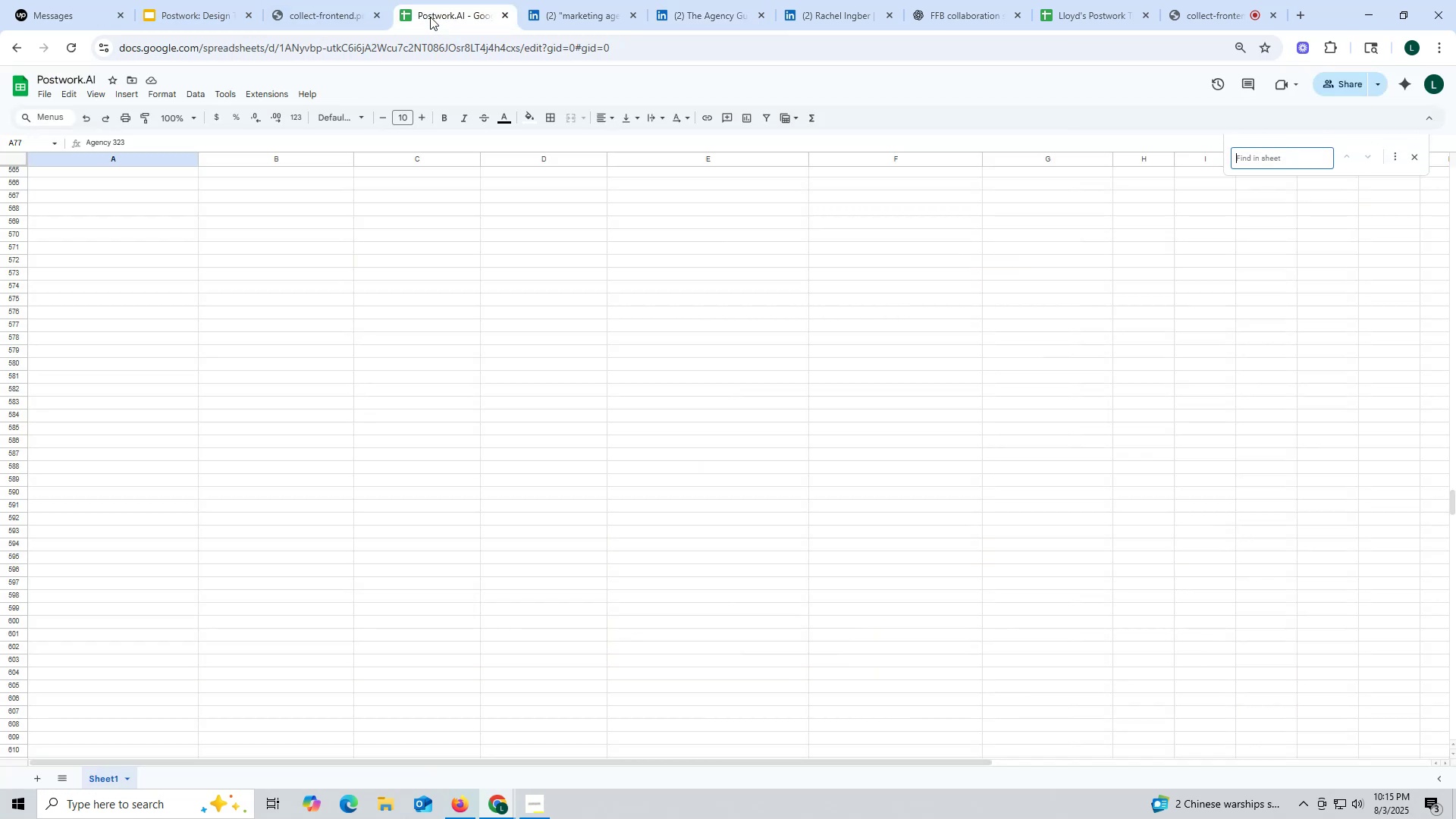 
key(Control+V)
 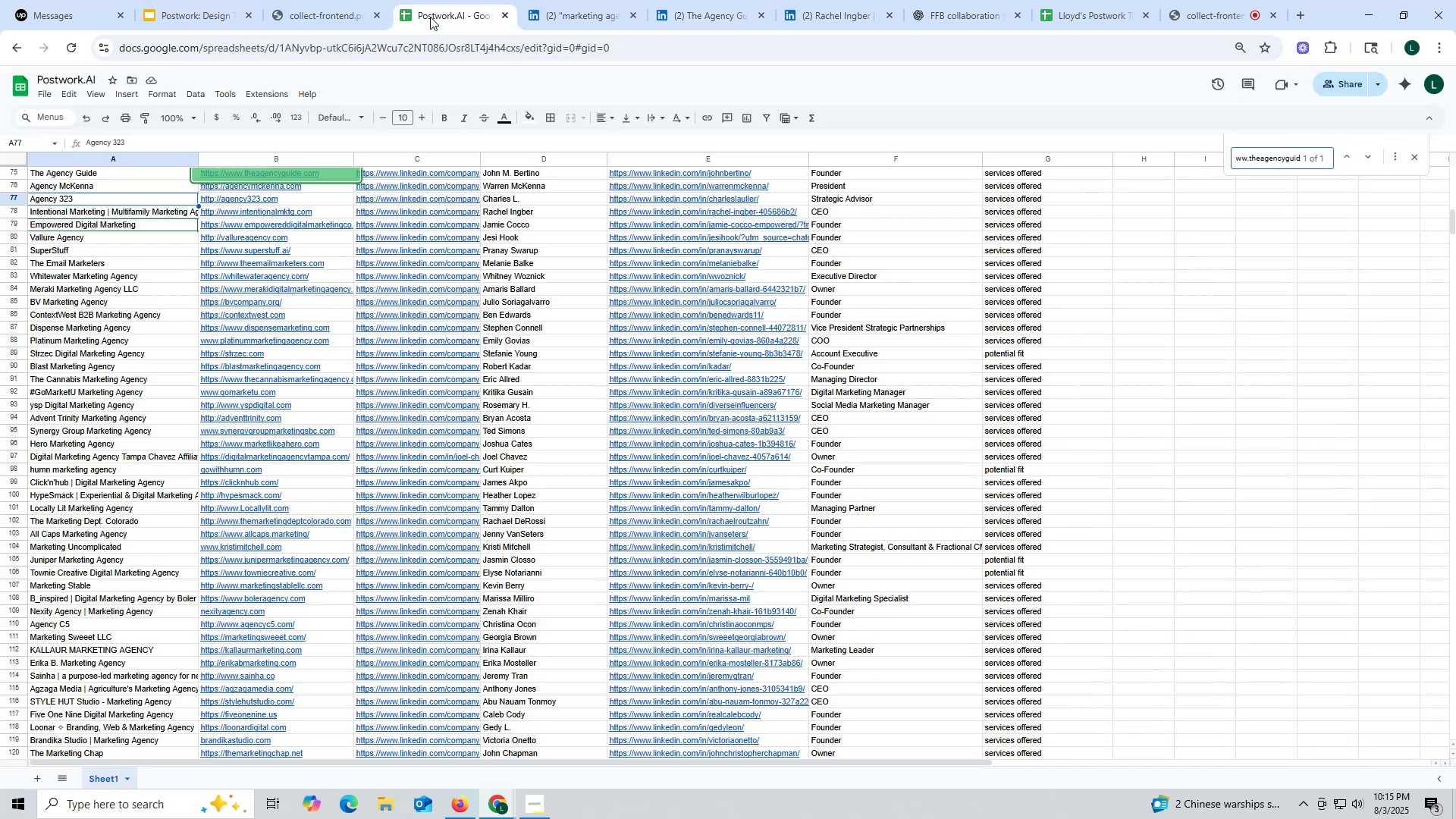 
key(Enter)
 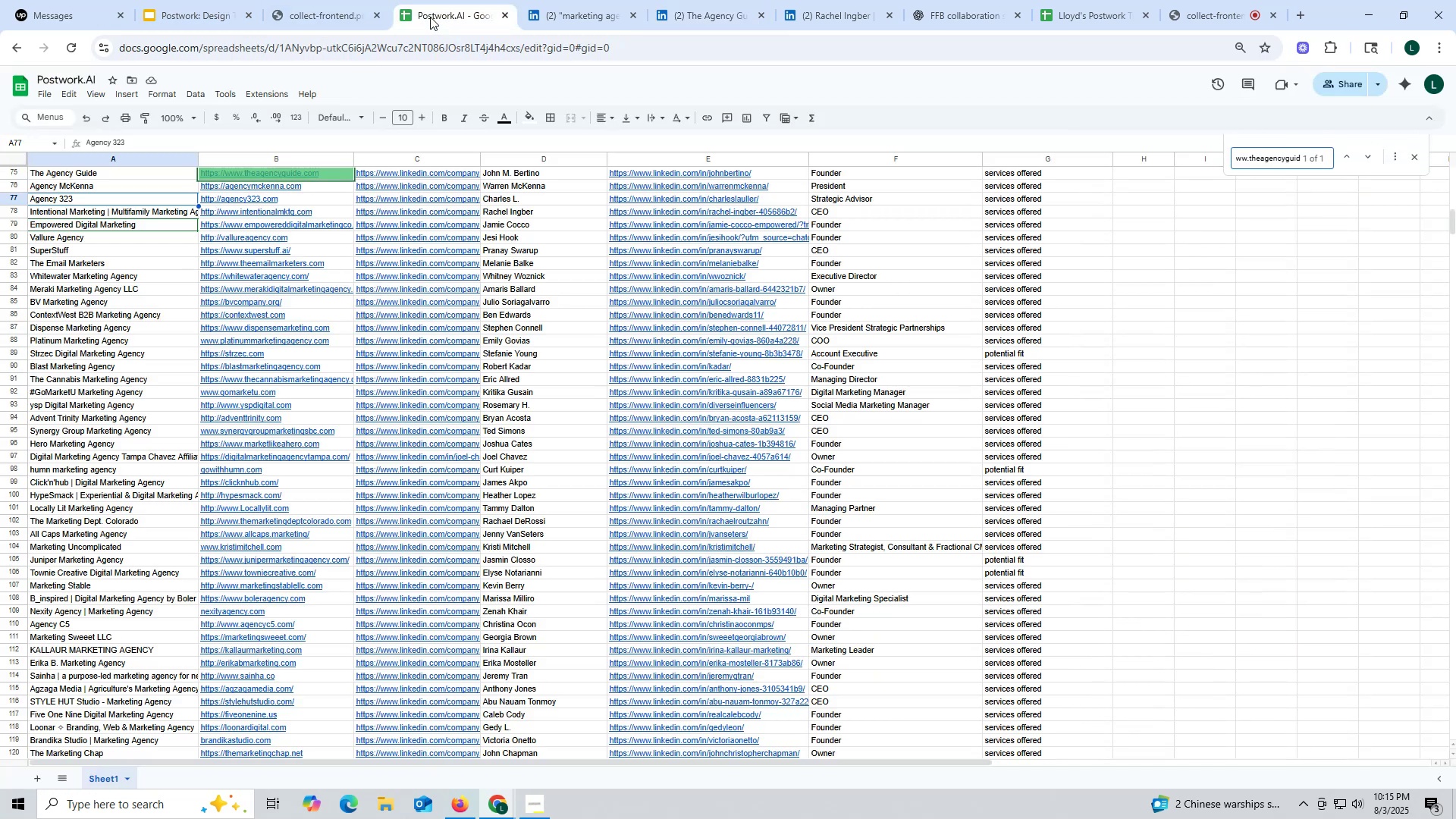 
key(Enter)
 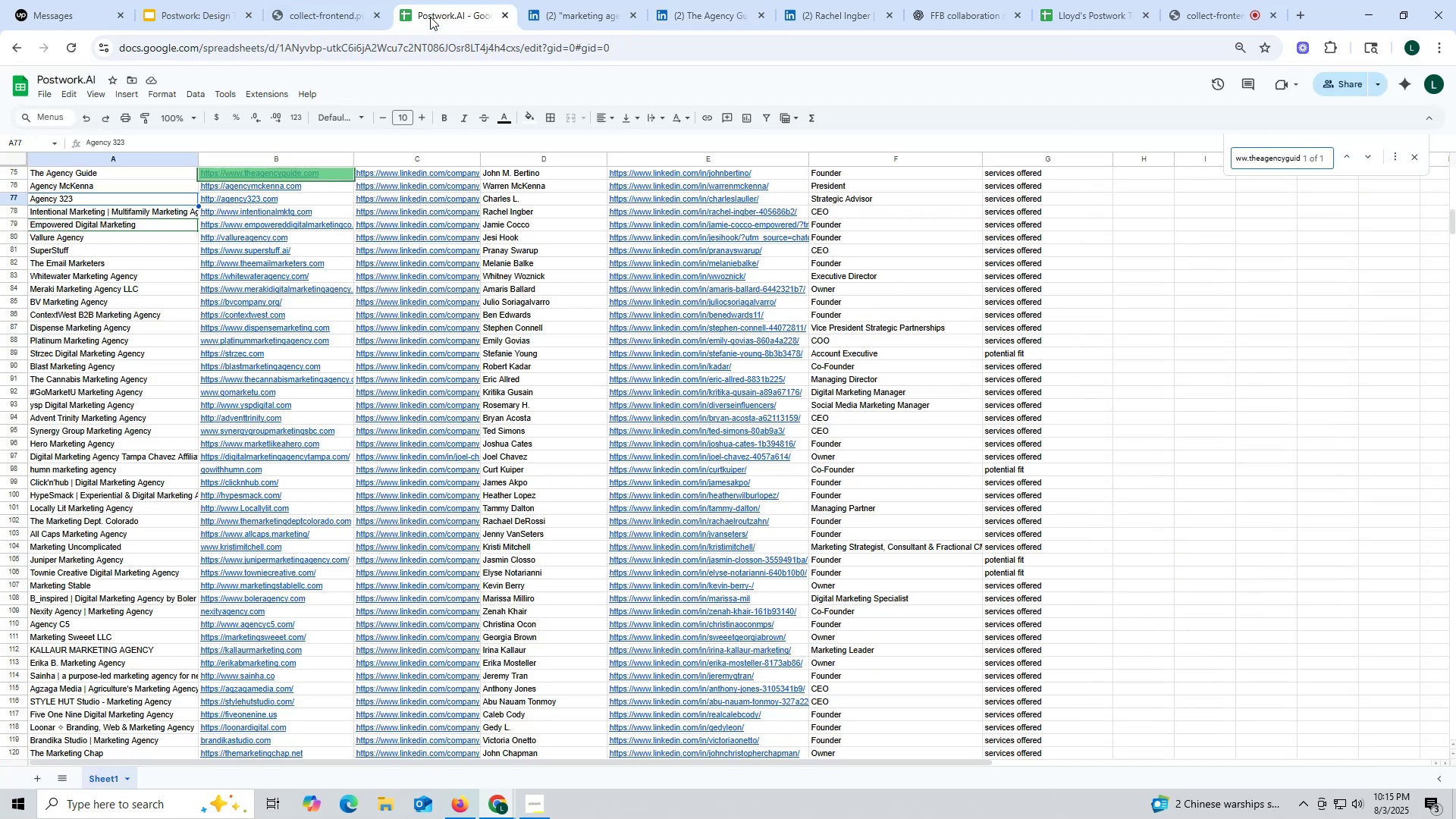 
key(Enter)
 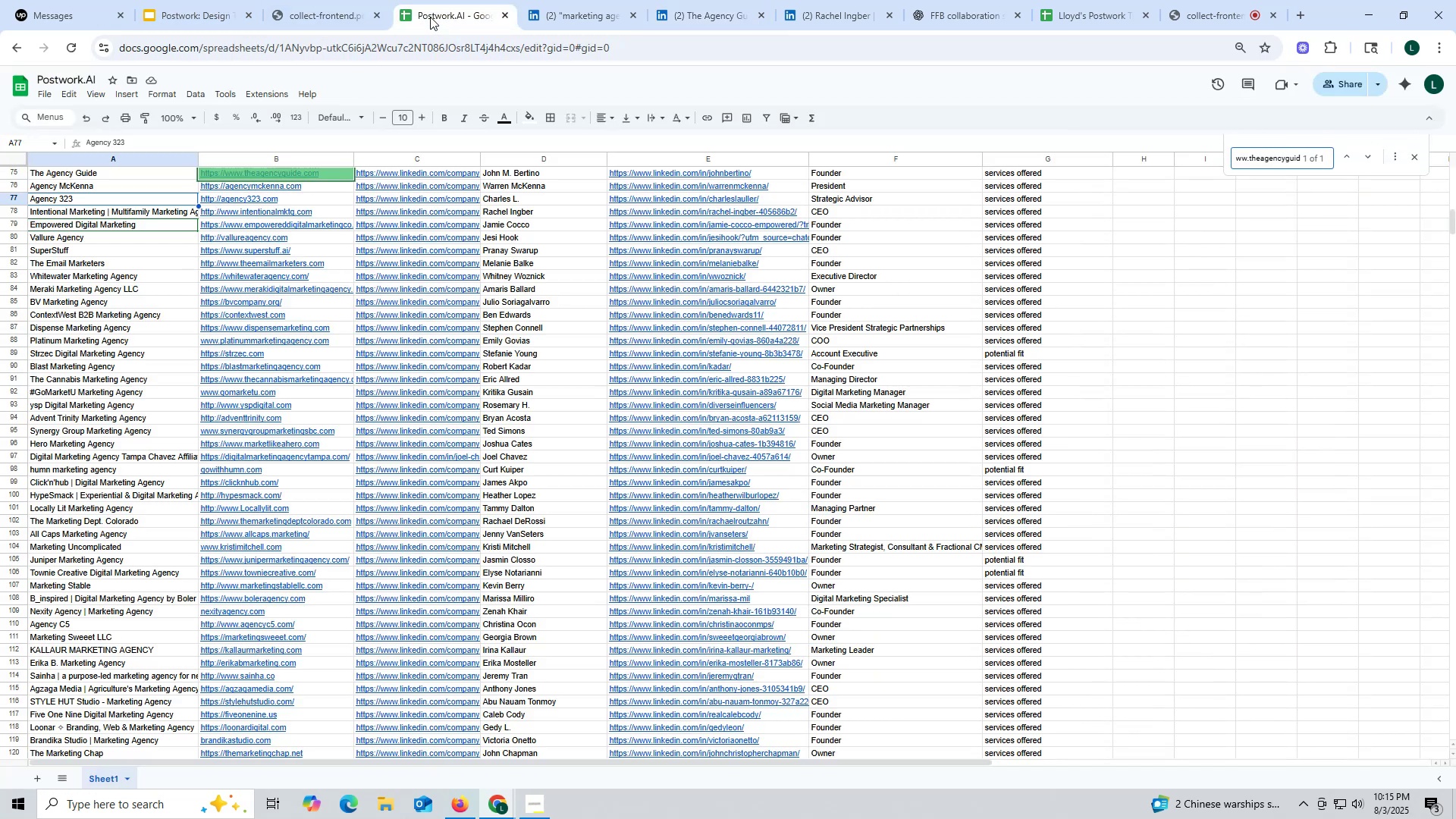 
key(Enter)
 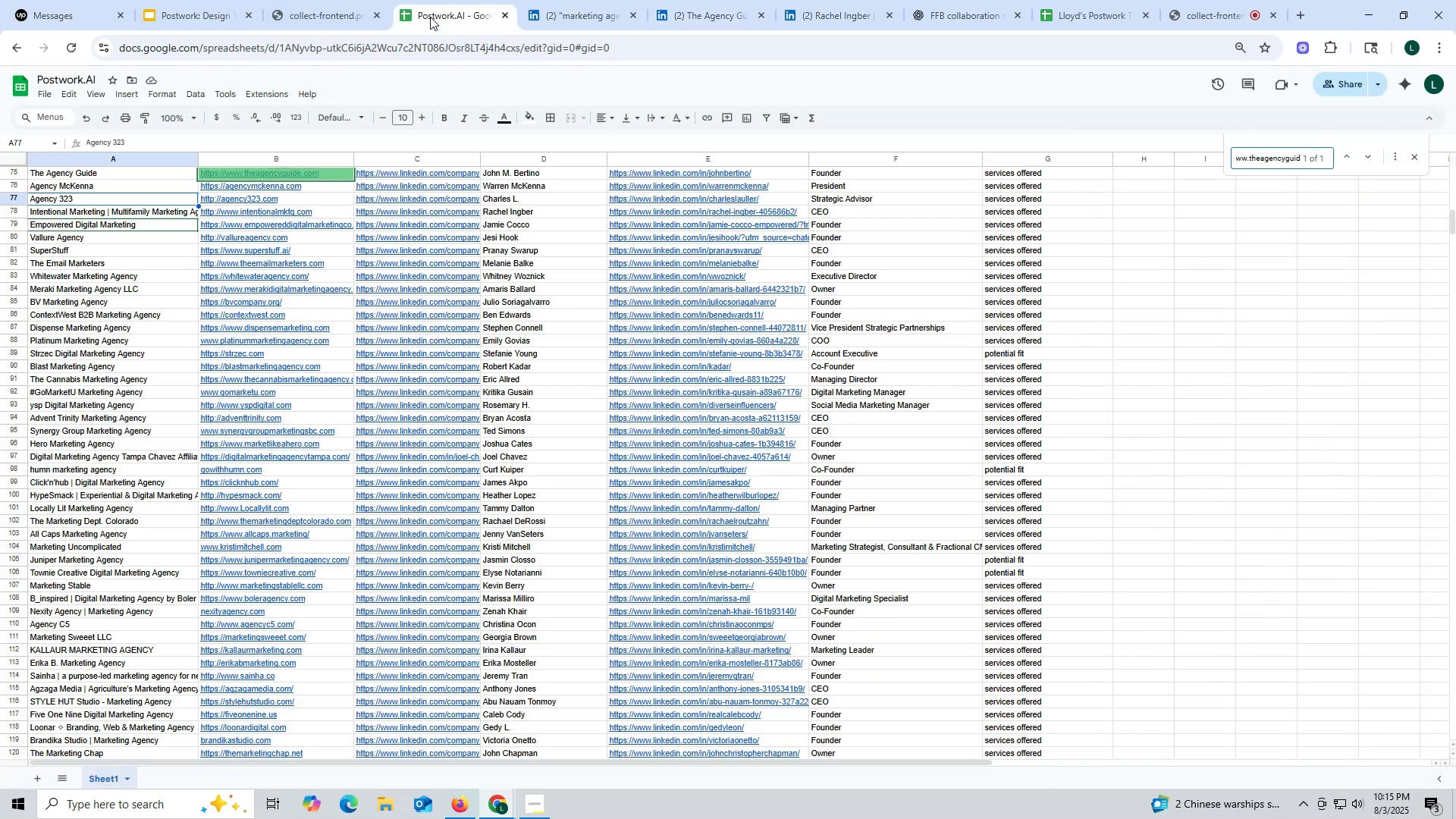 
key(Escape)
 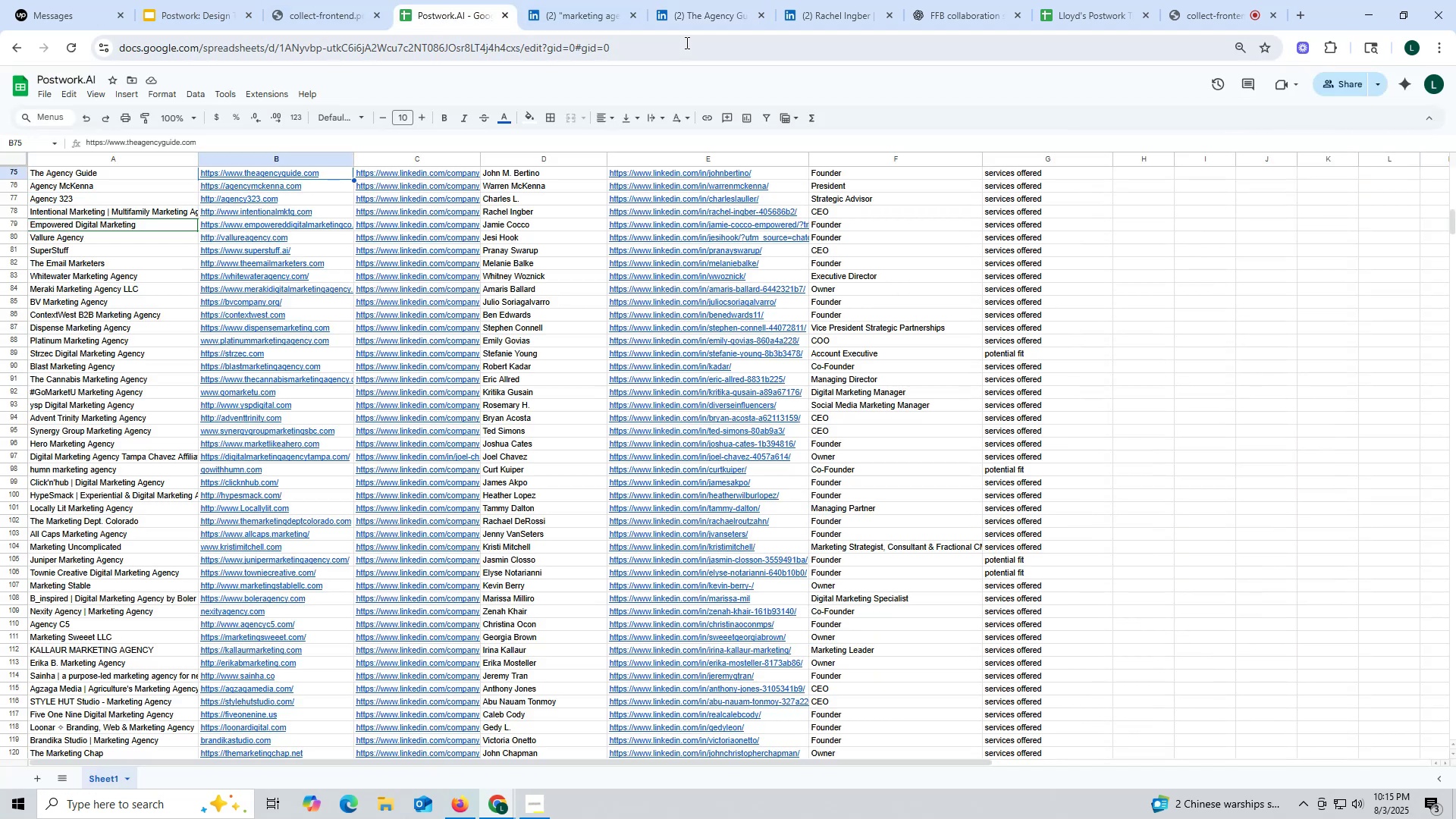 
left_click([692, 24])
 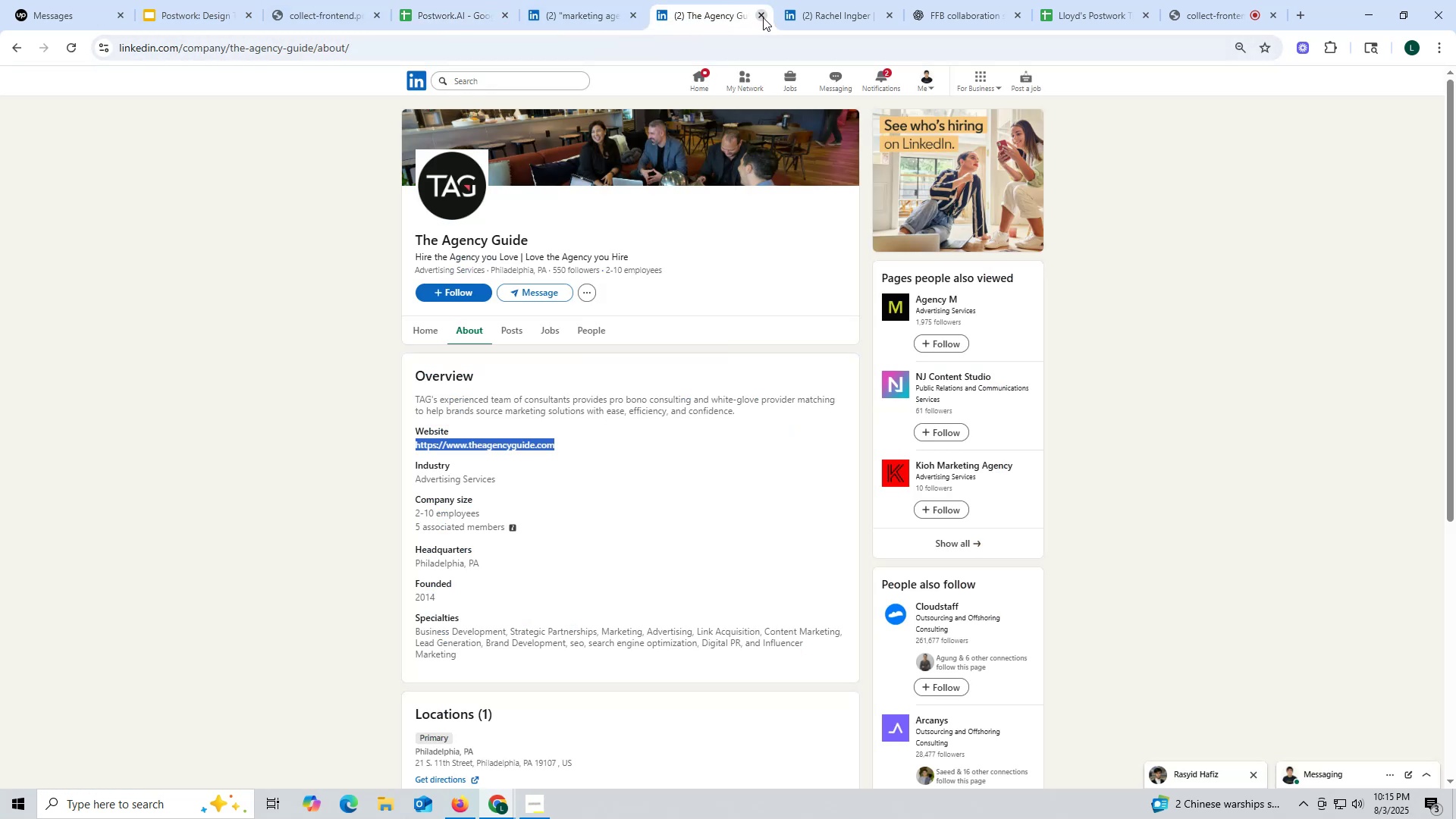 
left_click([763, 14])
 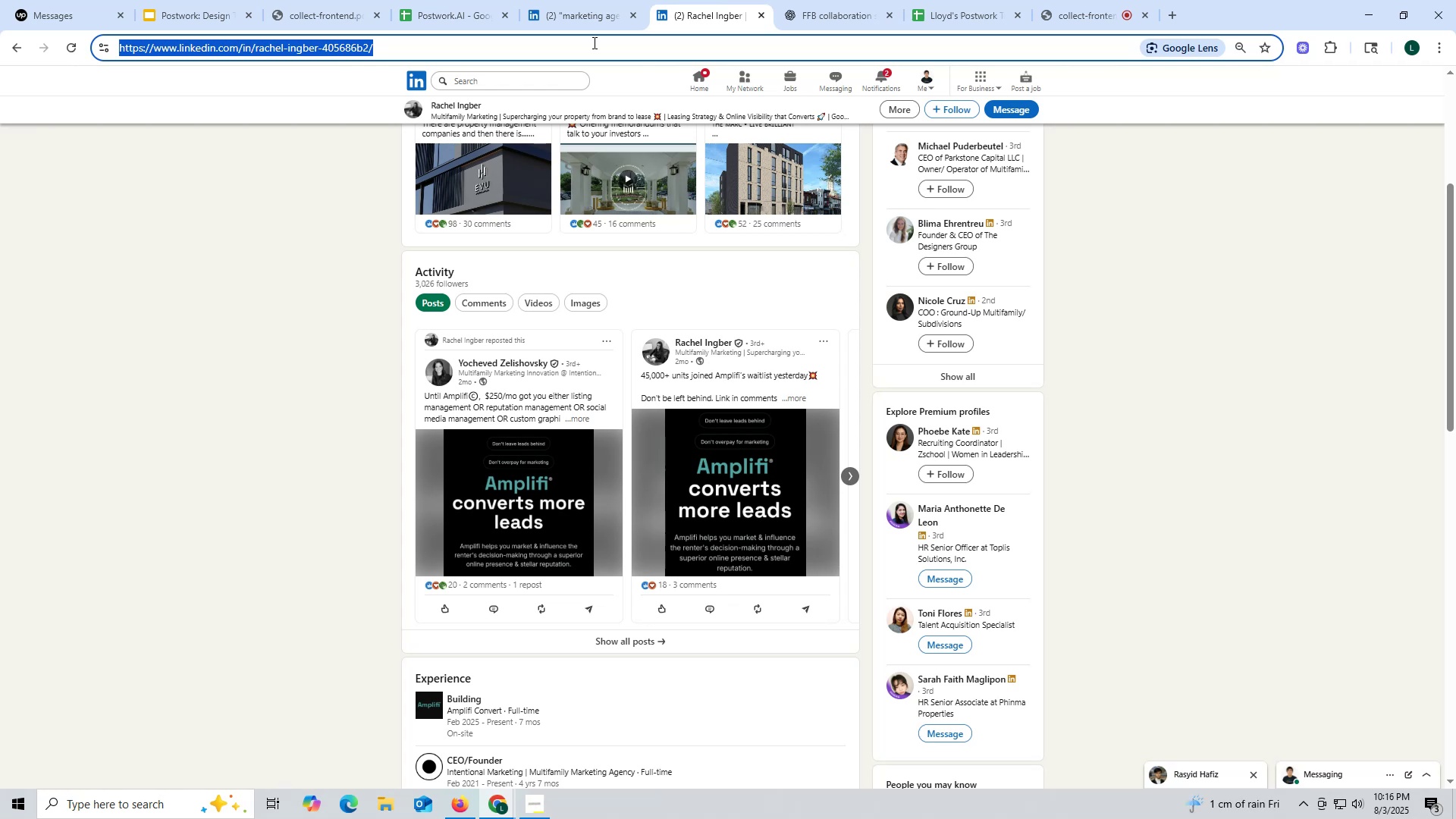 
wait(54.55)
 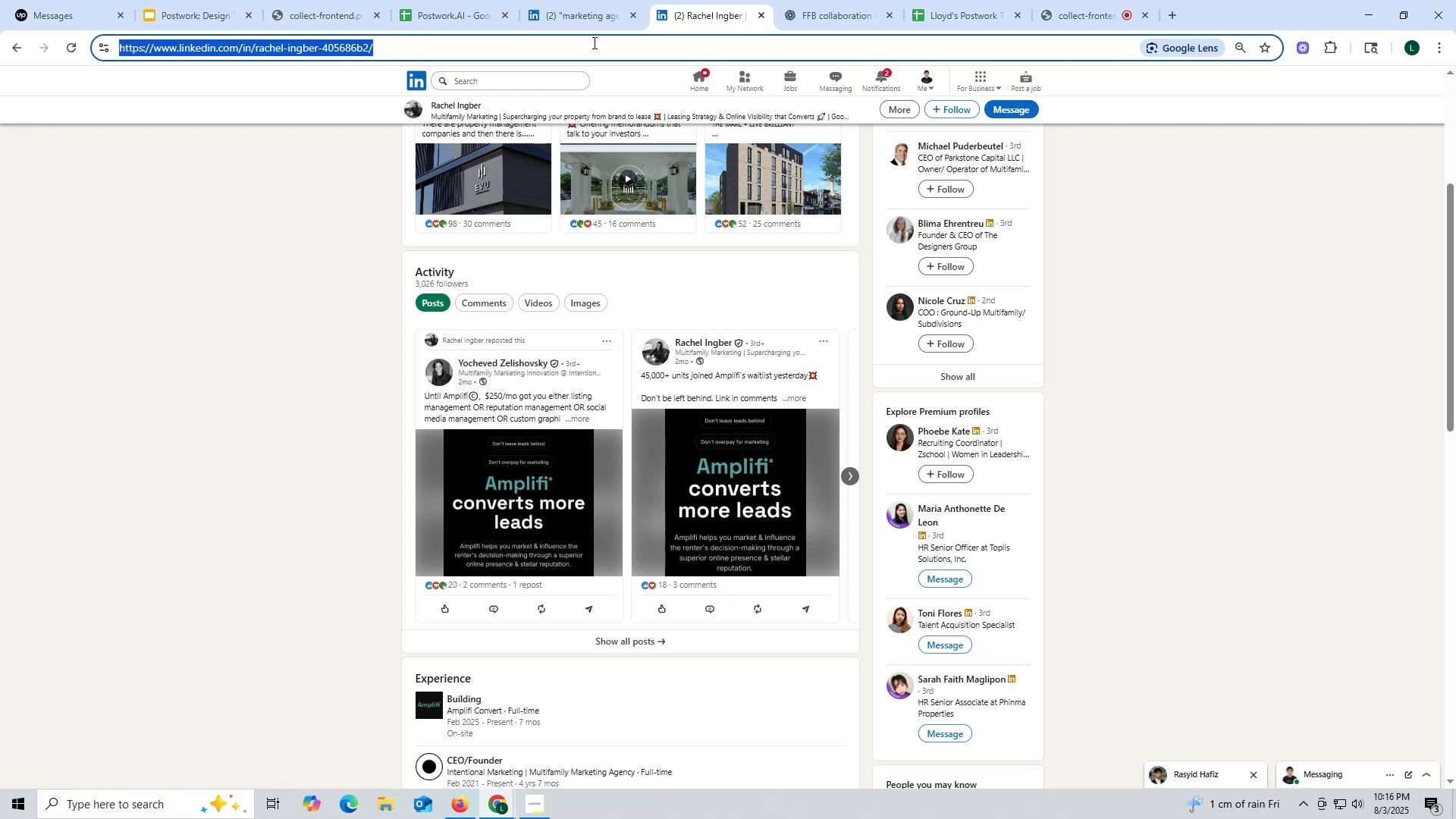 
scroll: coordinate [524, 334], scroll_direction: up, amount: 4.0
 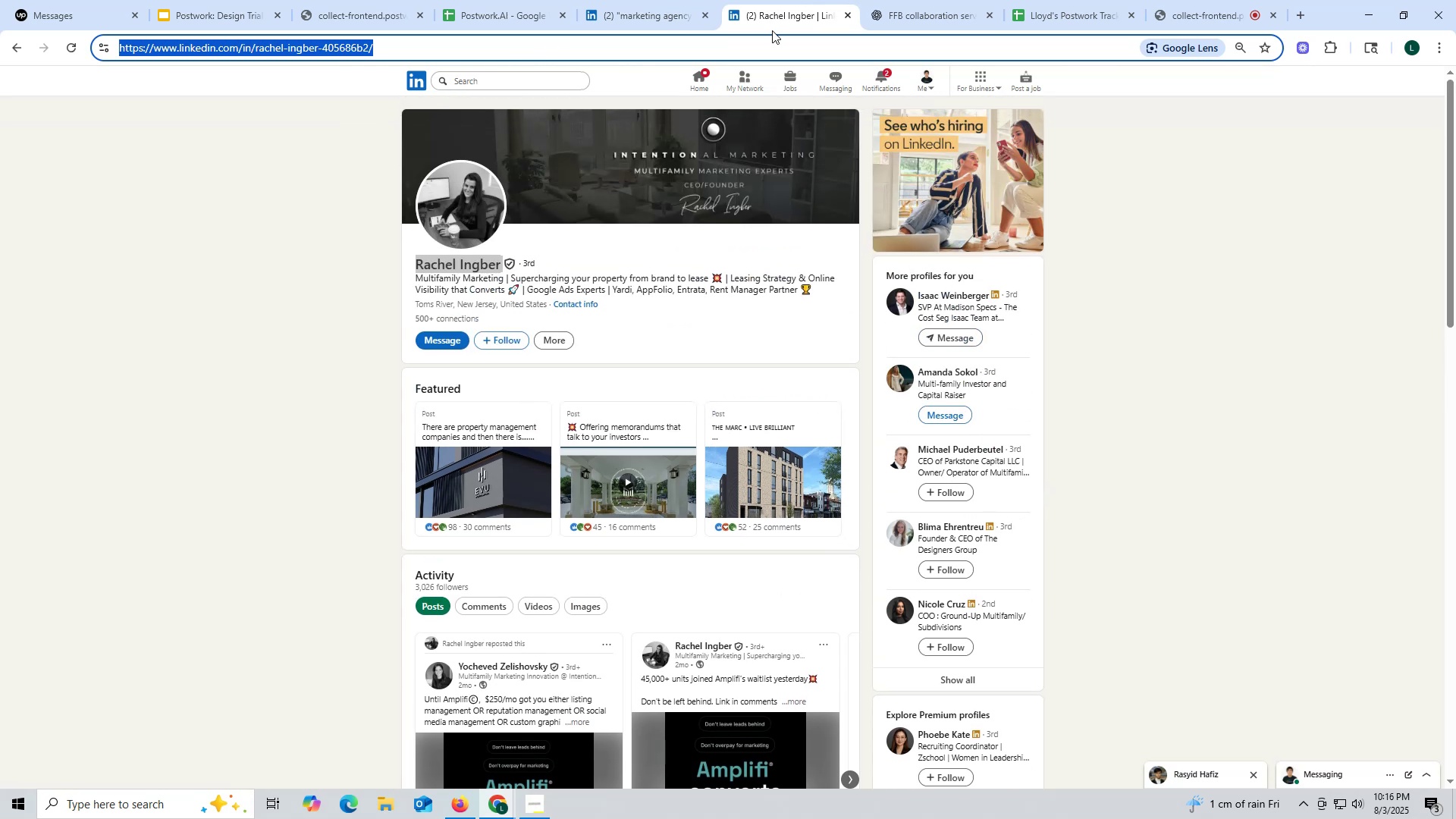 
left_click([657, 15])
 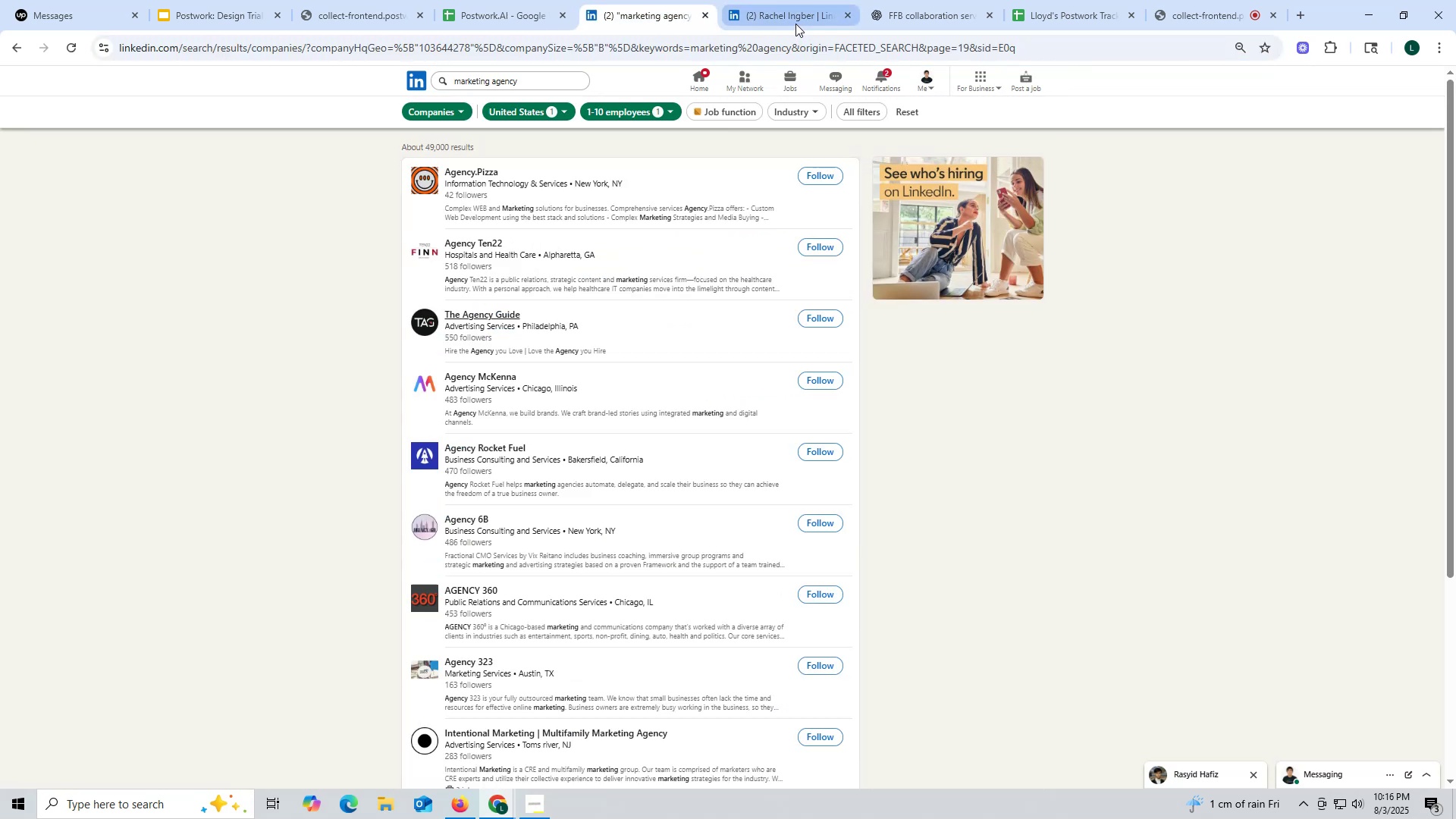 
left_click([795, 24])
 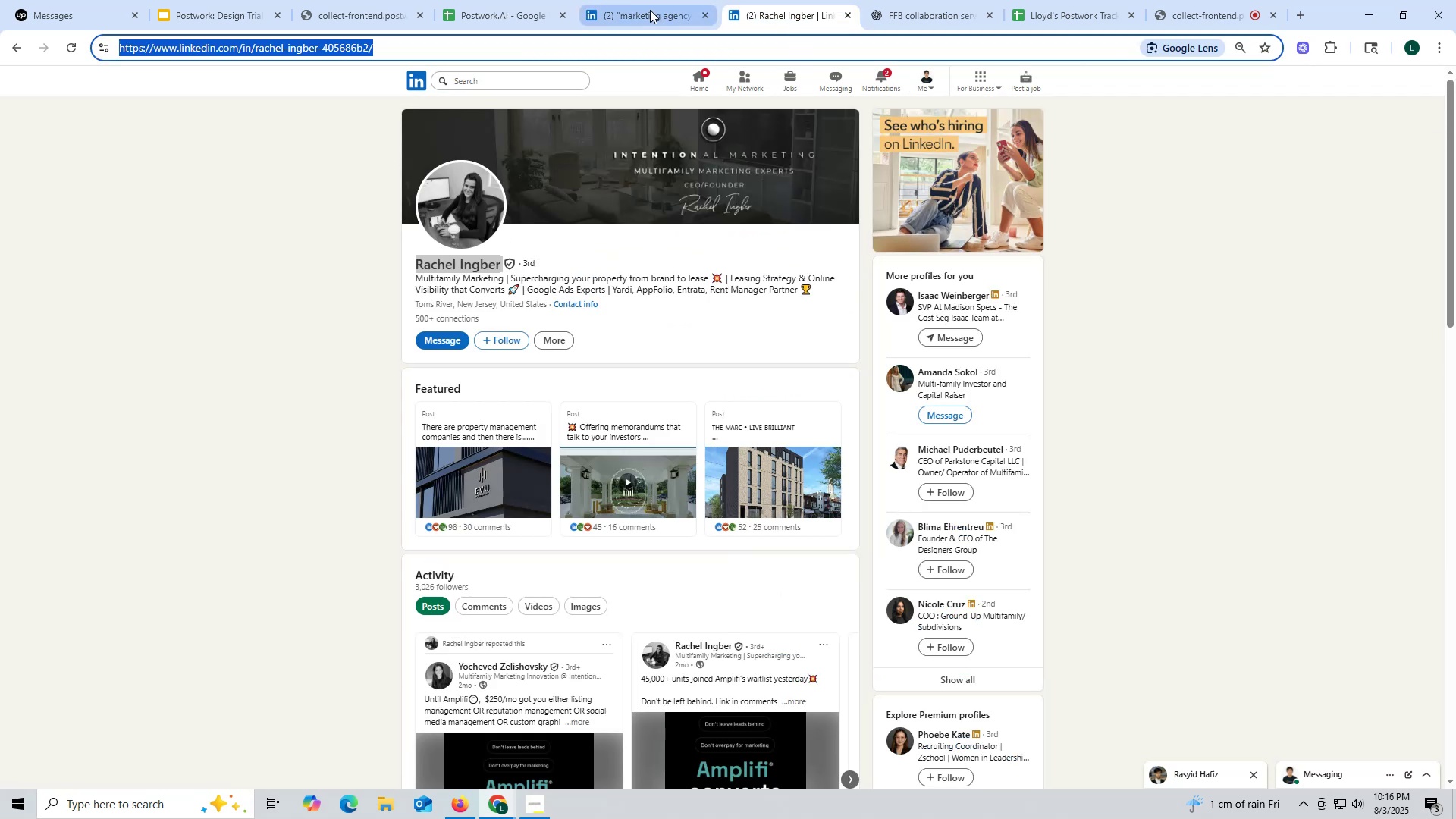 
left_click([642, 9])
 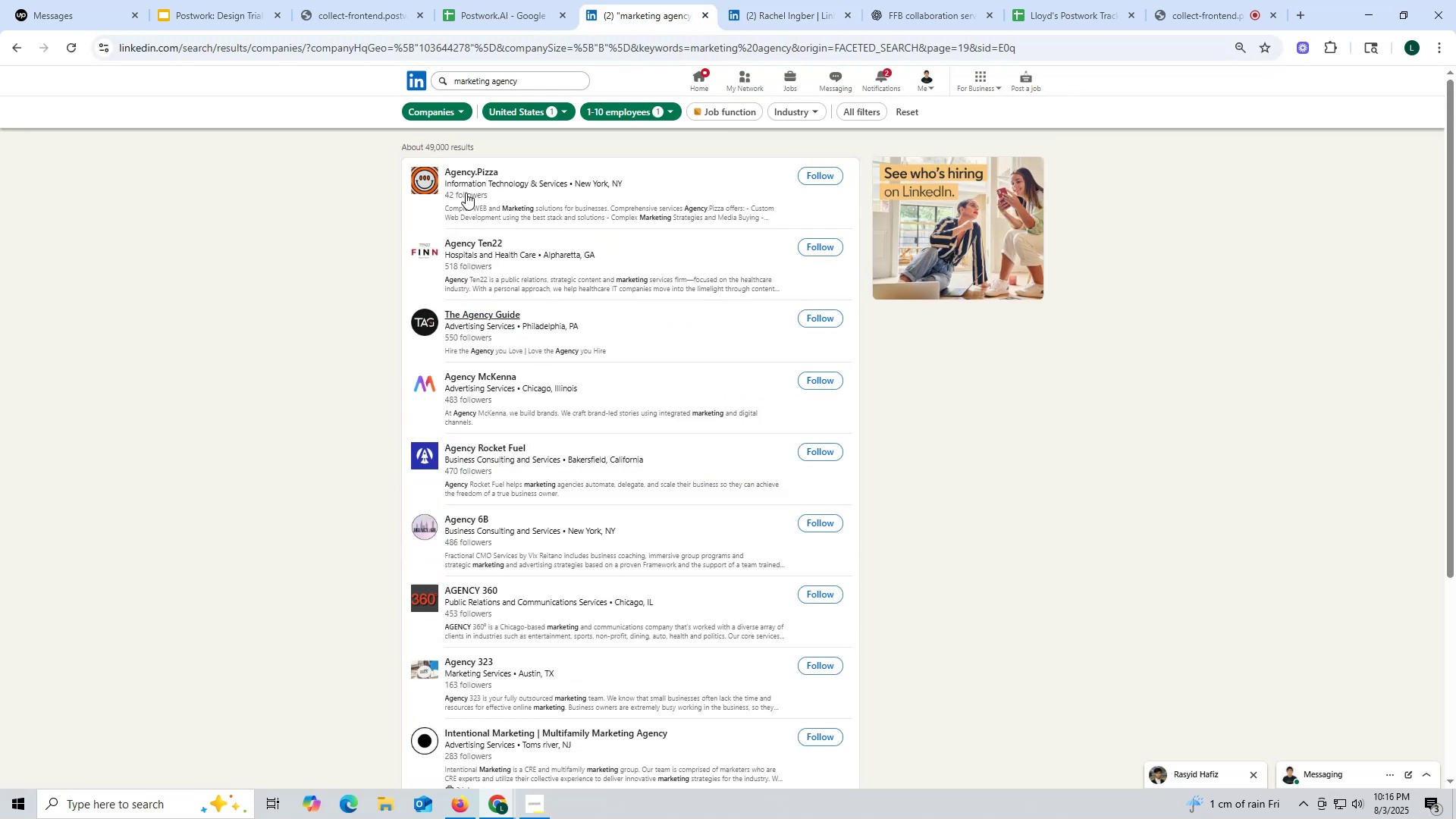 
wait(5.48)
 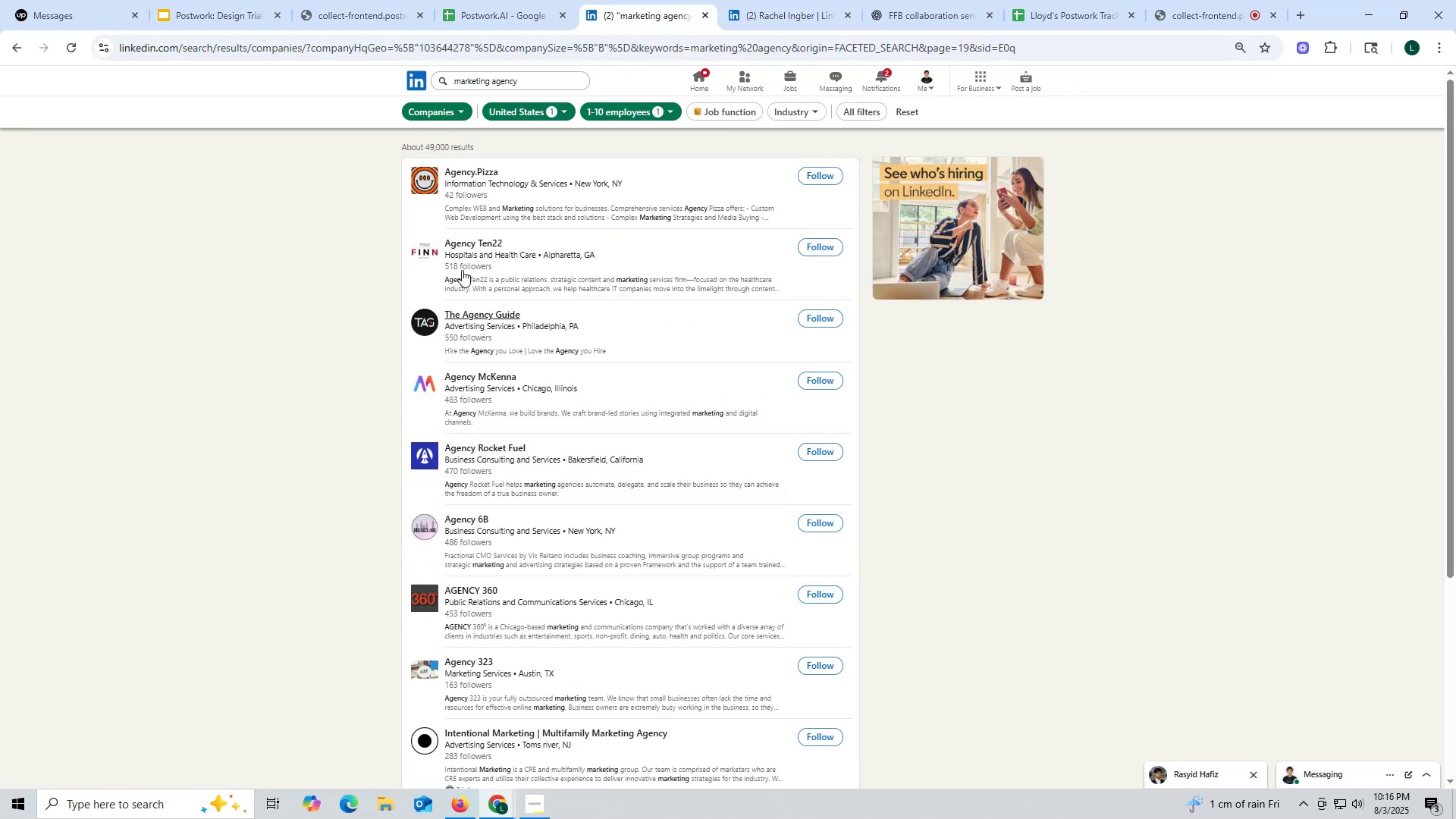 
scroll: coordinate [607, 484], scroll_direction: down, amount: 10.0
 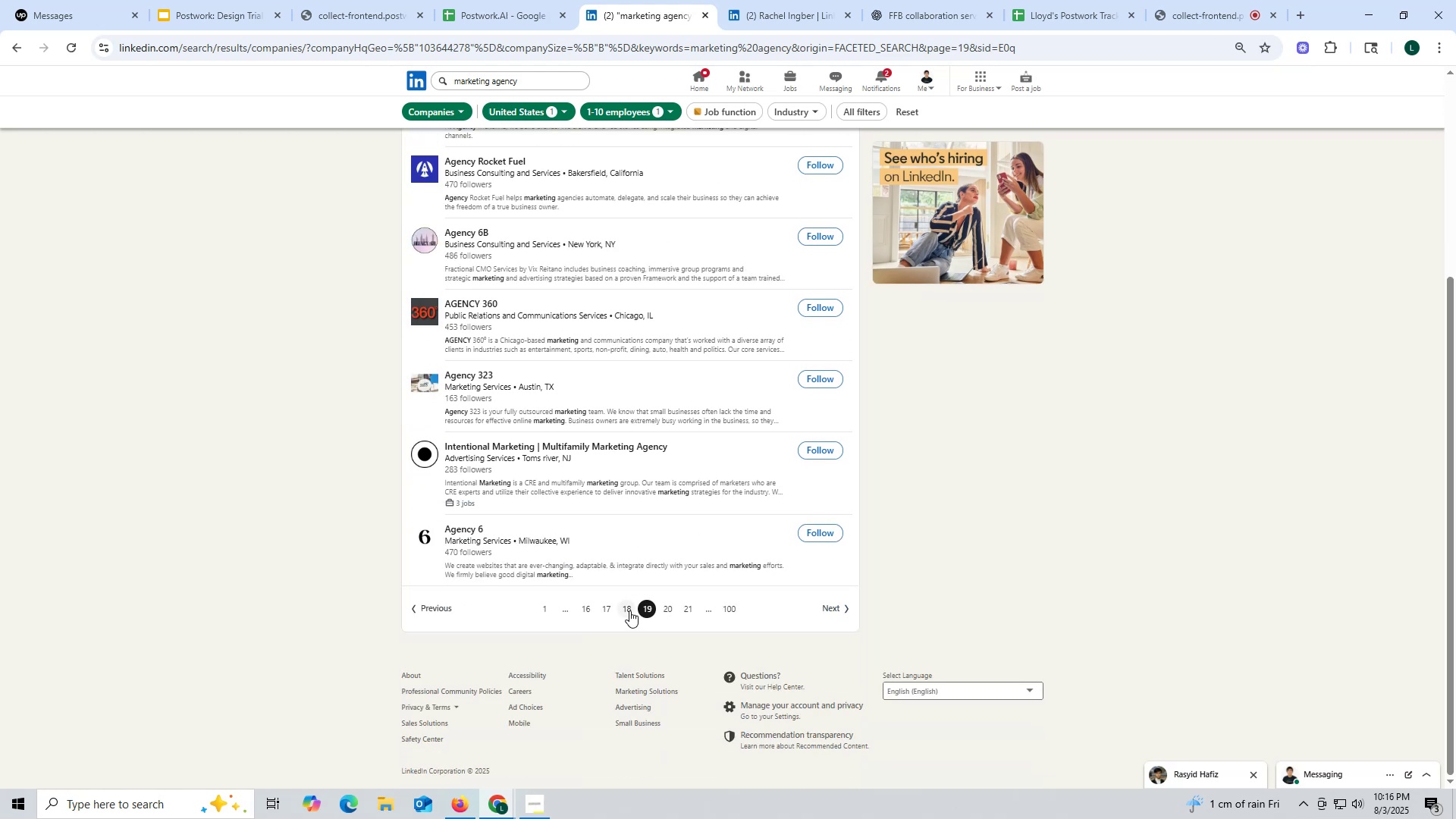 
left_click([629, 610])
 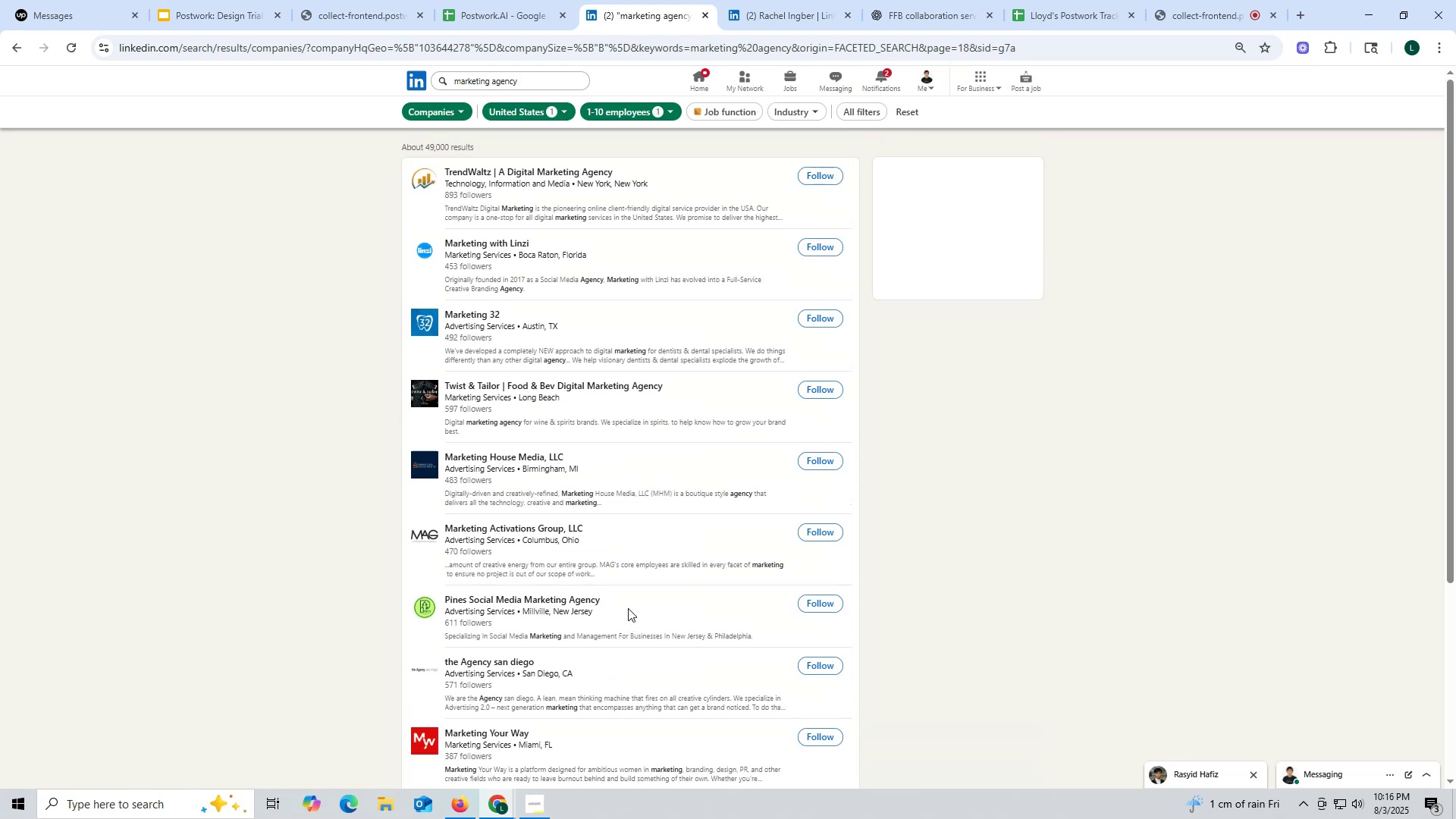 
scroll: coordinate [628, 607], scroll_direction: down, amount: 6.0
 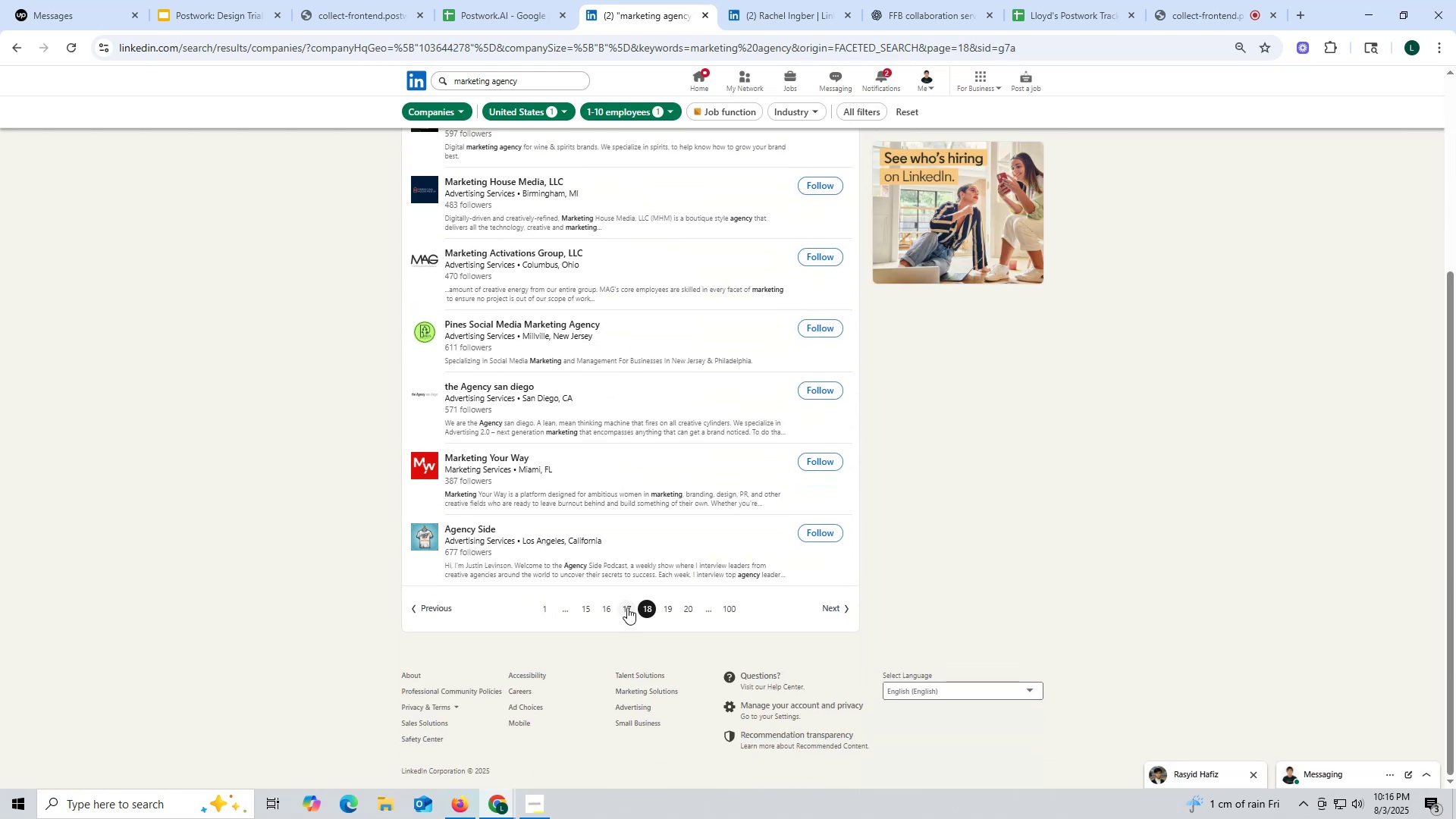 
mouse_move([561, 593])
 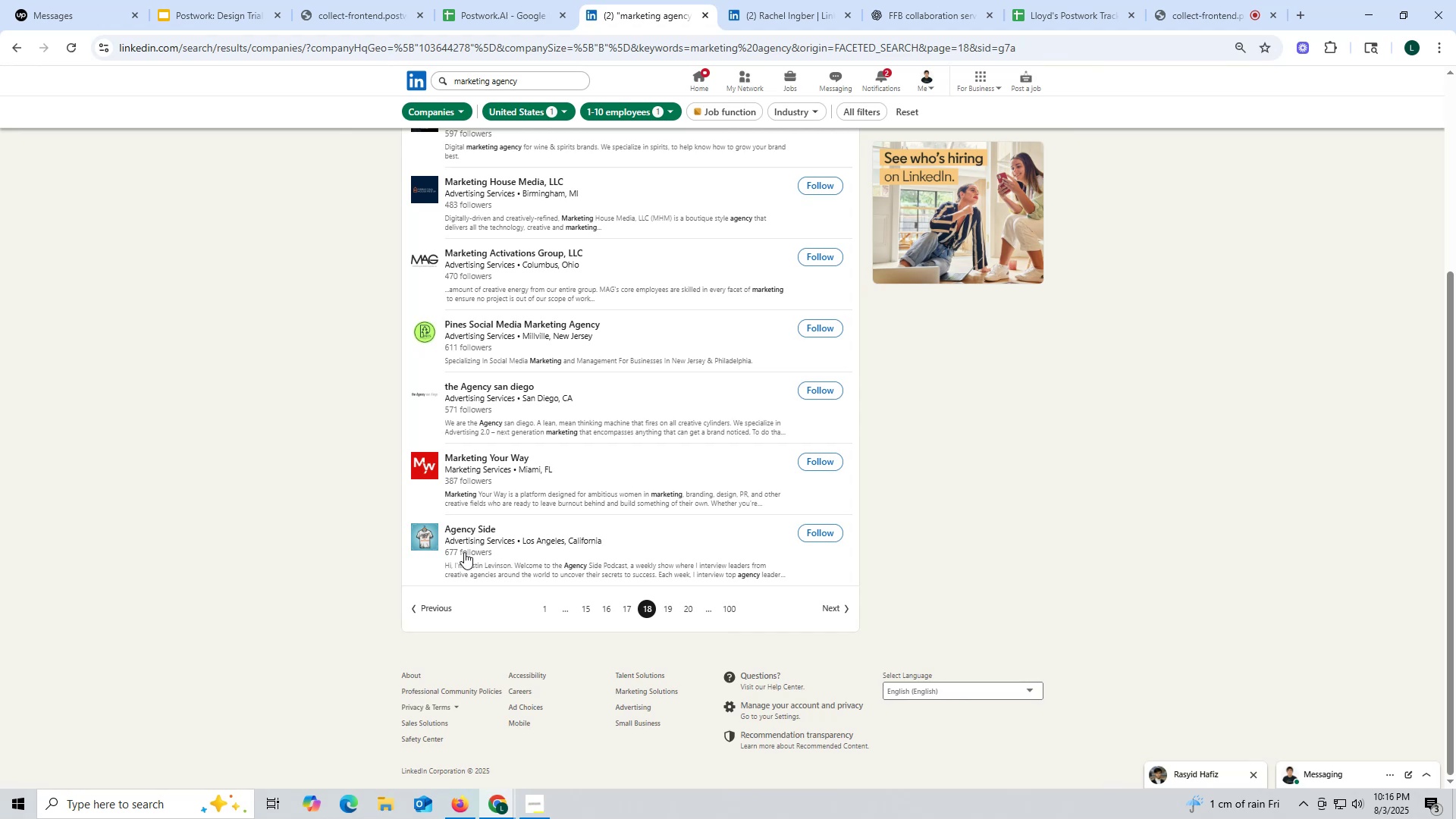 
wait(10.0)
 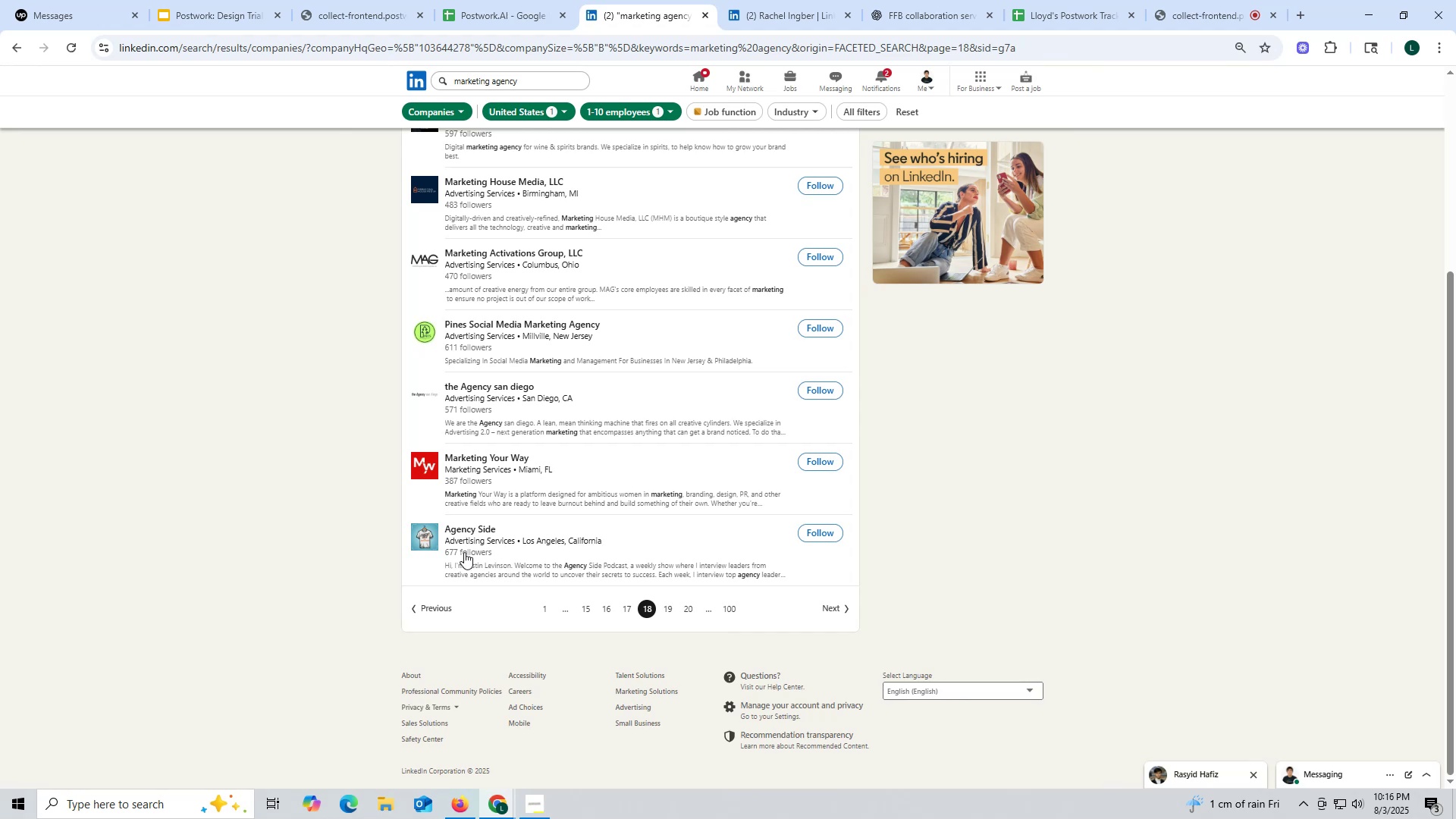 
right_click([460, 529])
 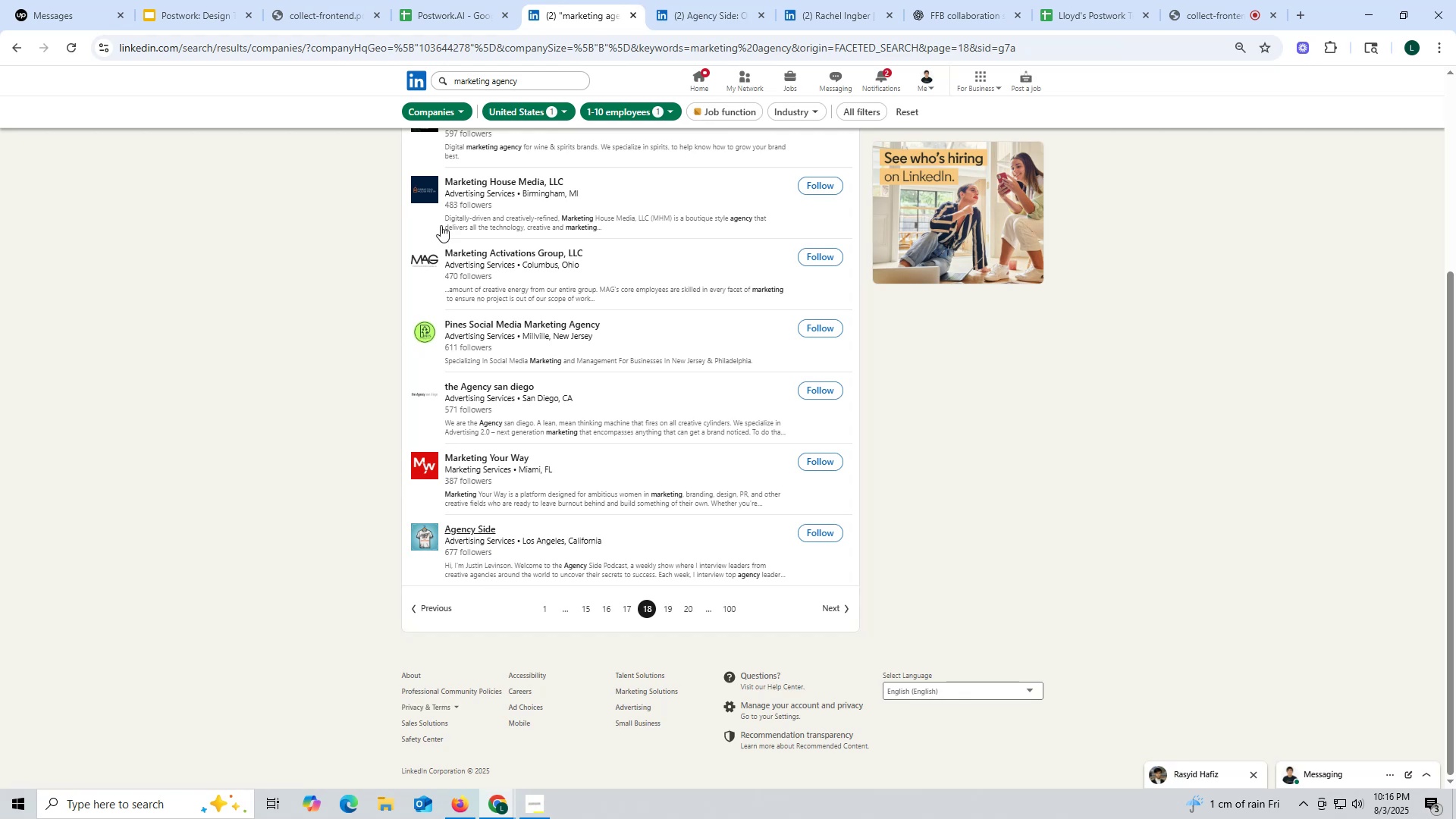 
wait(9.79)
 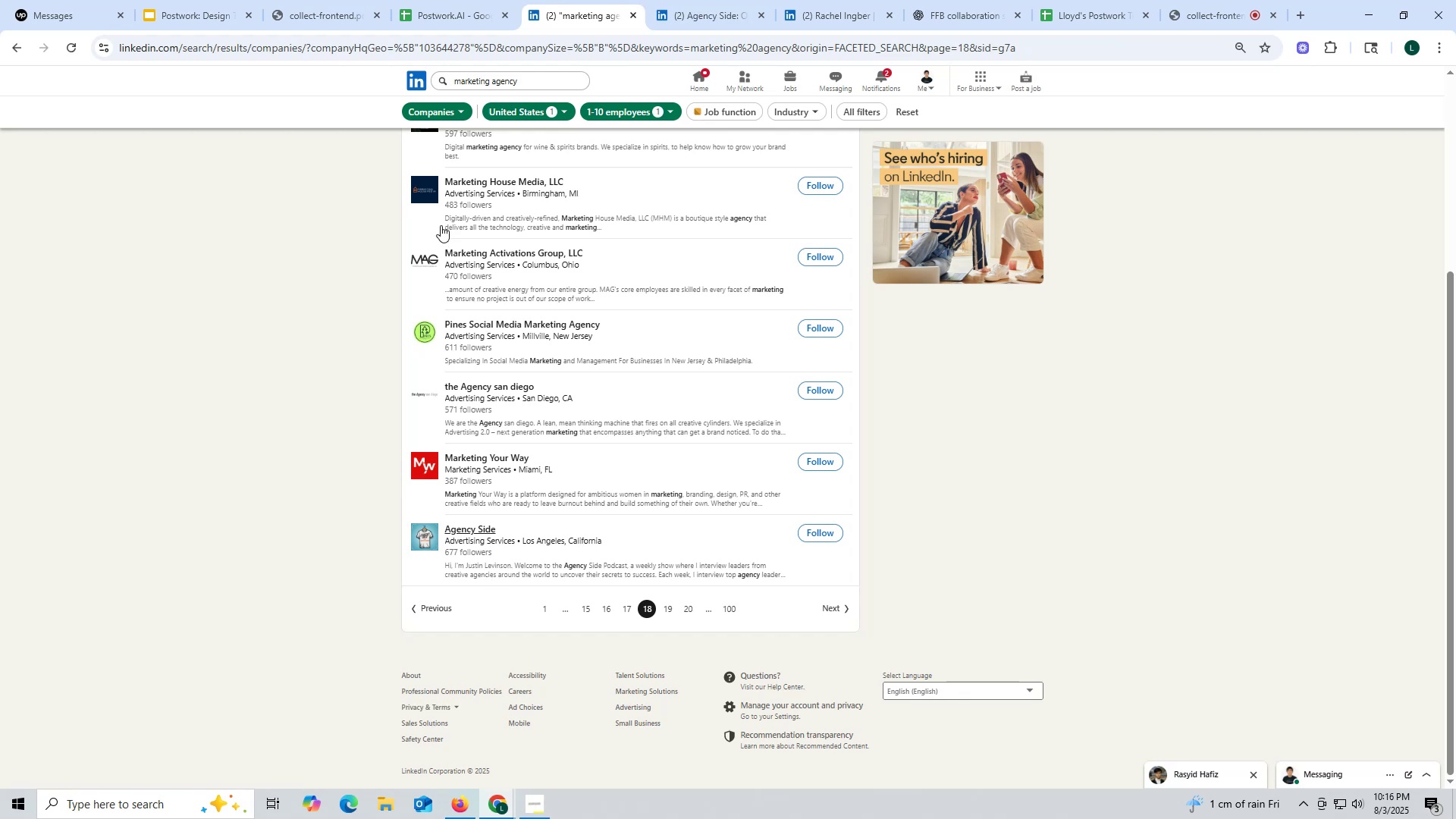 
left_click([695, 17])
 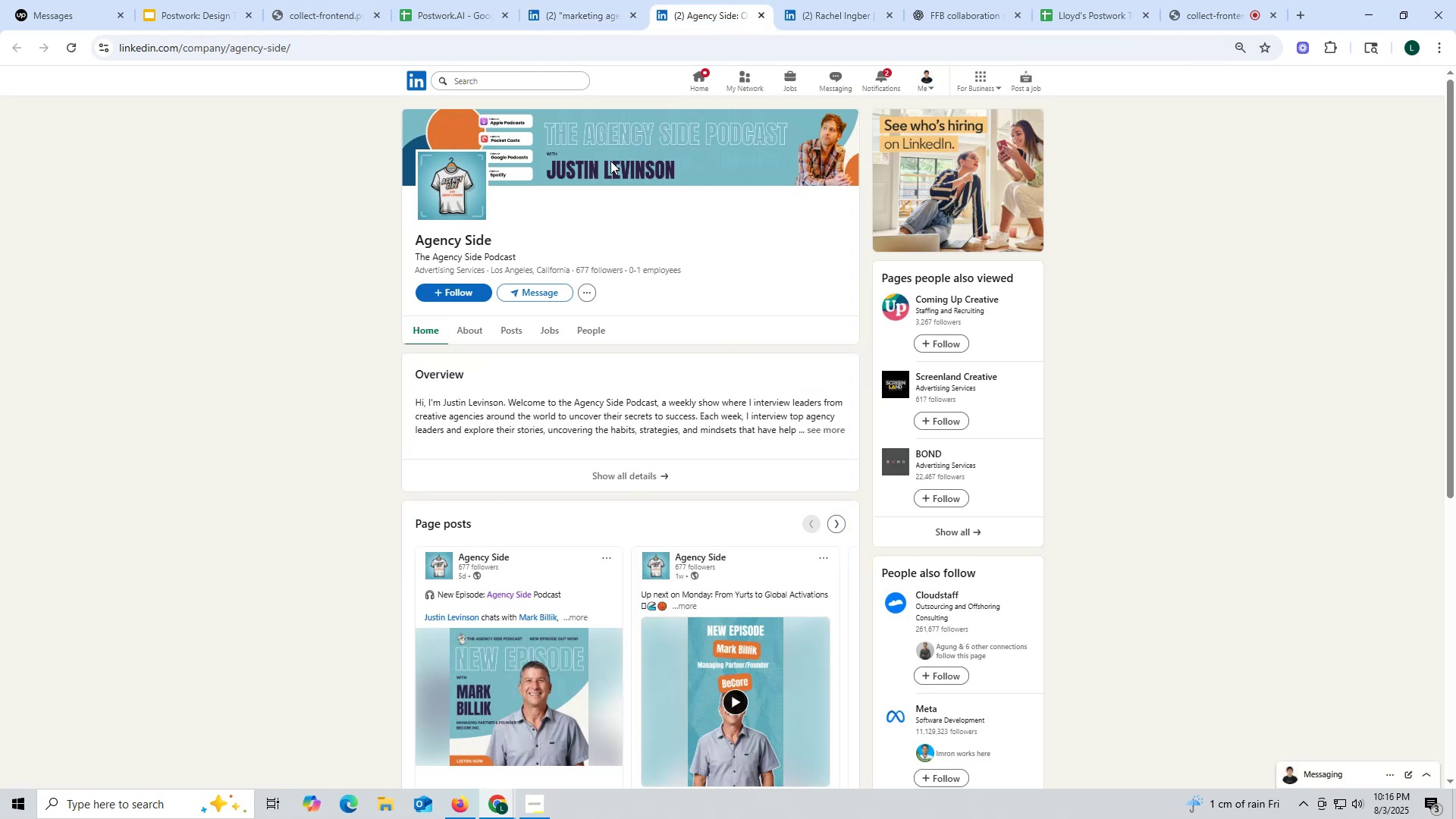 
mouse_move([485, 322])
 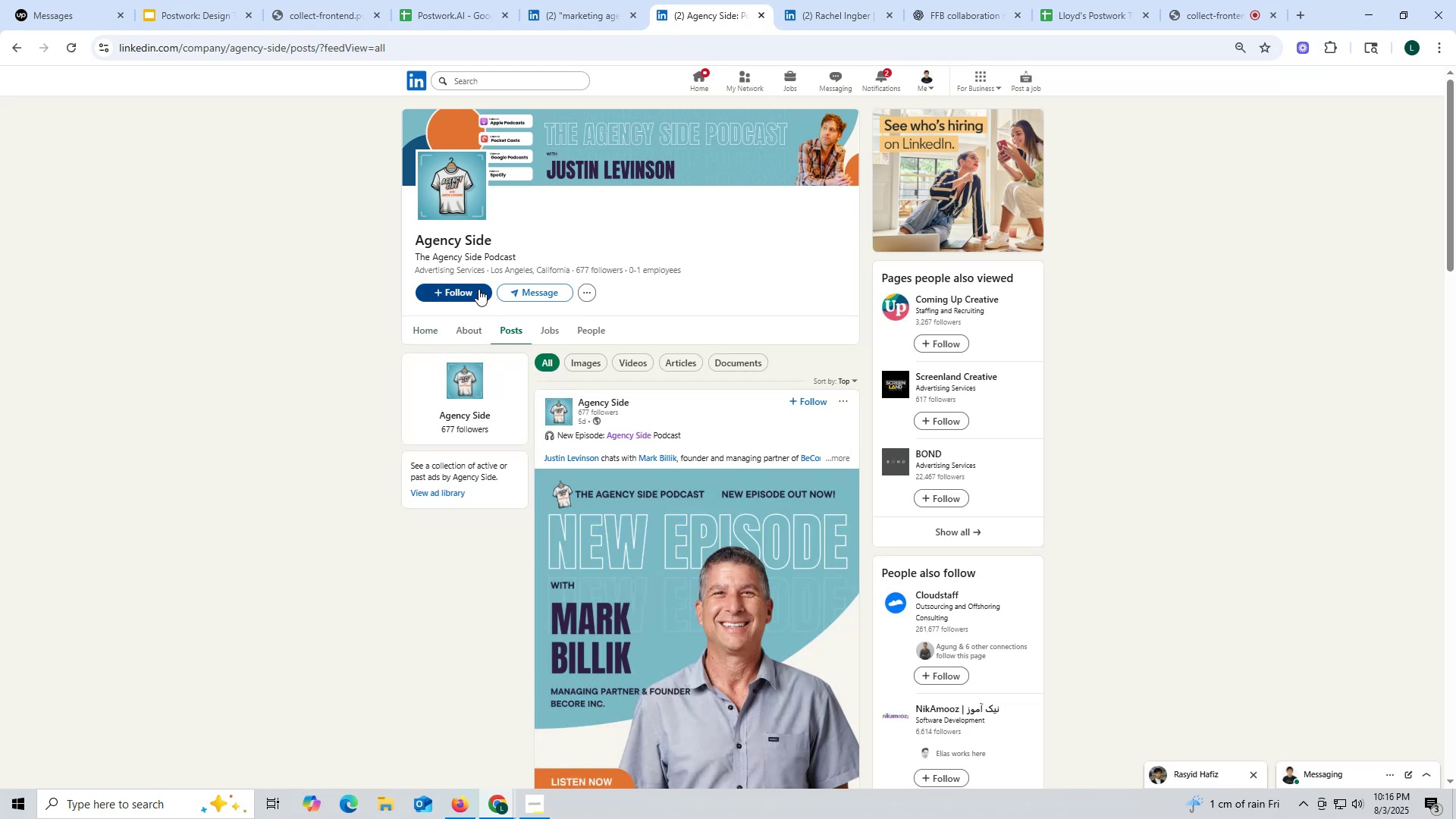 
mouse_move([500, 145])
 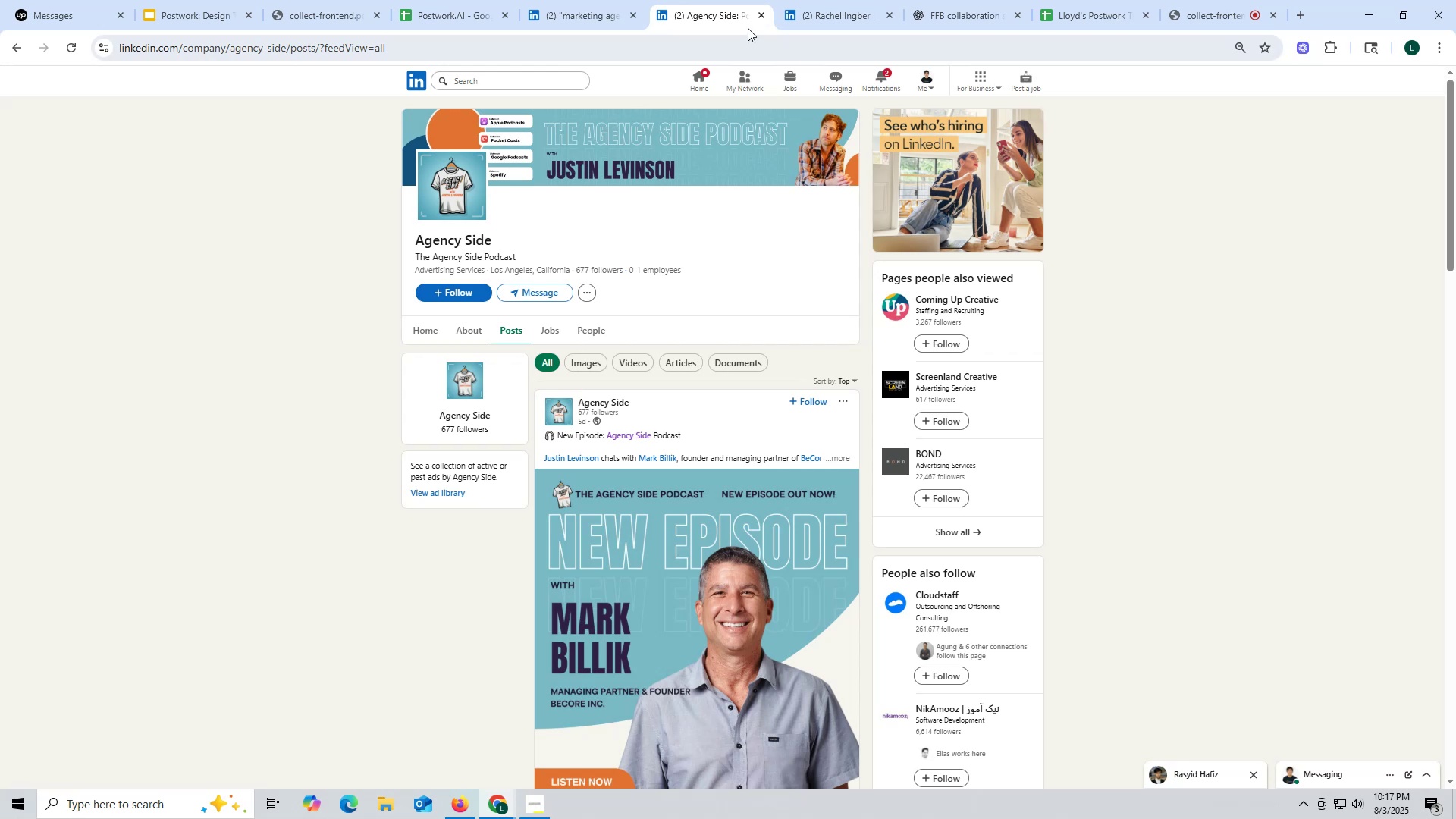 
mouse_move([708, 40])
 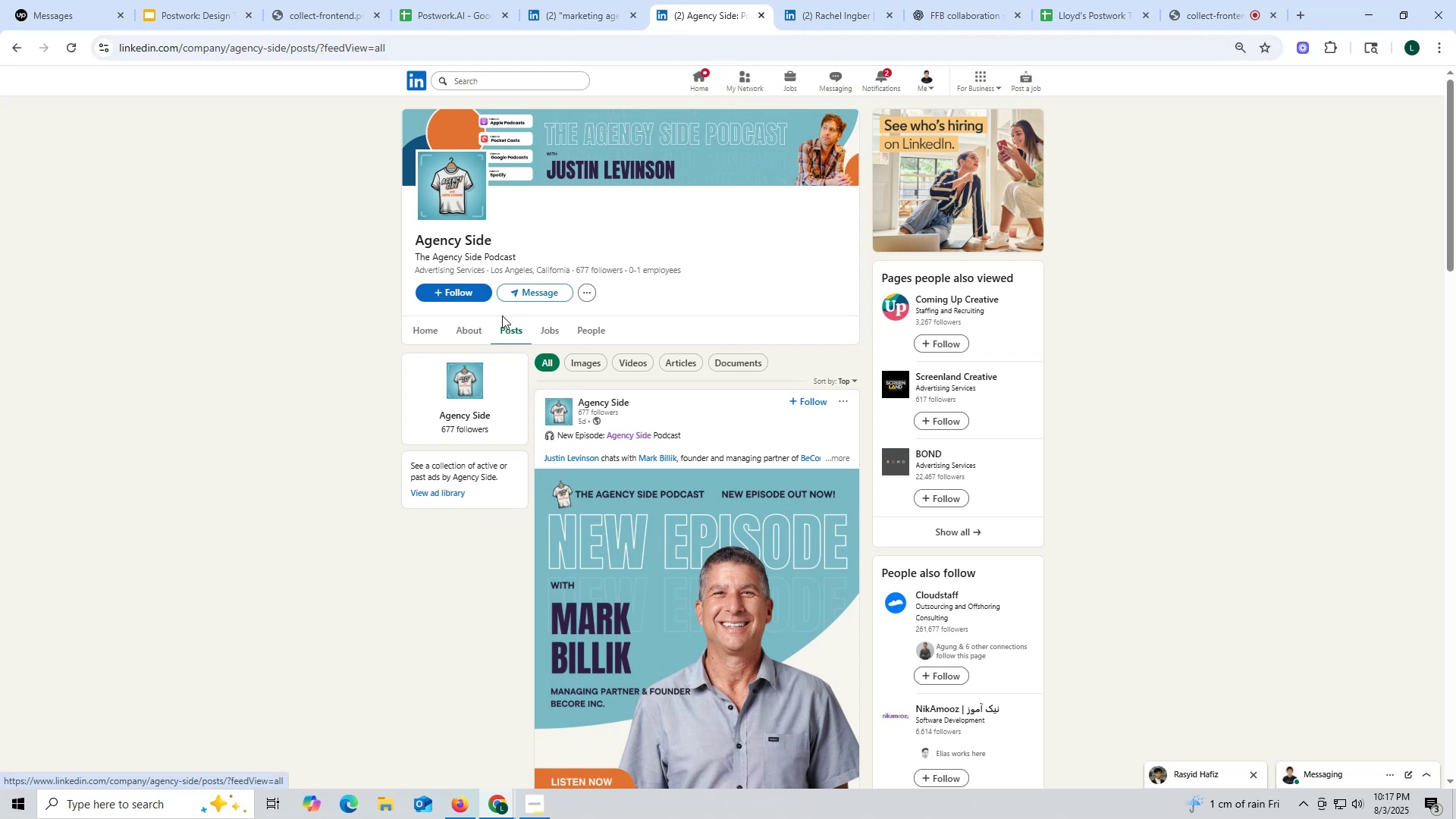 
left_click([457, 331])
 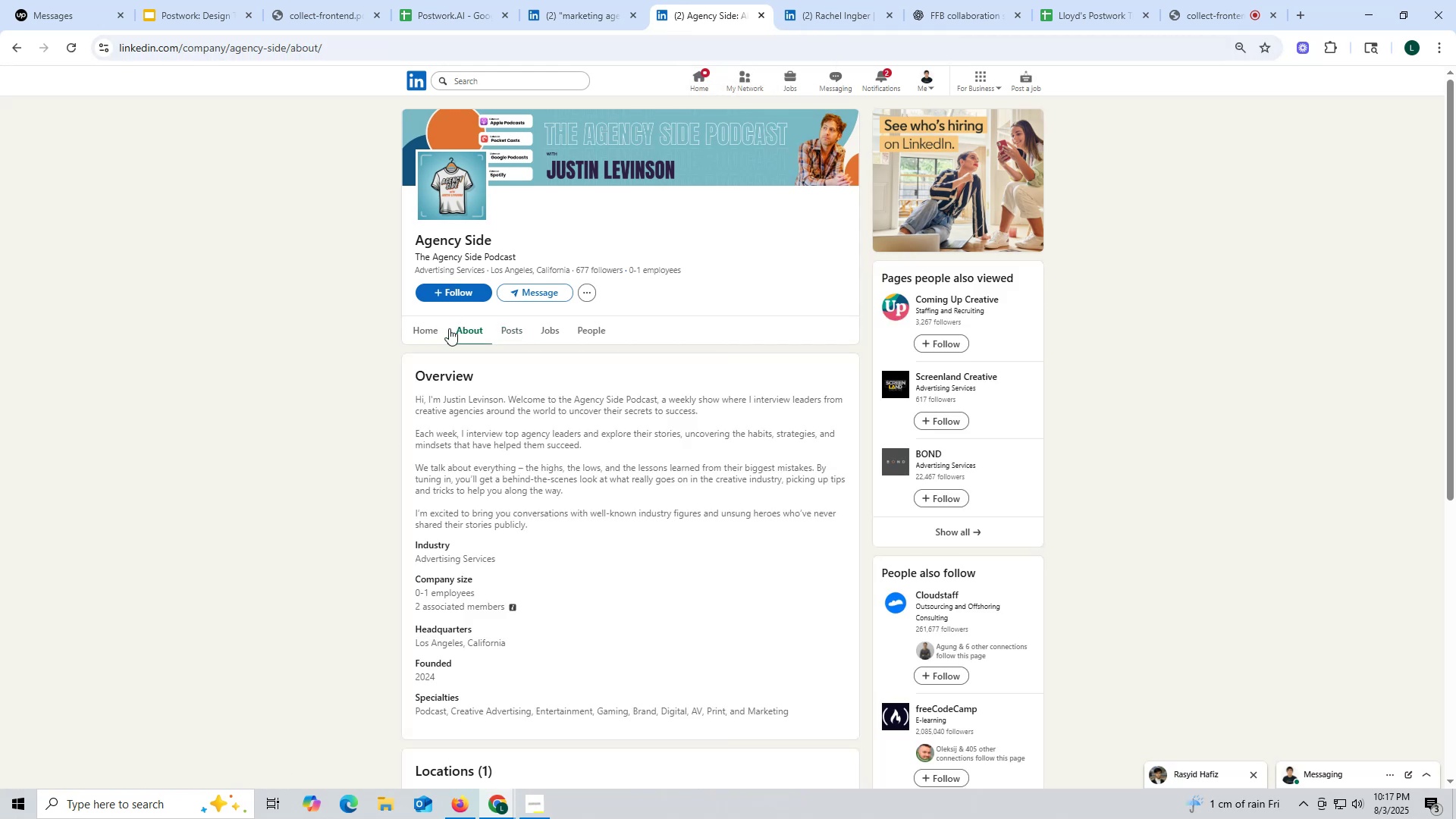 
scroll: coordinate [457, 330], scroll_direction: up, amount: 1.0
 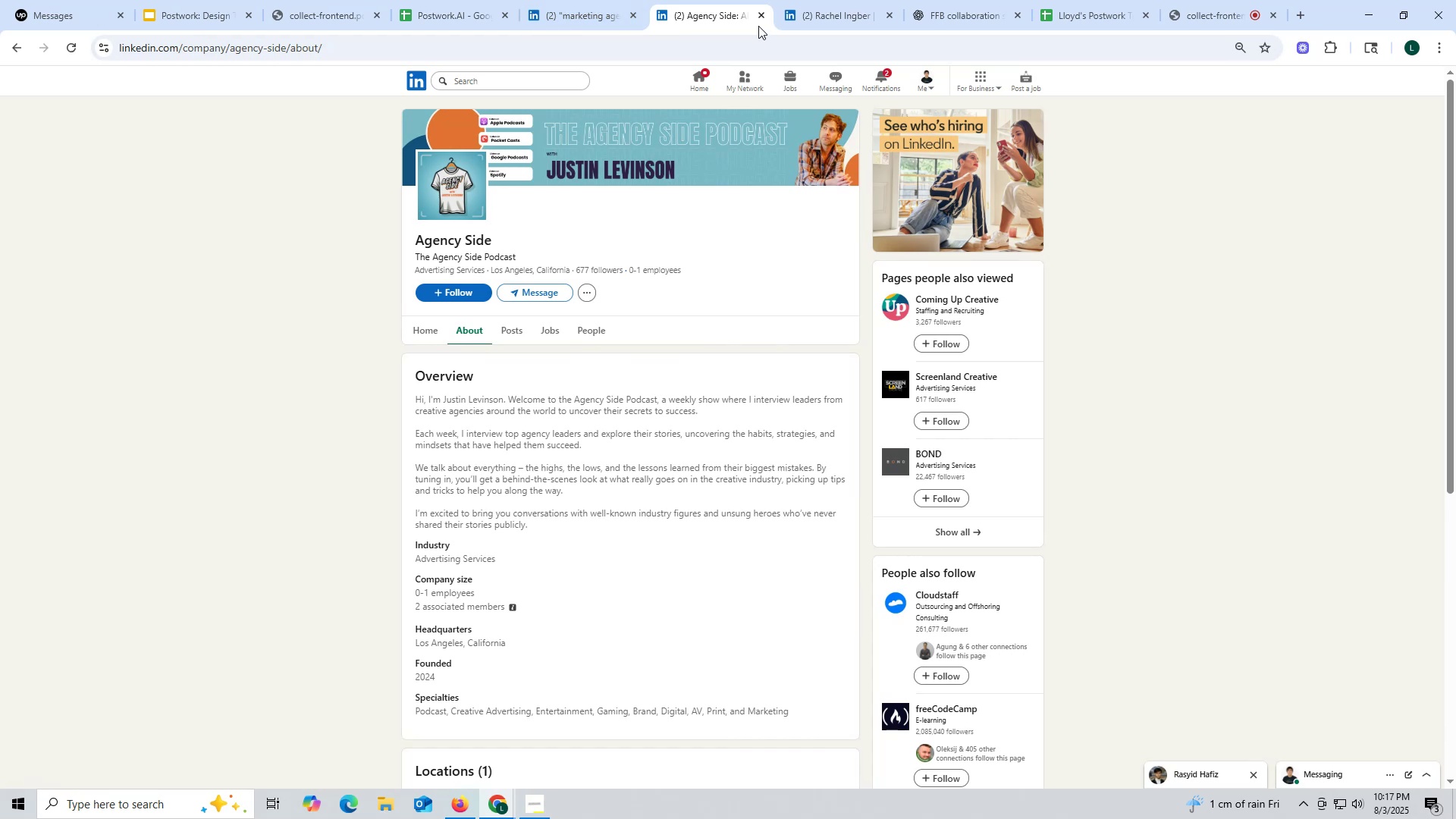 
left_click([759, 14])
 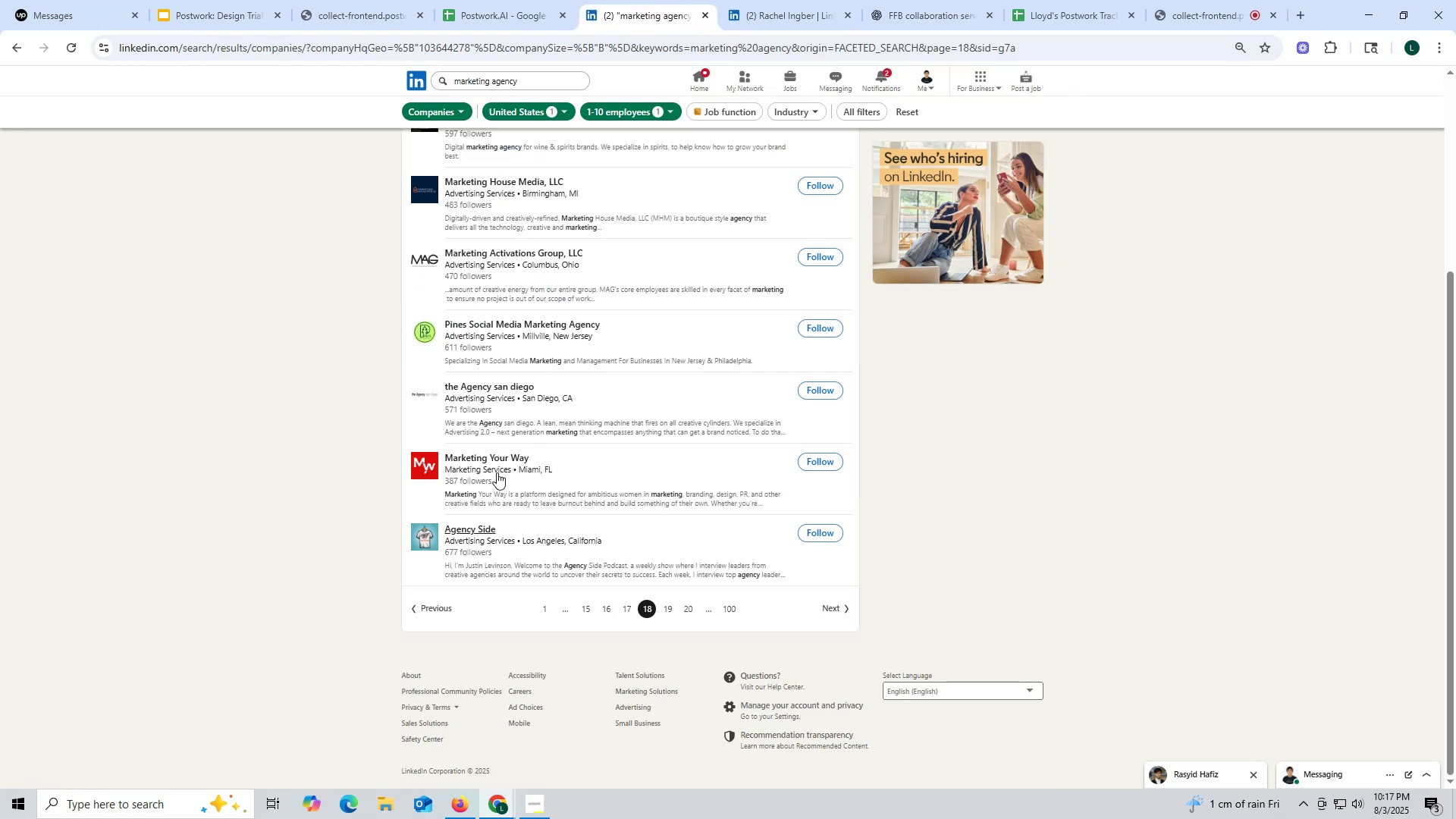 
right_click([488, 457])
 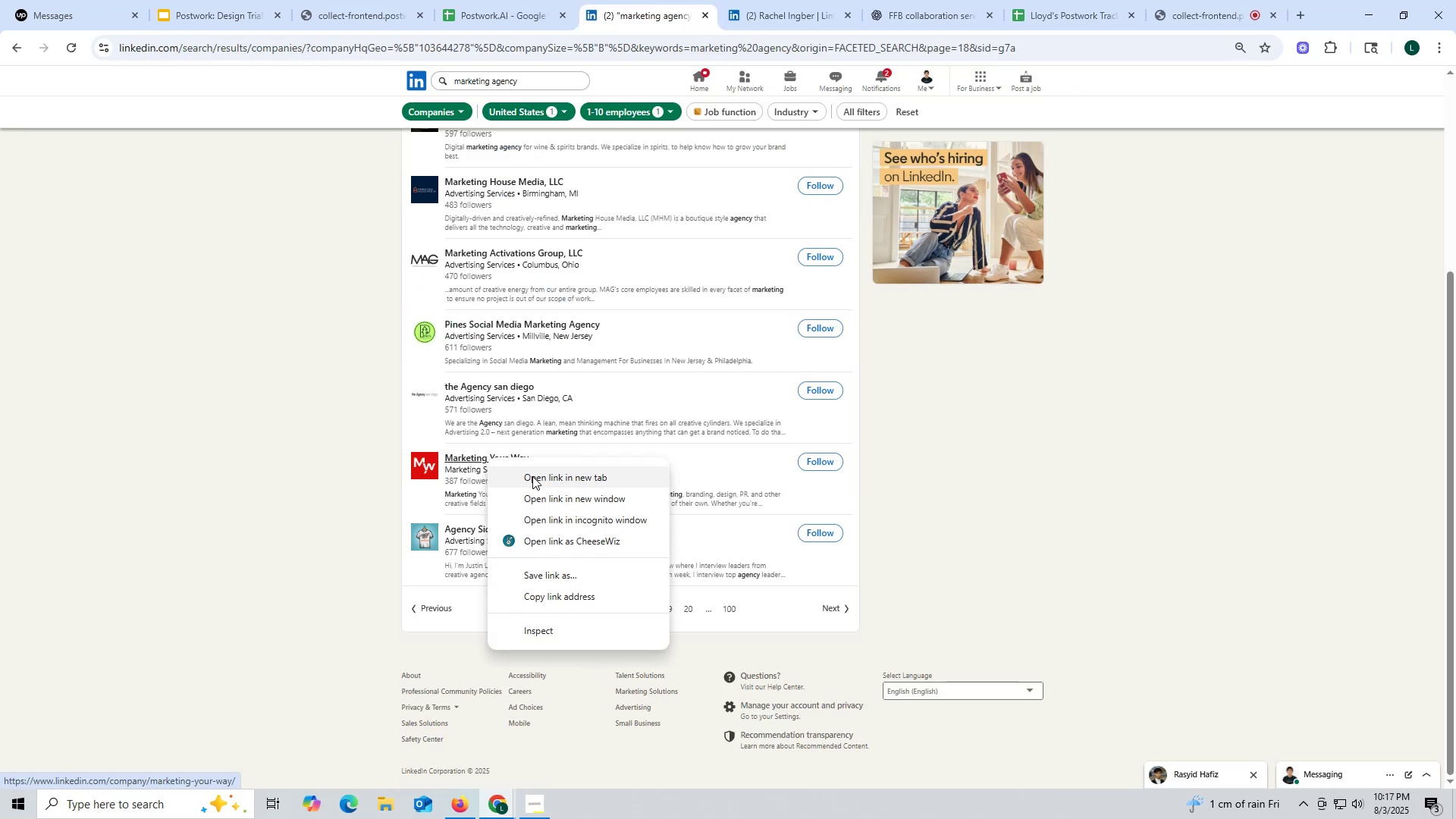 
left_click([534, 477])
 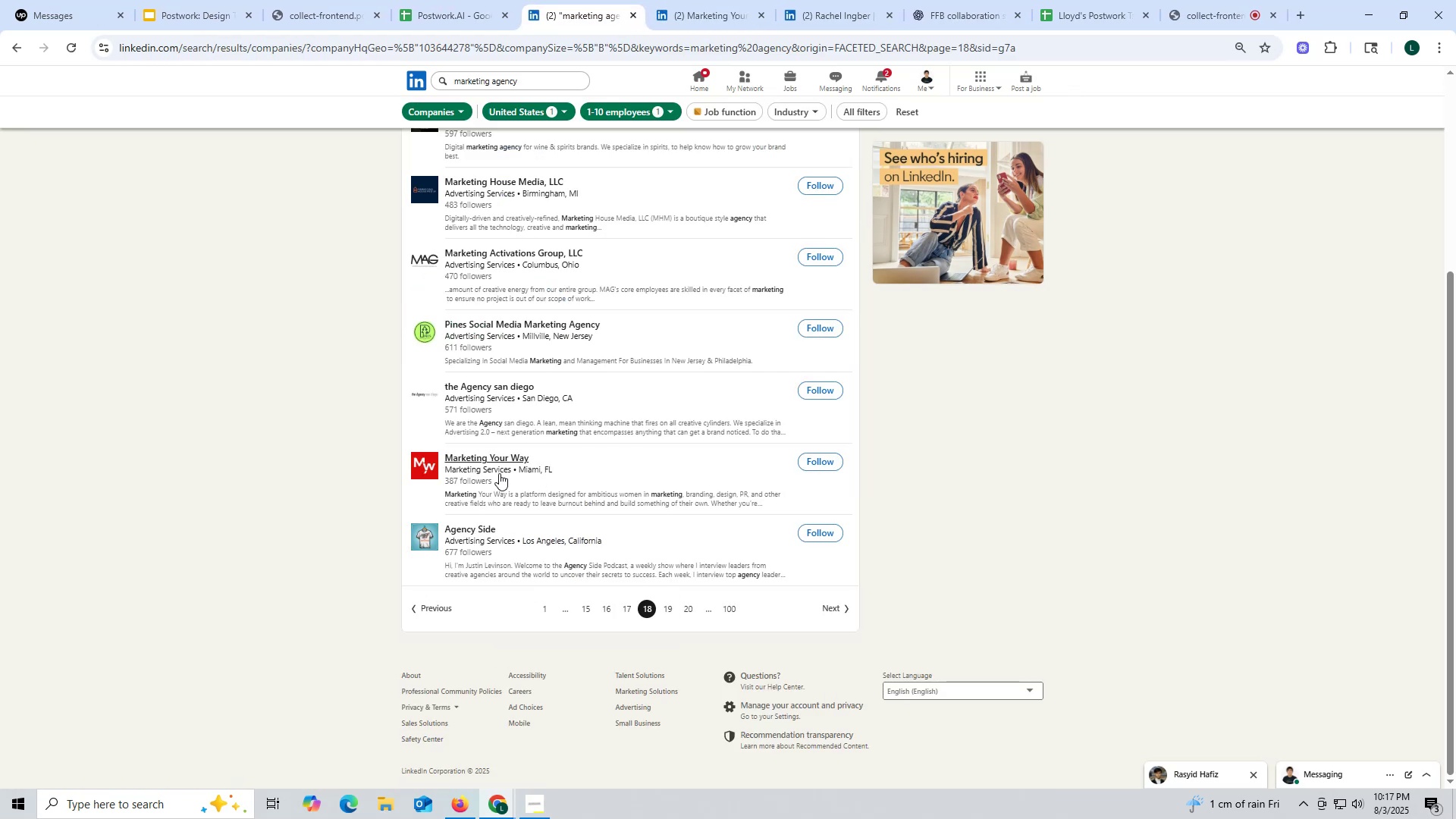 
wait(7.12)
 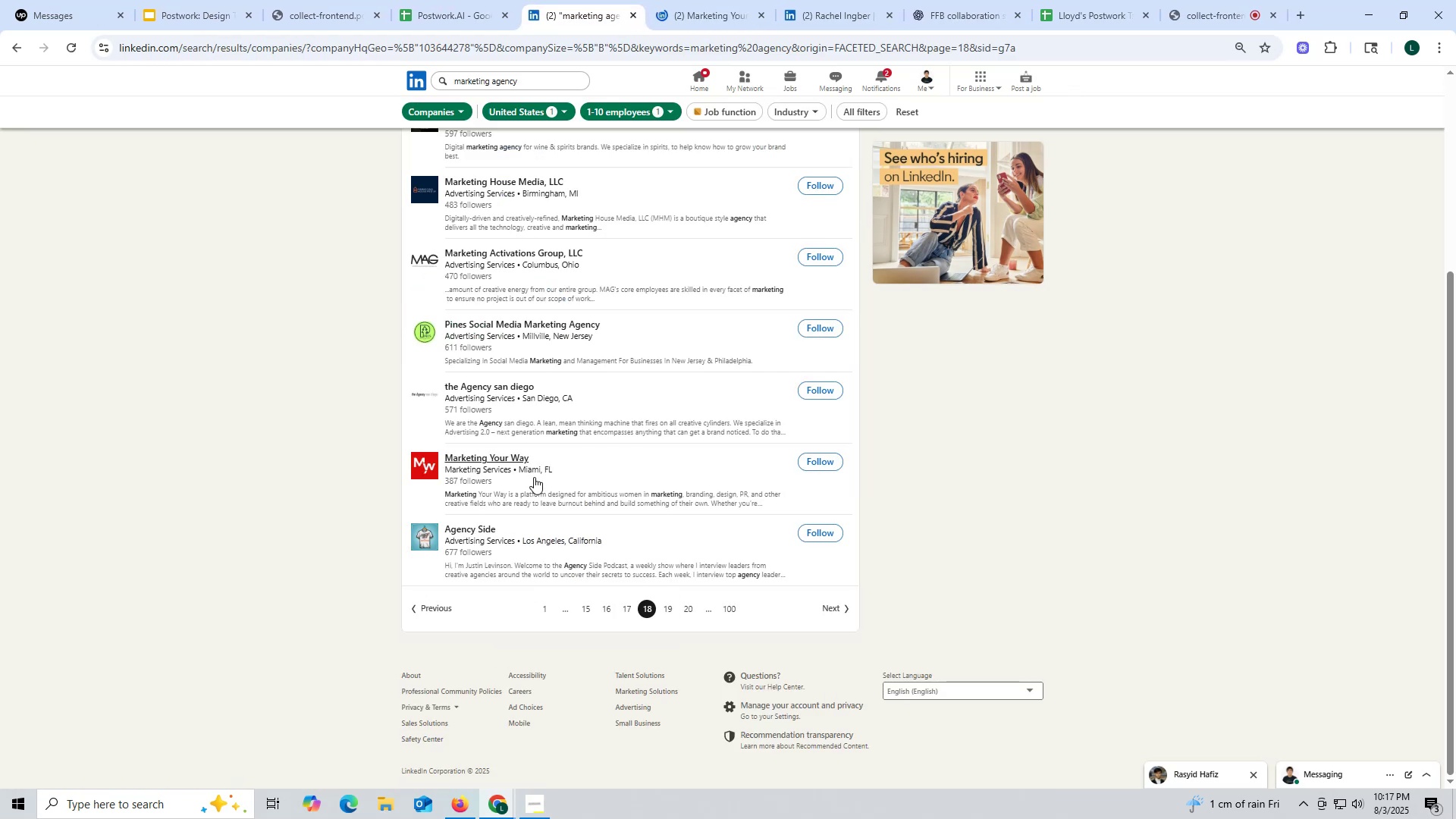 
left_click([695, 11])
 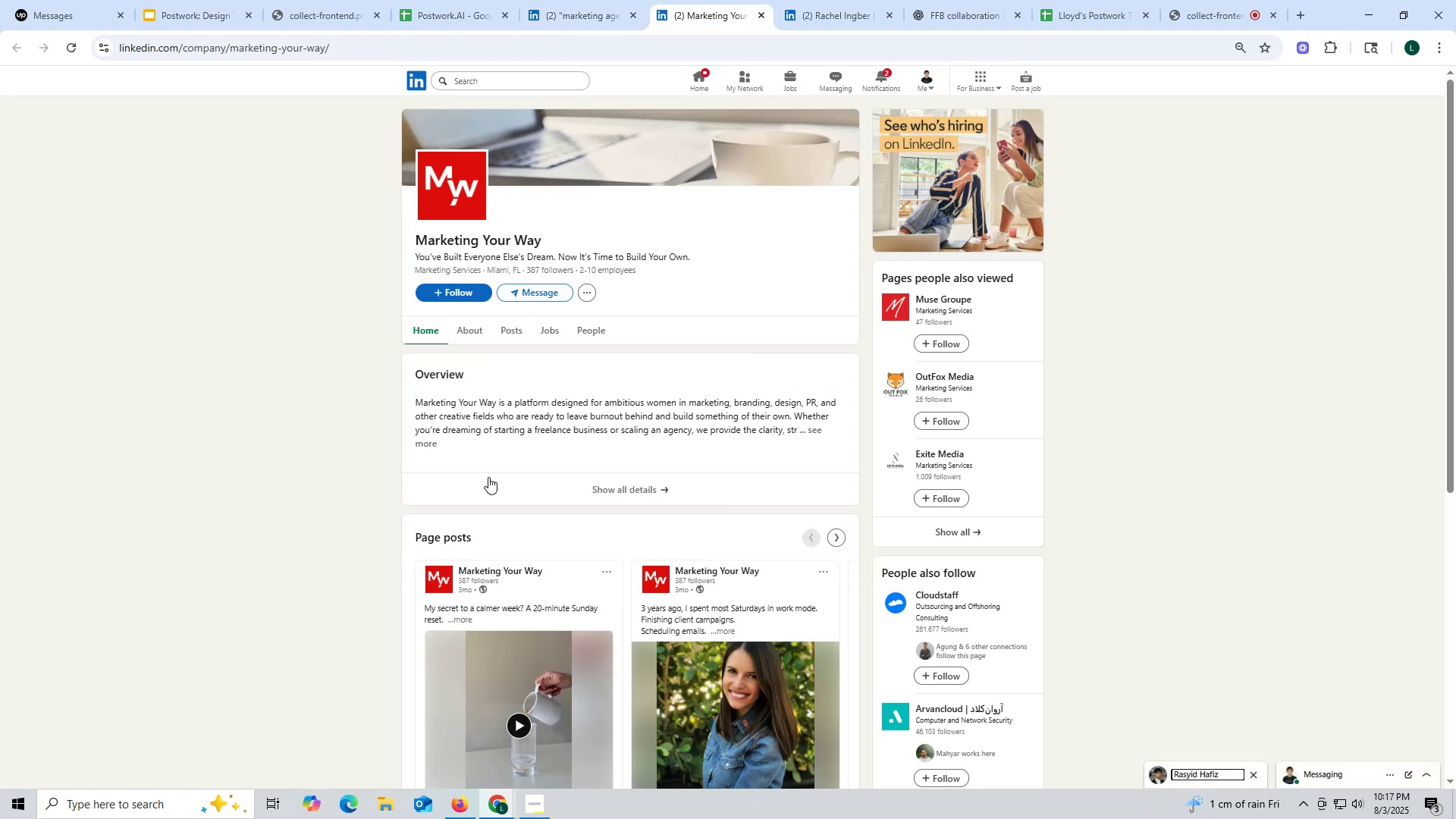 
left_click([513, 332])
 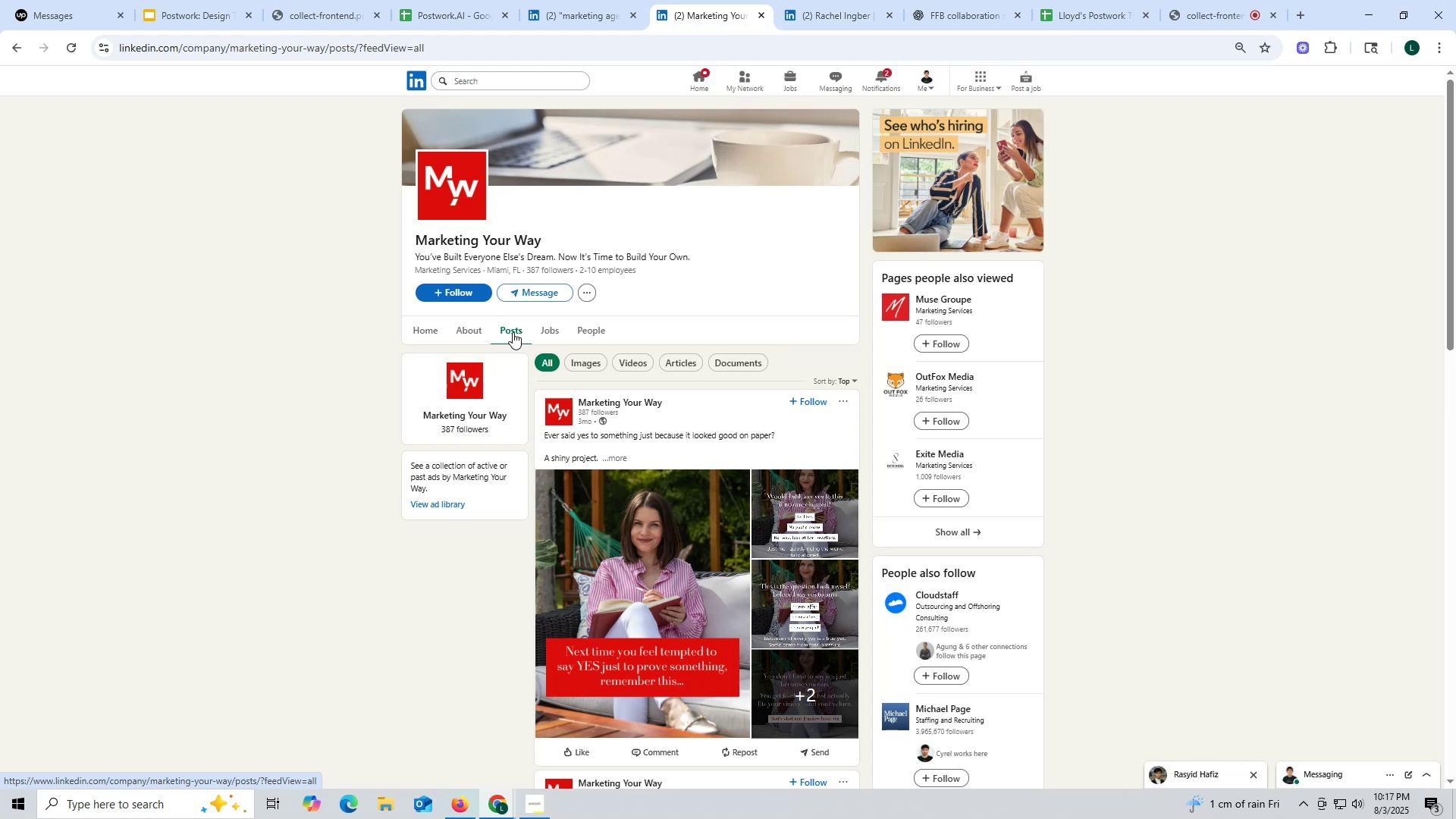 
wait(19.86)
 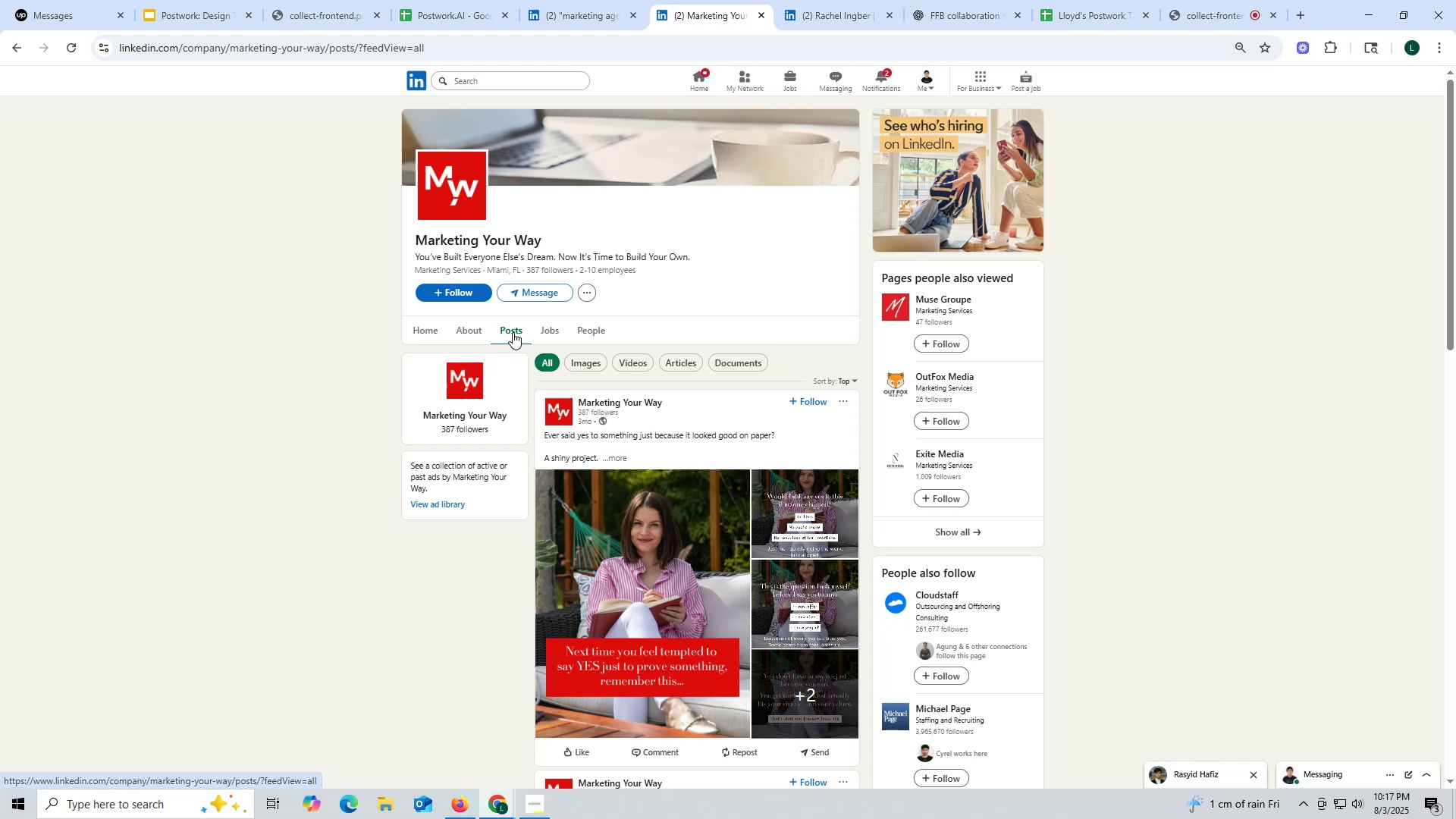 
left_click([465, 333])
 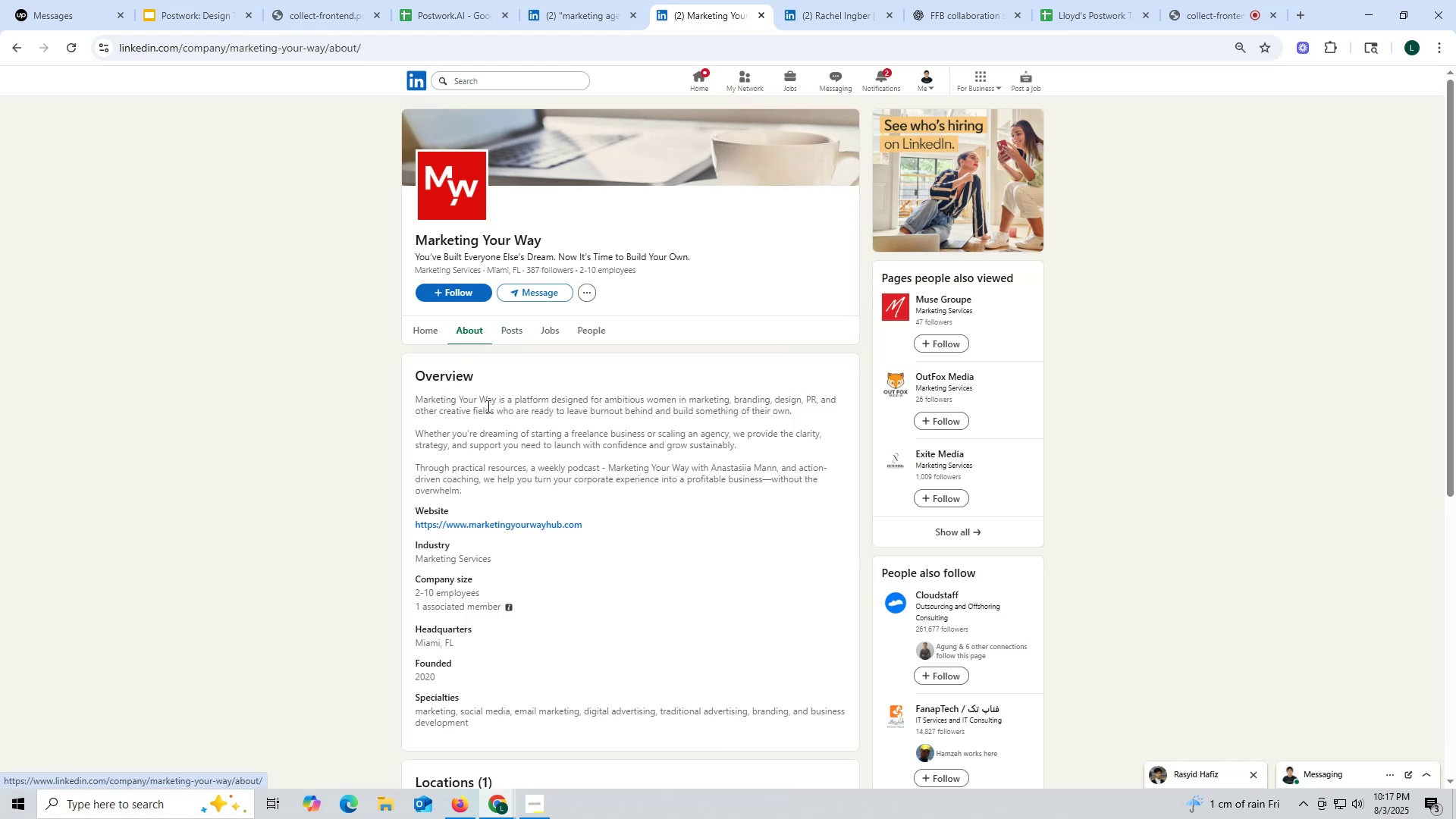 
right_click([483, 520])
 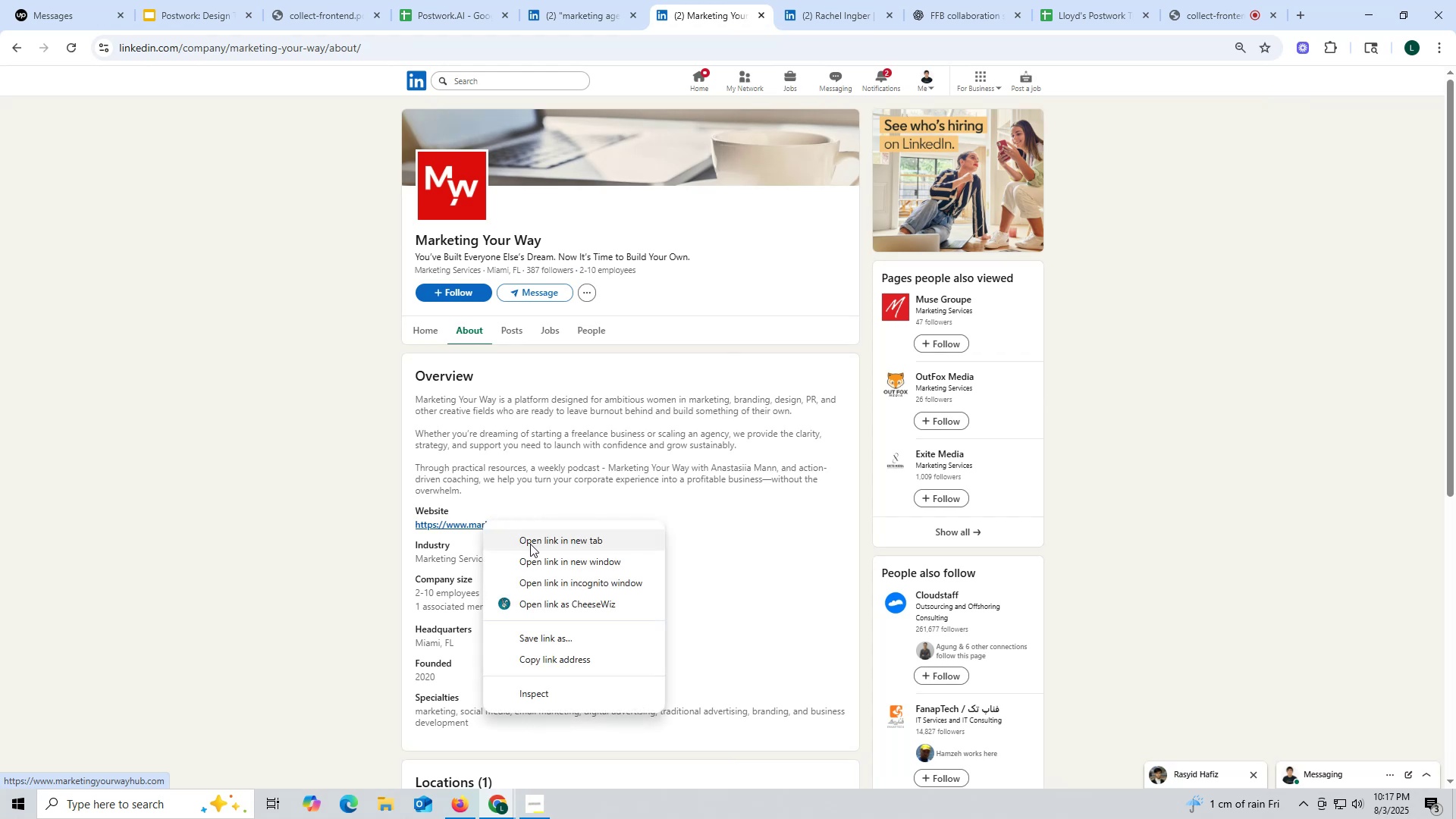 
left_click([530, 544])
 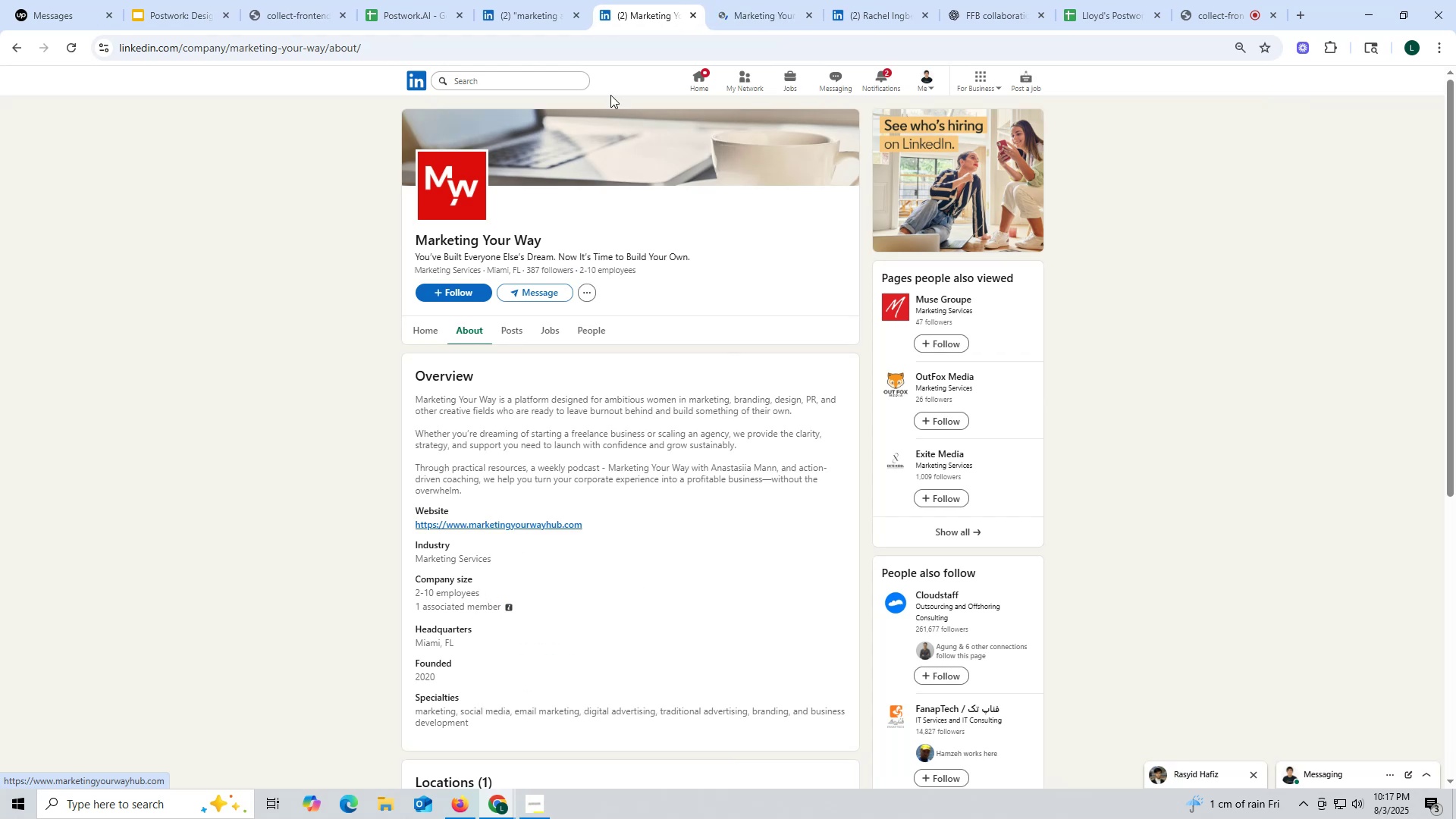 
left_click([752, 14])
 